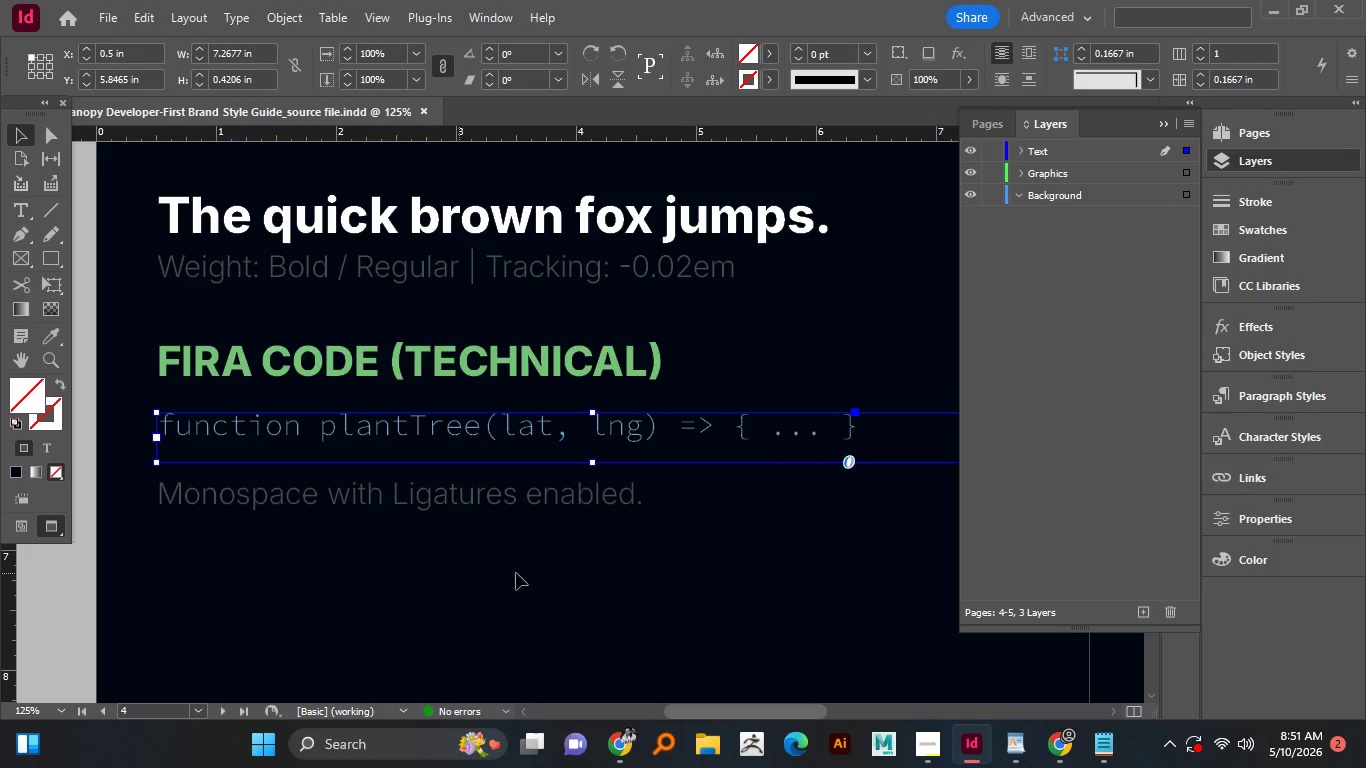 
key(Space)
 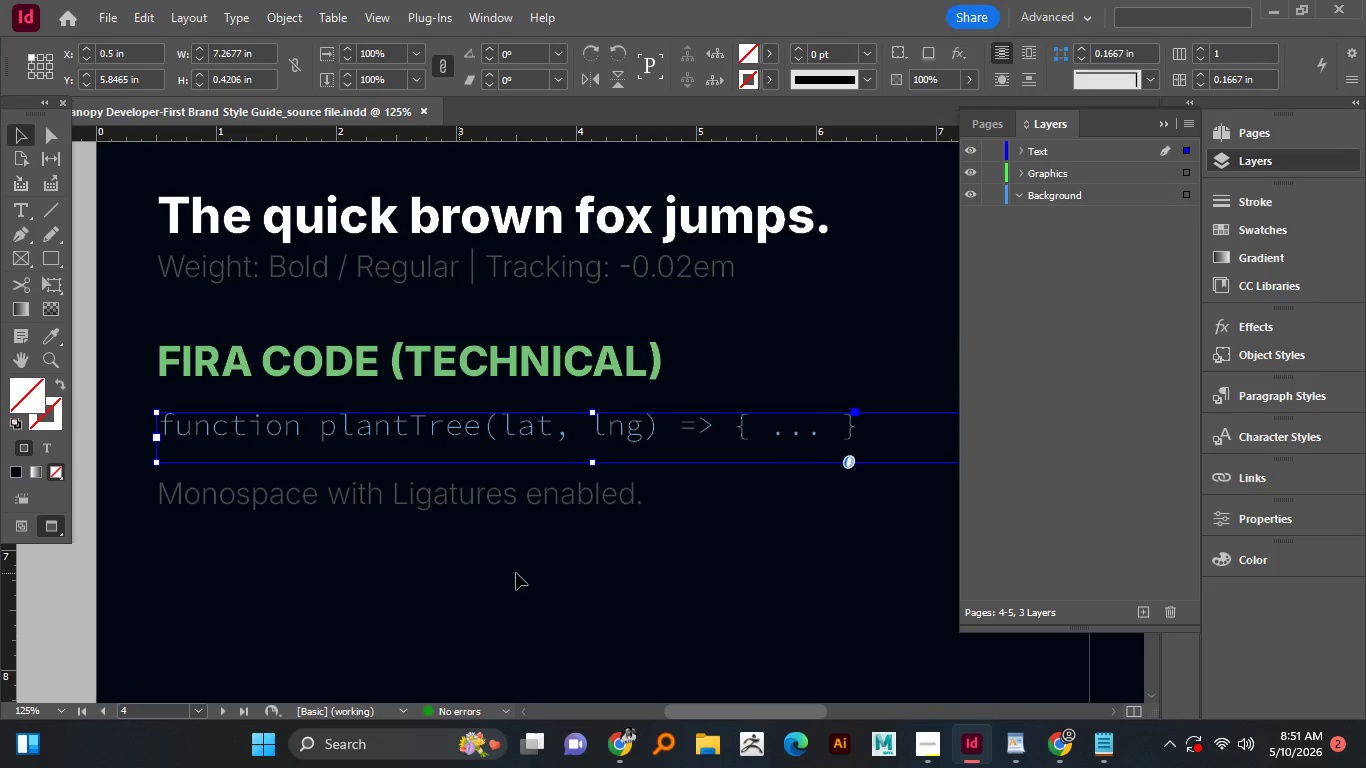 
key(Space)
 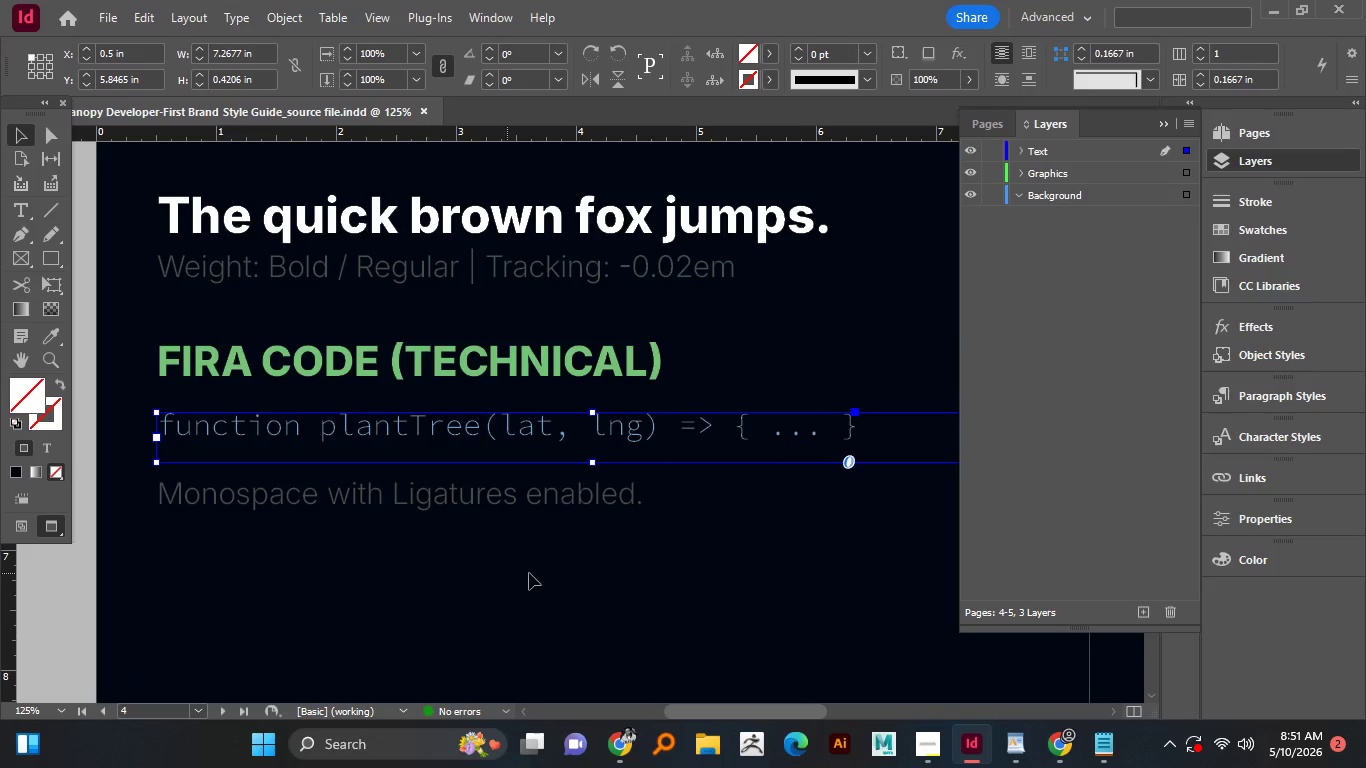 
key(Space)
 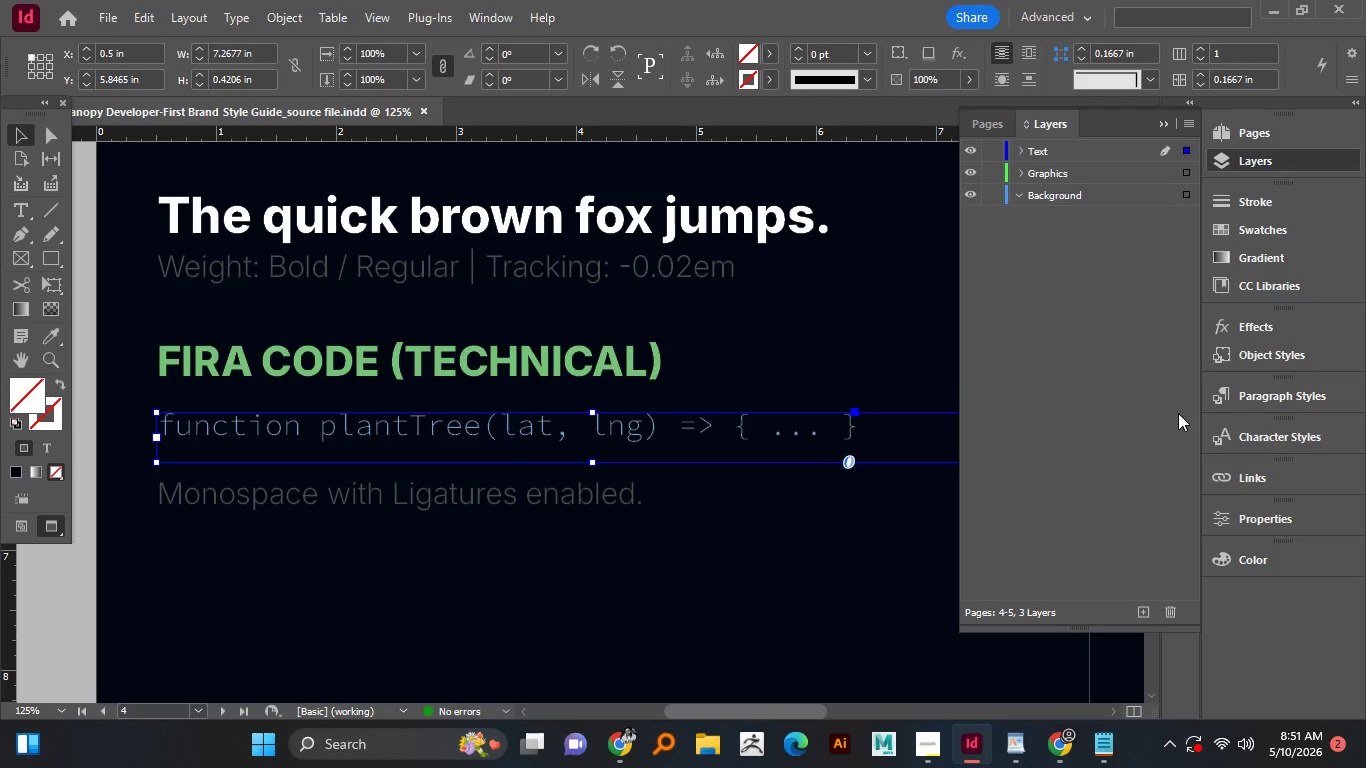 
wait(14.0)
 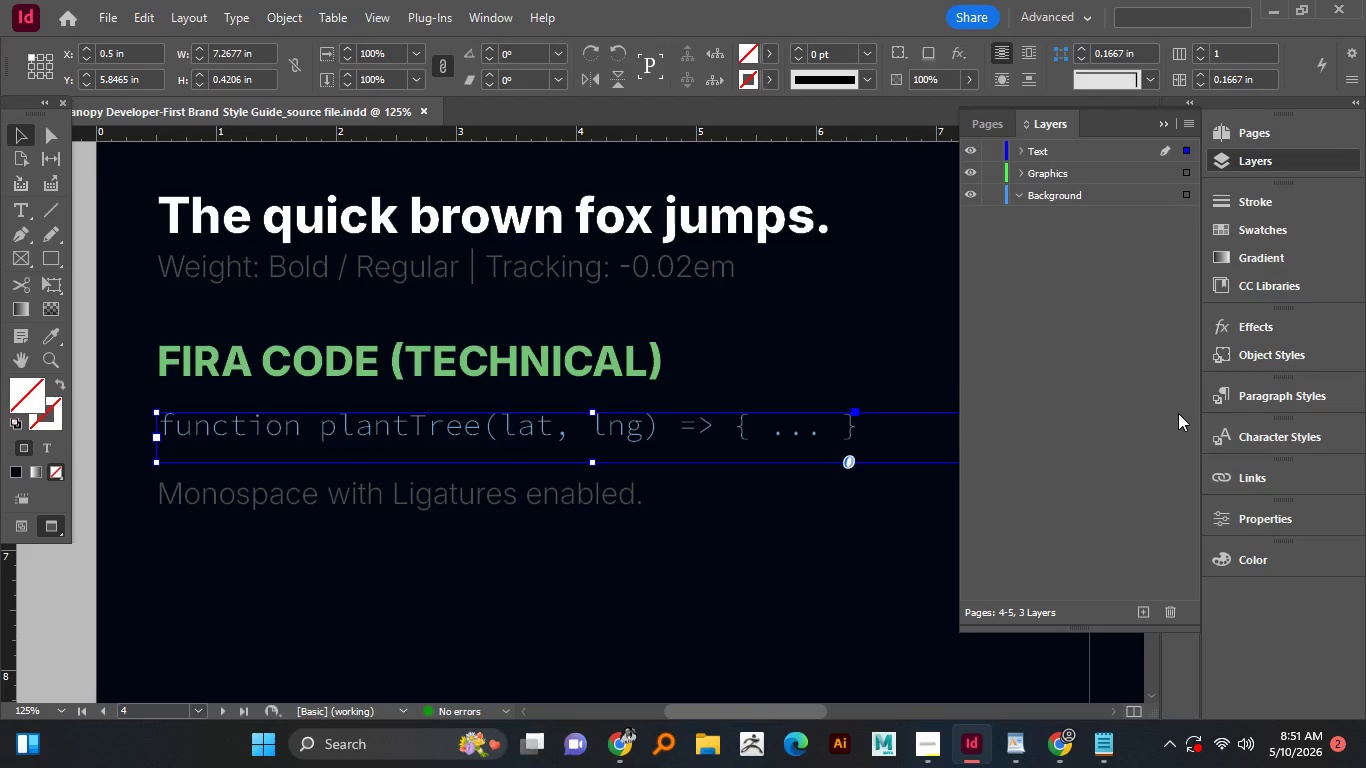 
left_click_drag(start_coordinate=[593, 463], to_coordinate=[591, 449])
 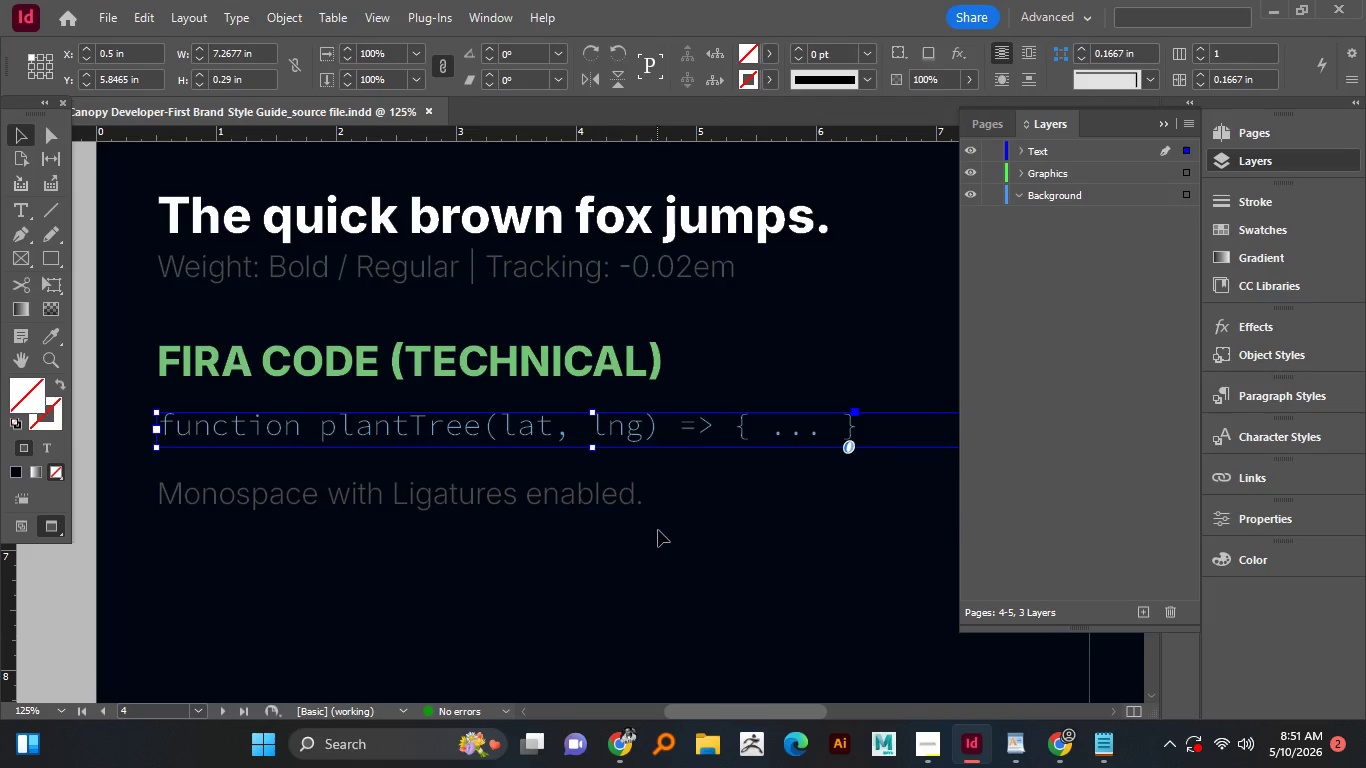 
left_click([611, 516])
 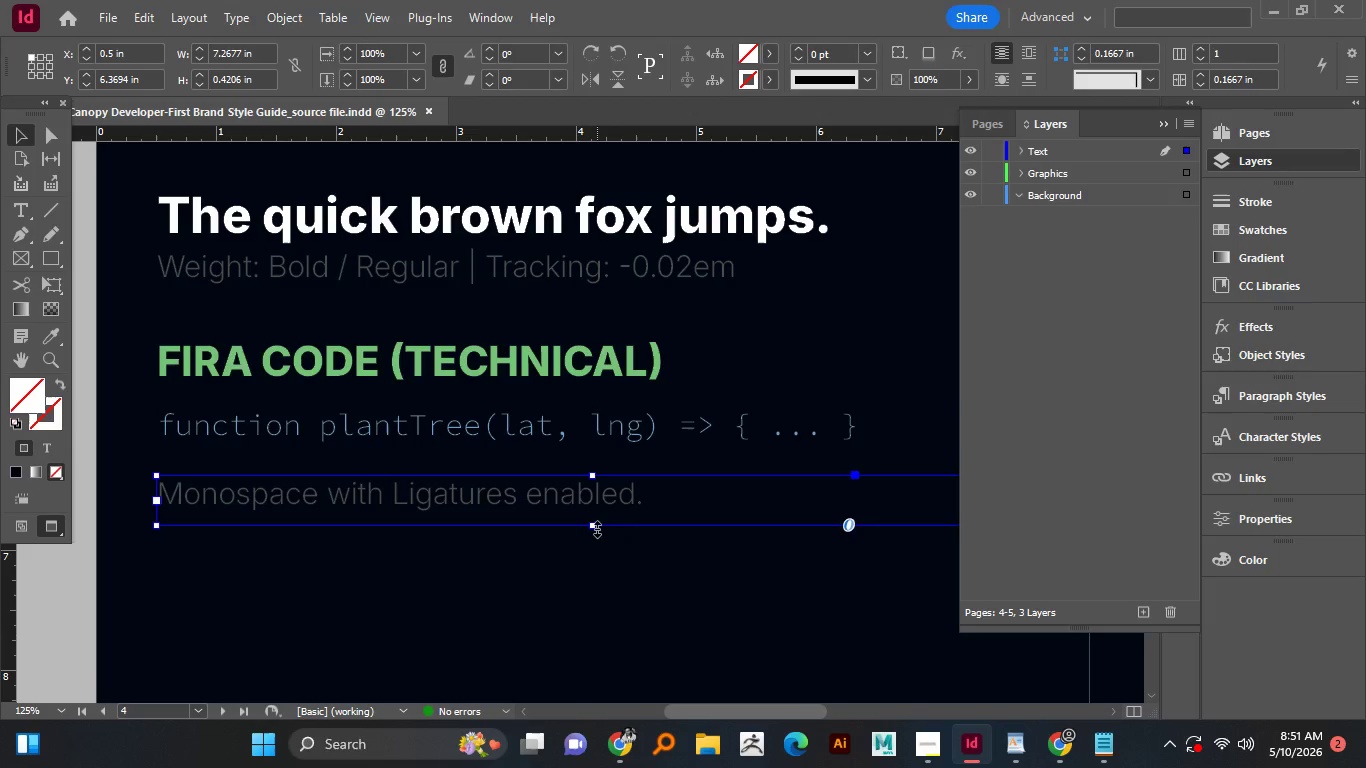 
left_click_drag(start_coordinate=[597, 526], to_coordinate=[597, 516])
 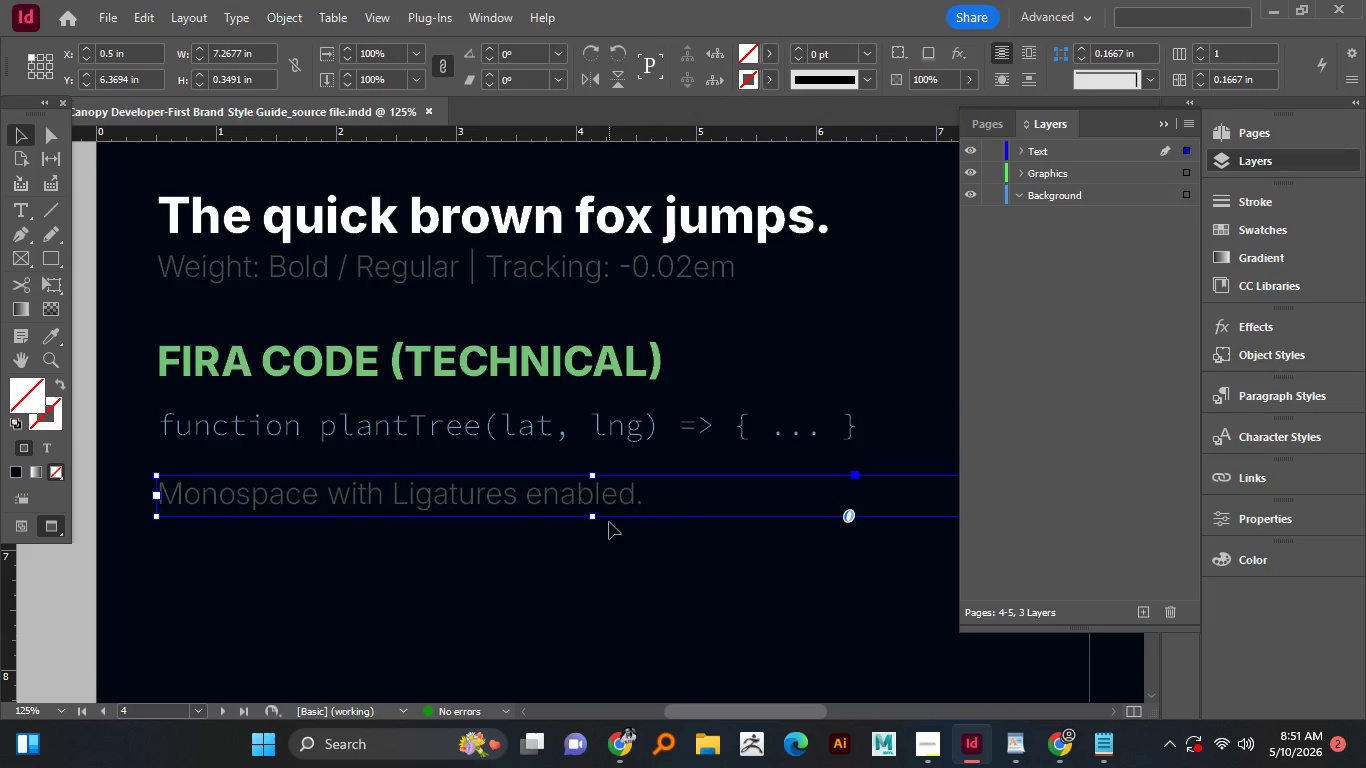 
left_click([618, 576])
 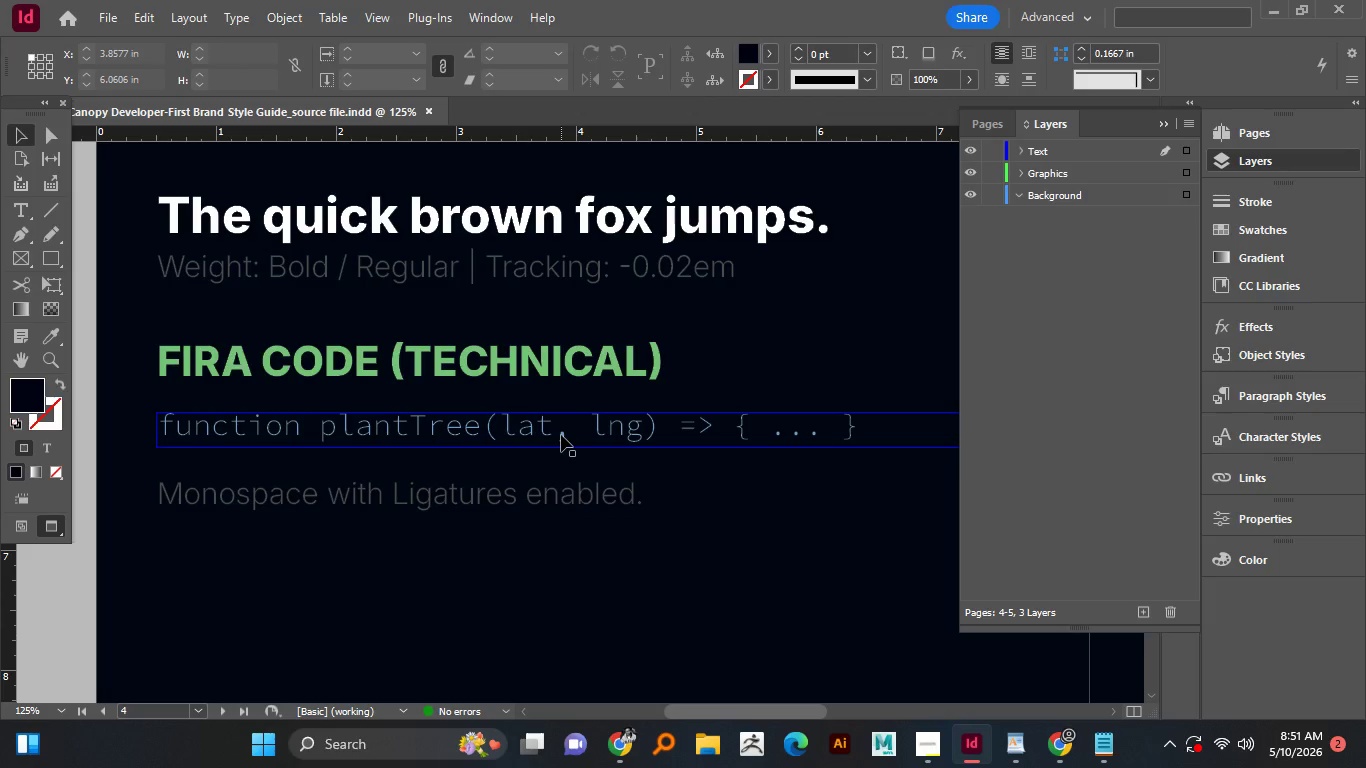 
left_click([561, 435])
 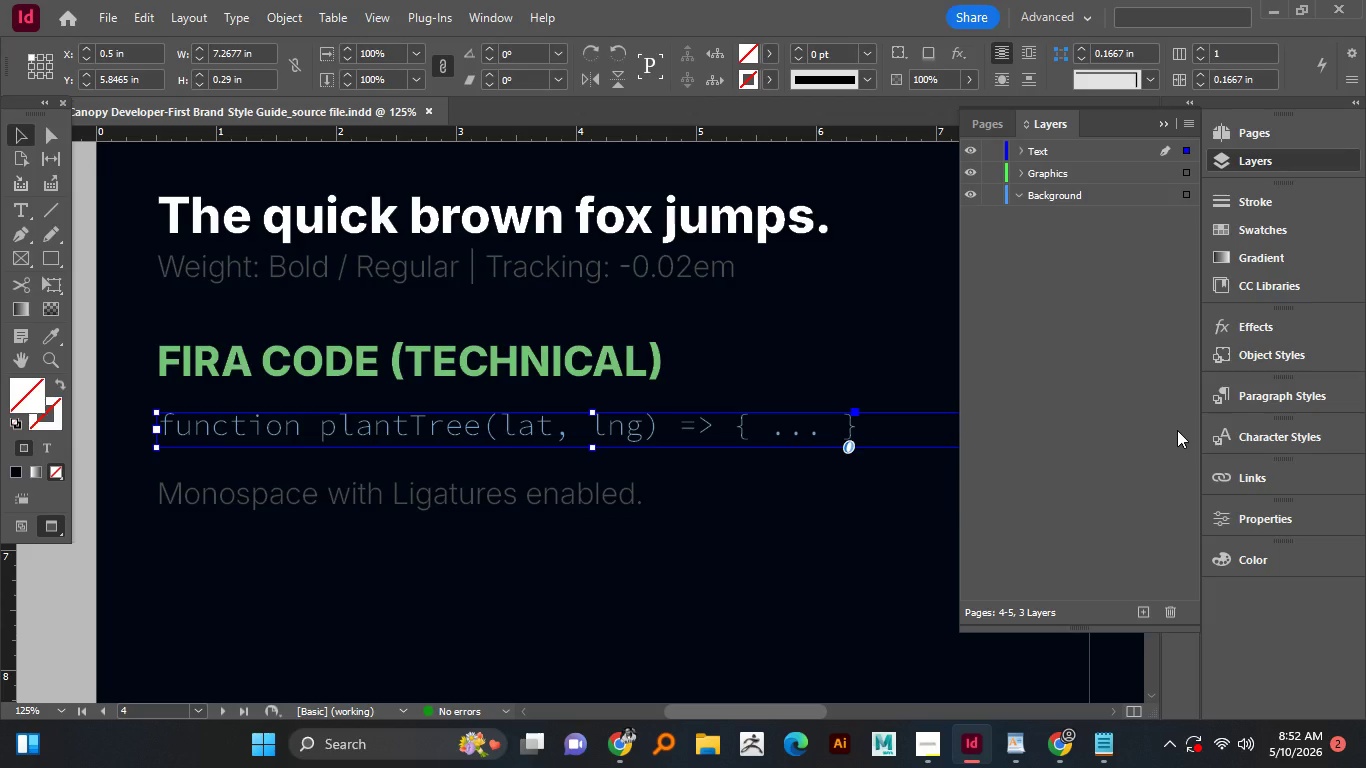 
wait(7.2)
 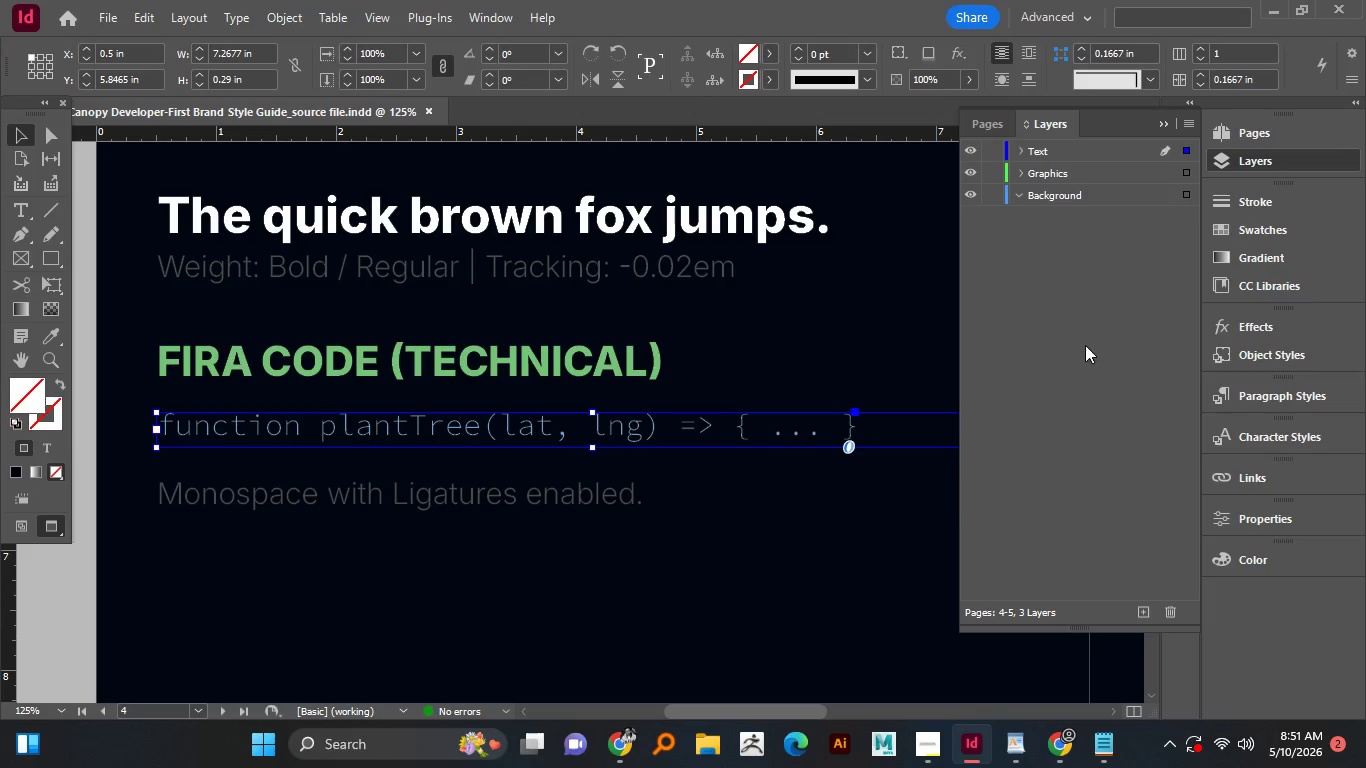 
left_click([1245, 442])
 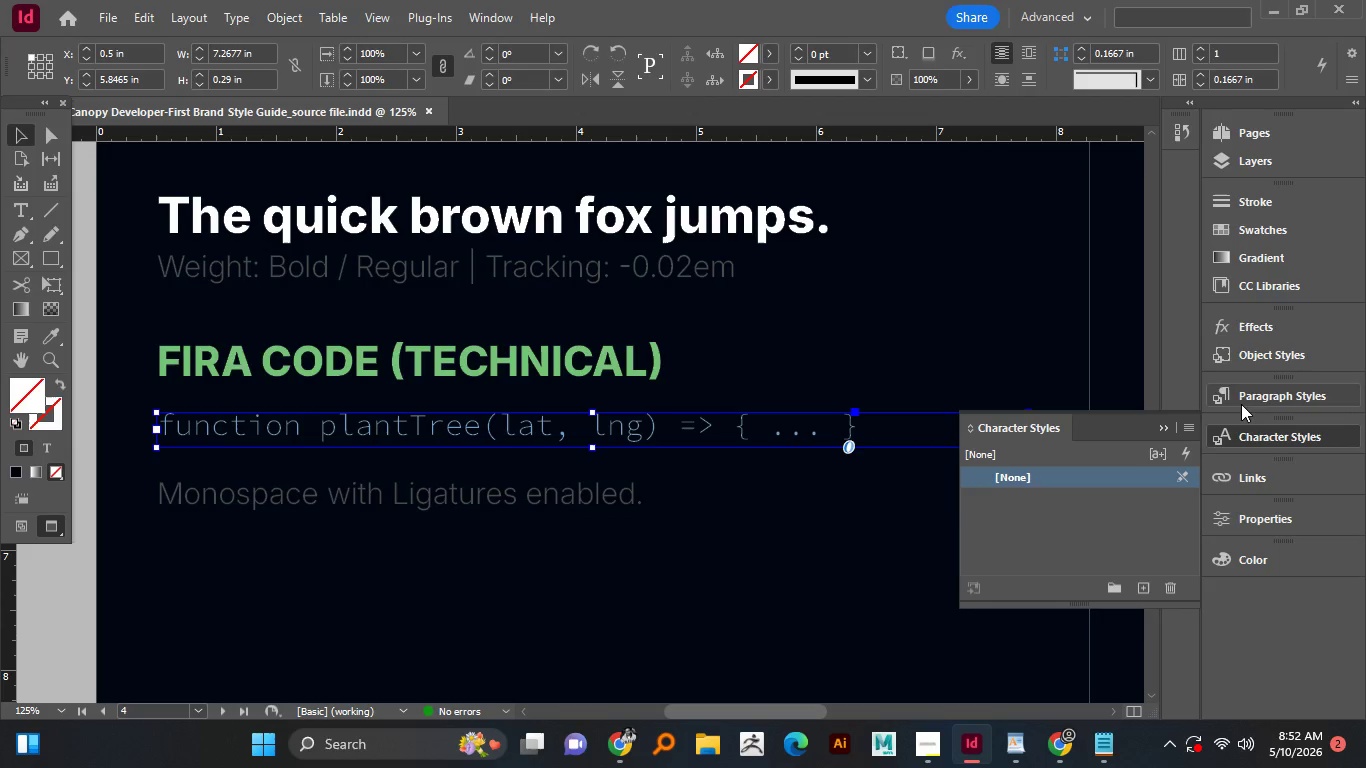 
left_click([1241, 404])
 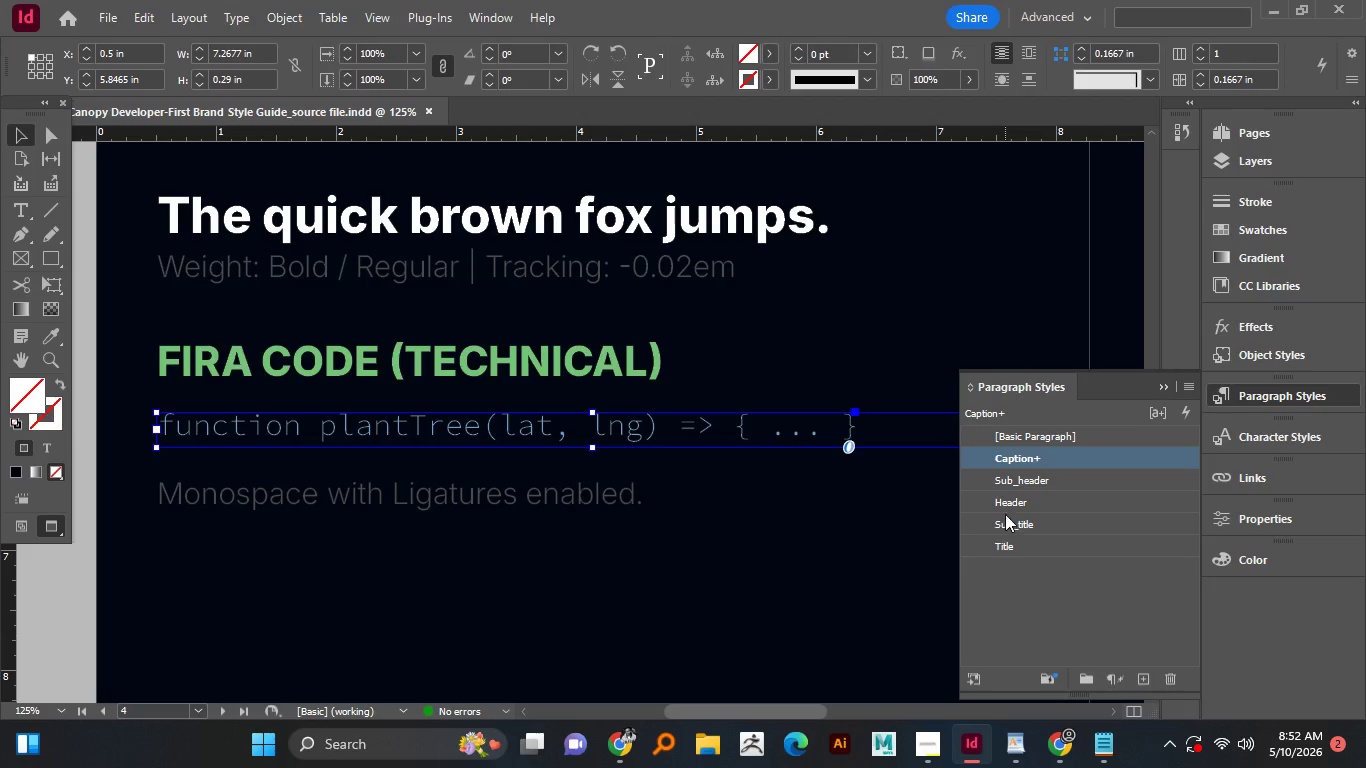 
wait(8.08)
 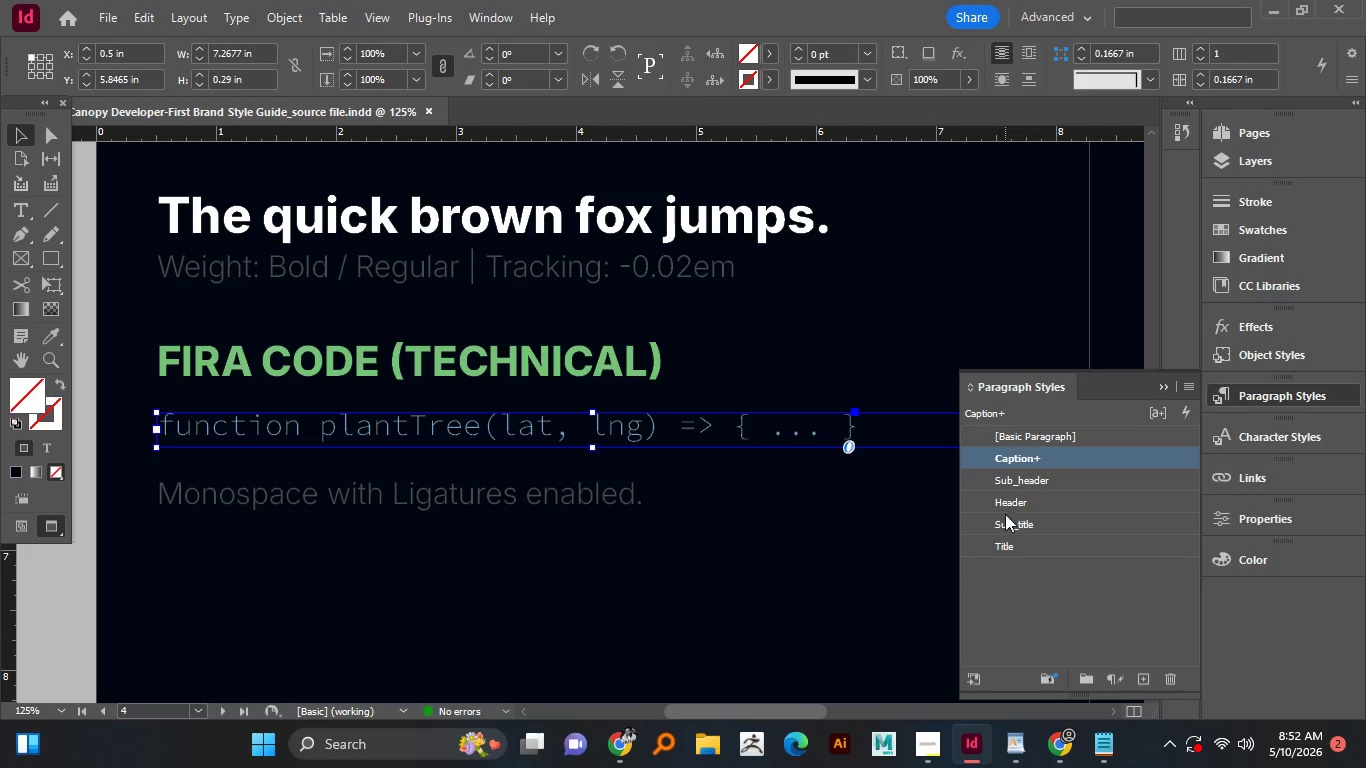 
left_click([668, 536])
 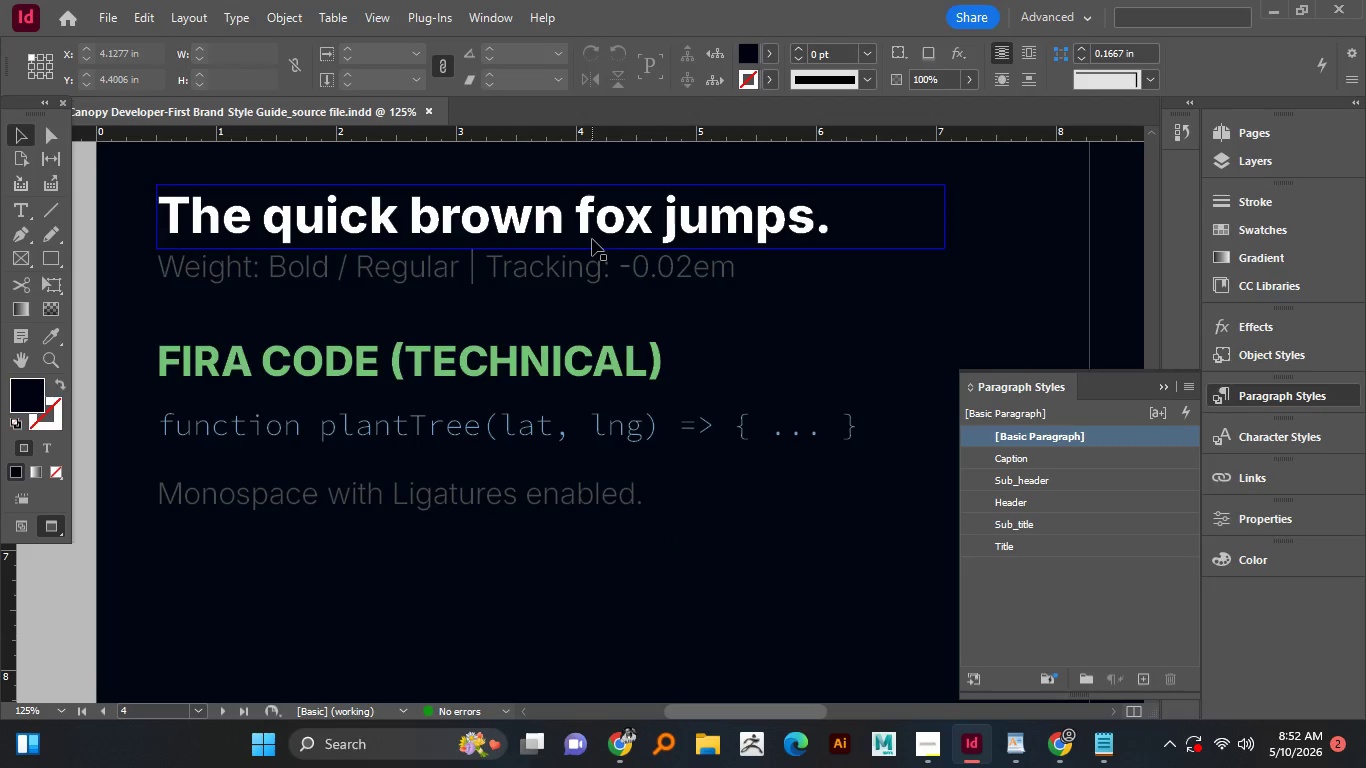 
left_click([592, 239])
 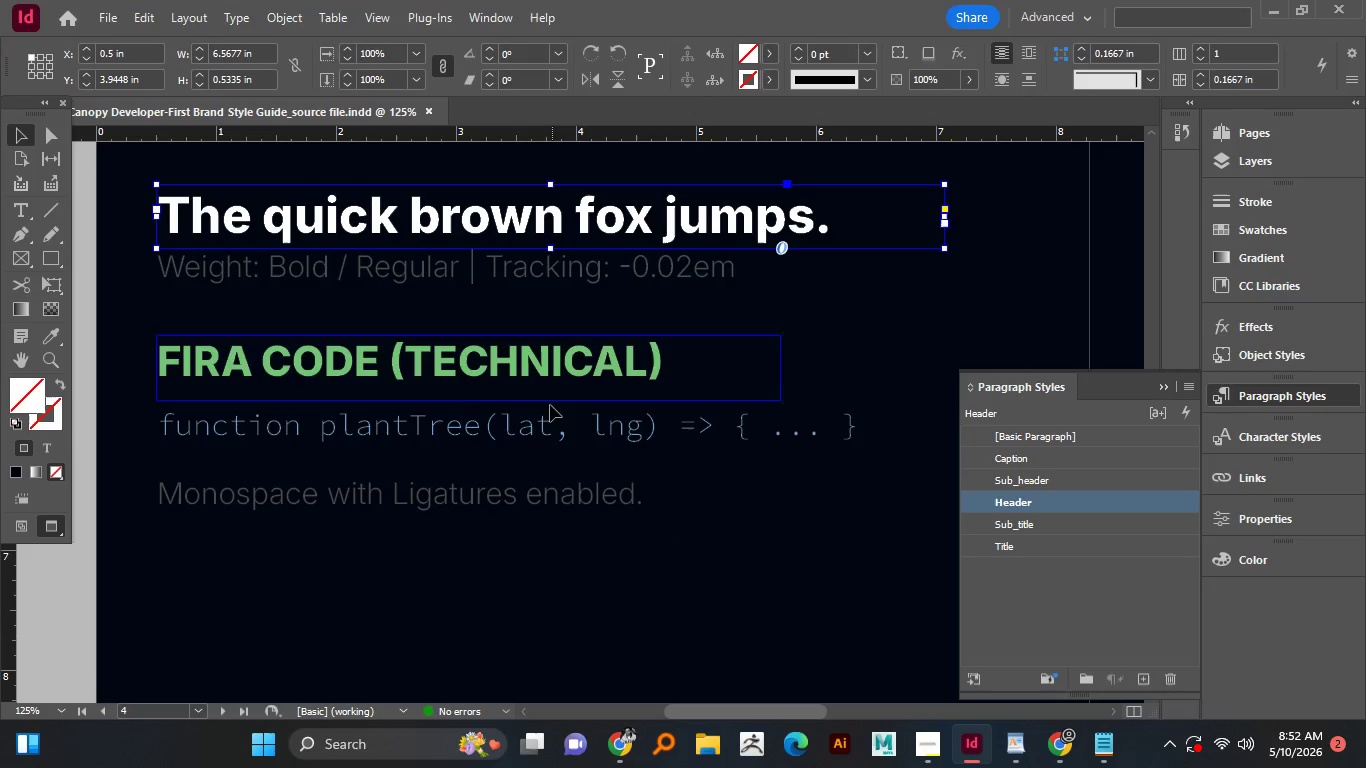 
left_click([547, 383])
 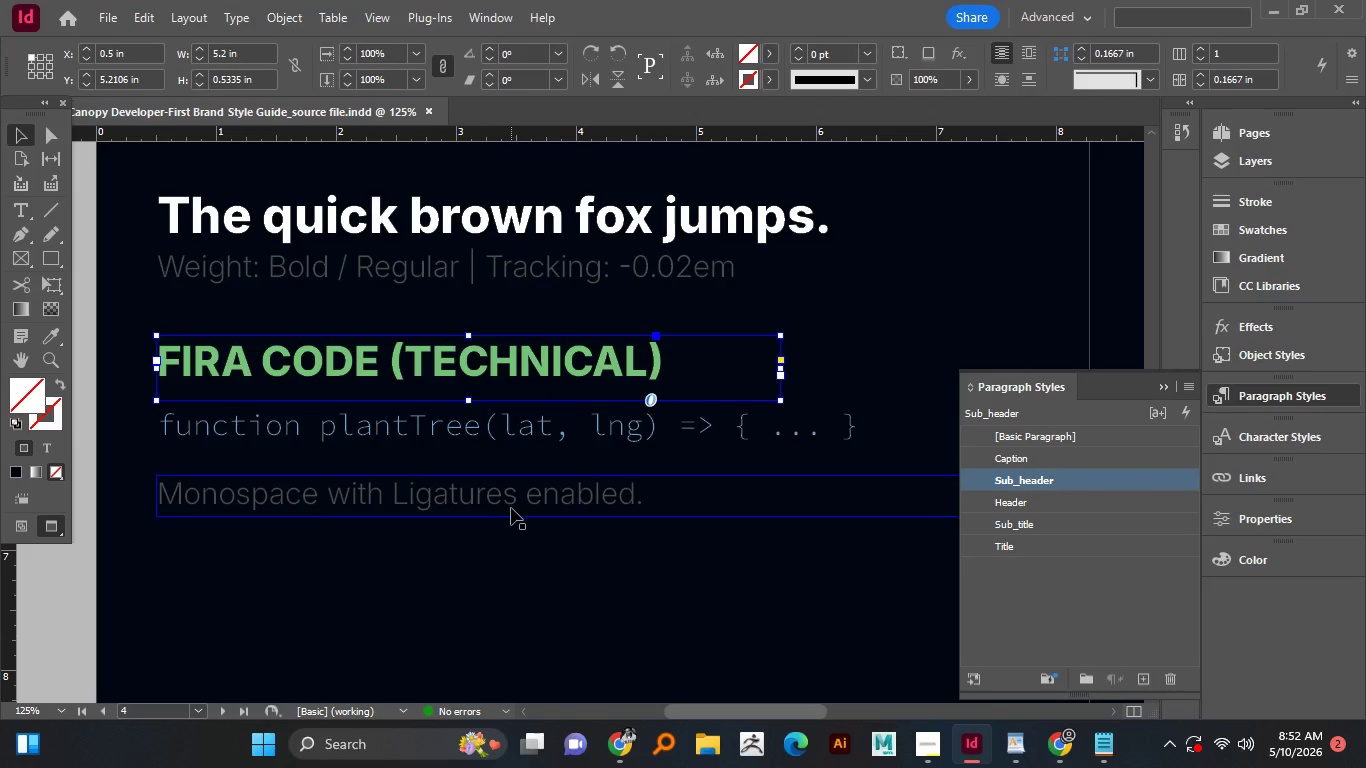 
left_click([510, 509])
 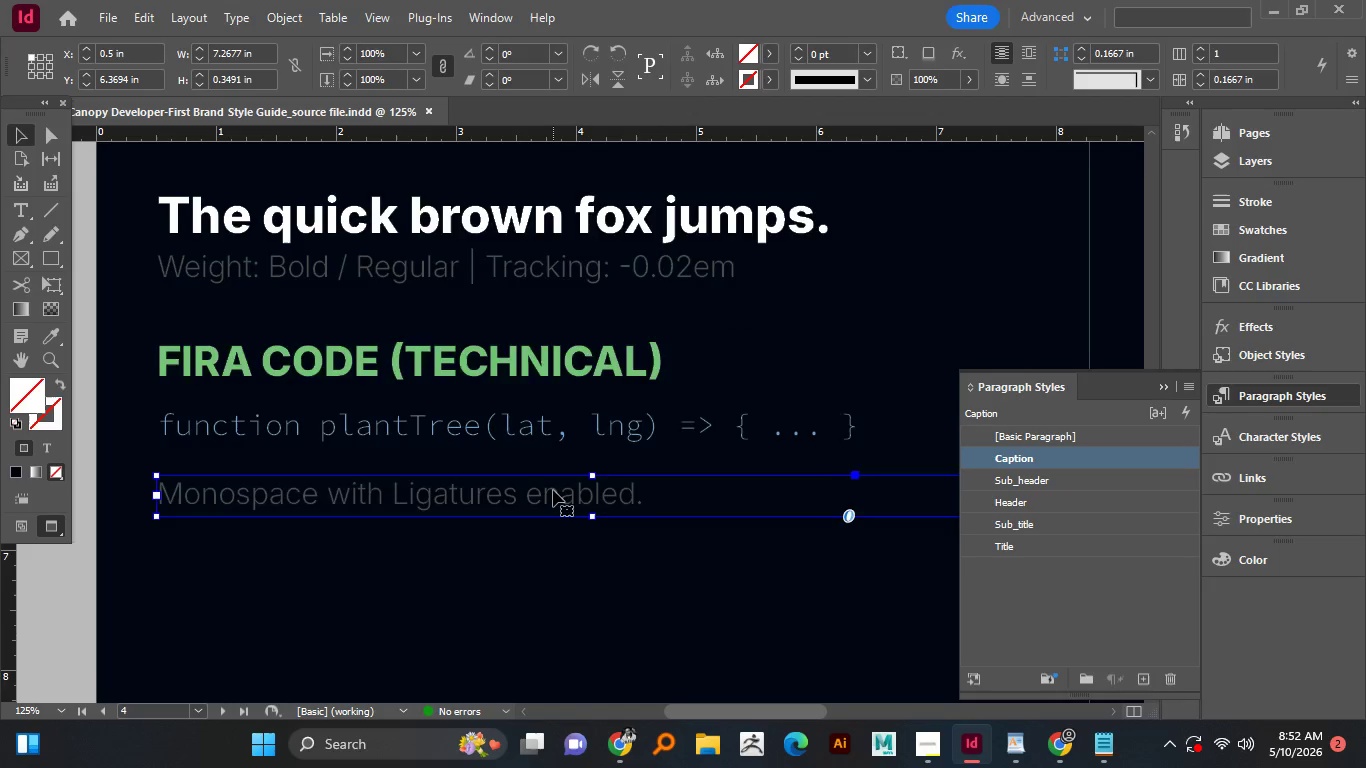 
hold_key(key=AltLeft, duration=0.53)
scroll: coordinate [552, 473], scroll_direction: down, amount: 22.0
 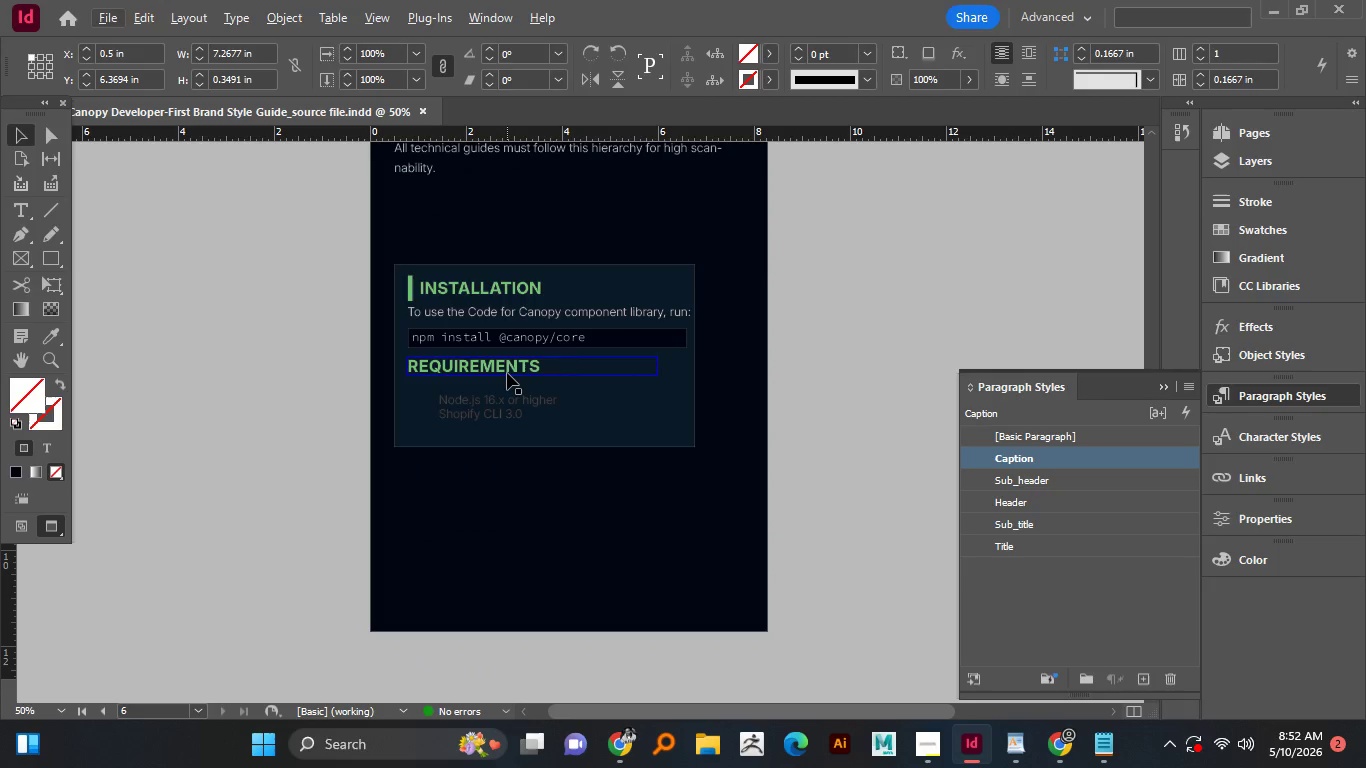 
left_click([507, 373])
 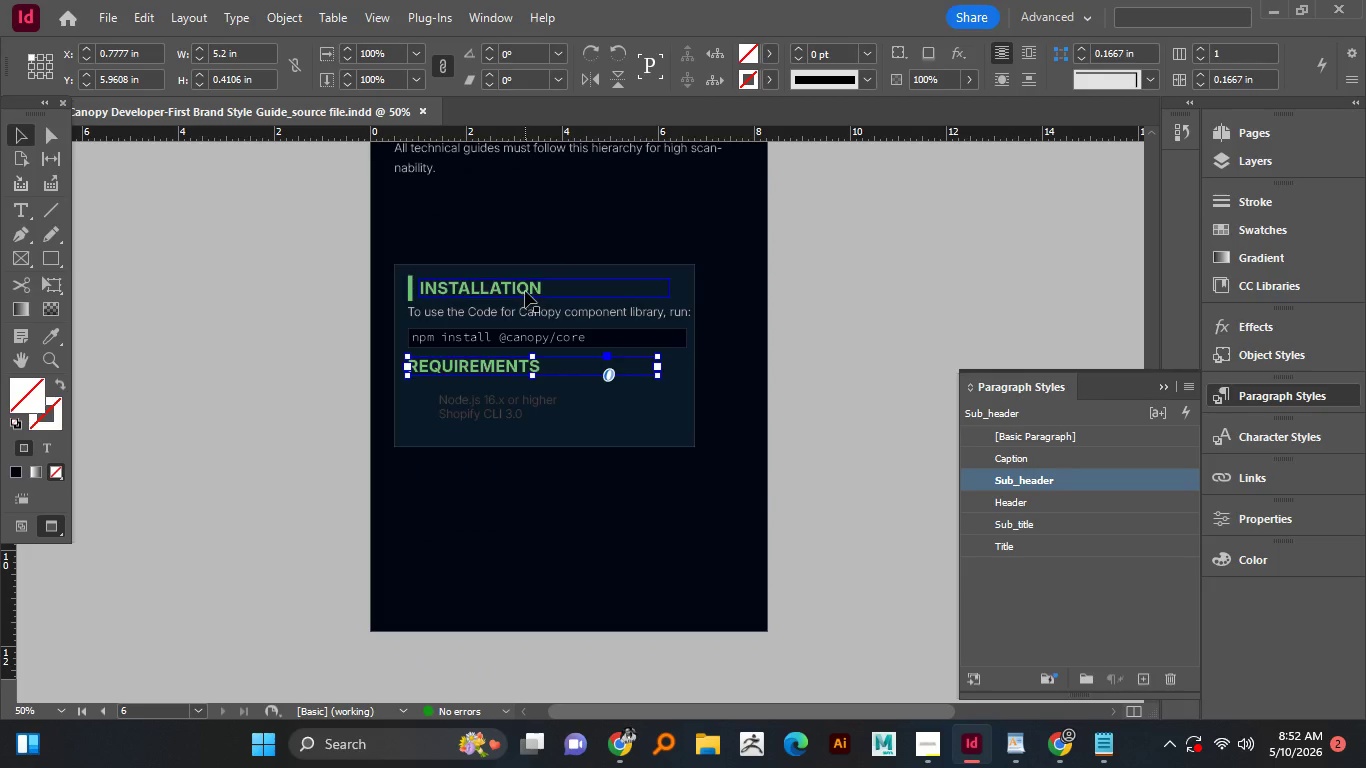 
left_click([525, 291])
 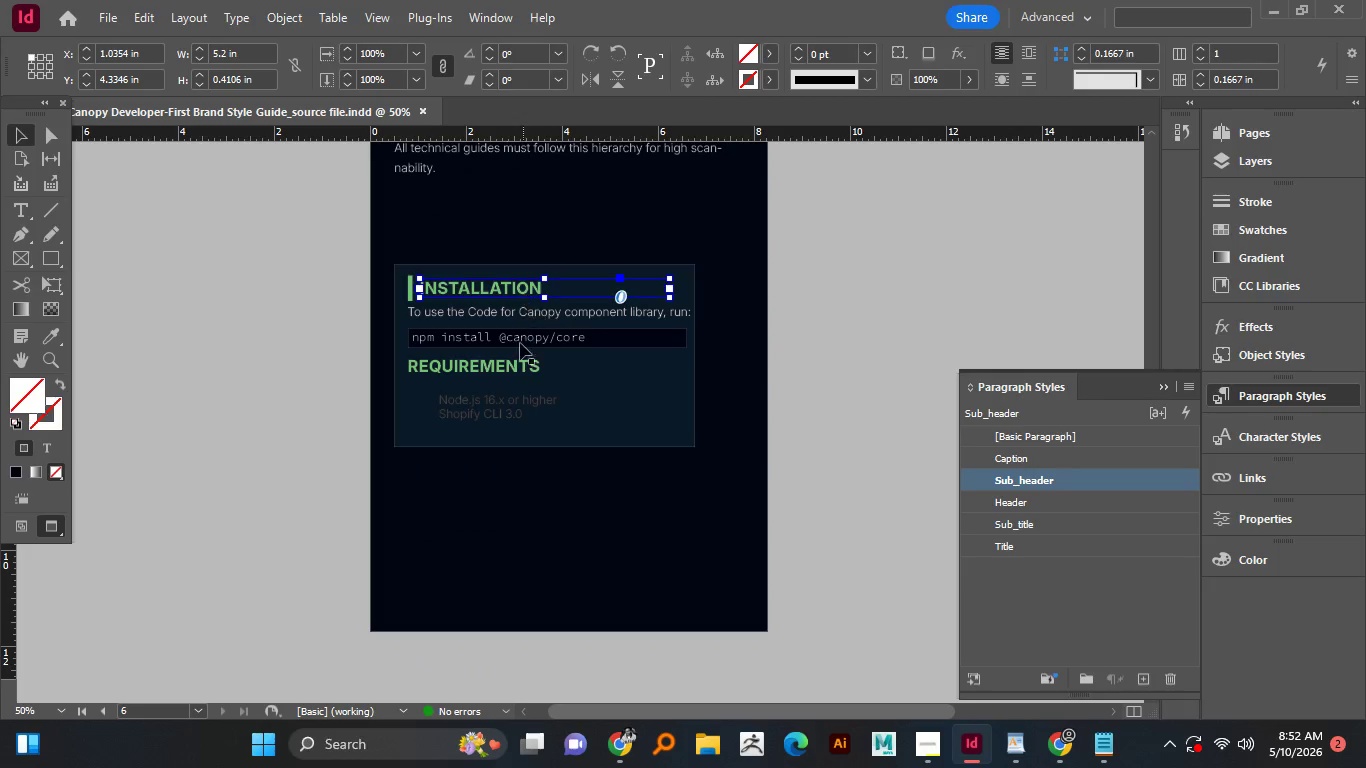 
scroll: coordinate [518, 360], scroll_direction: up, amount: 1.0
 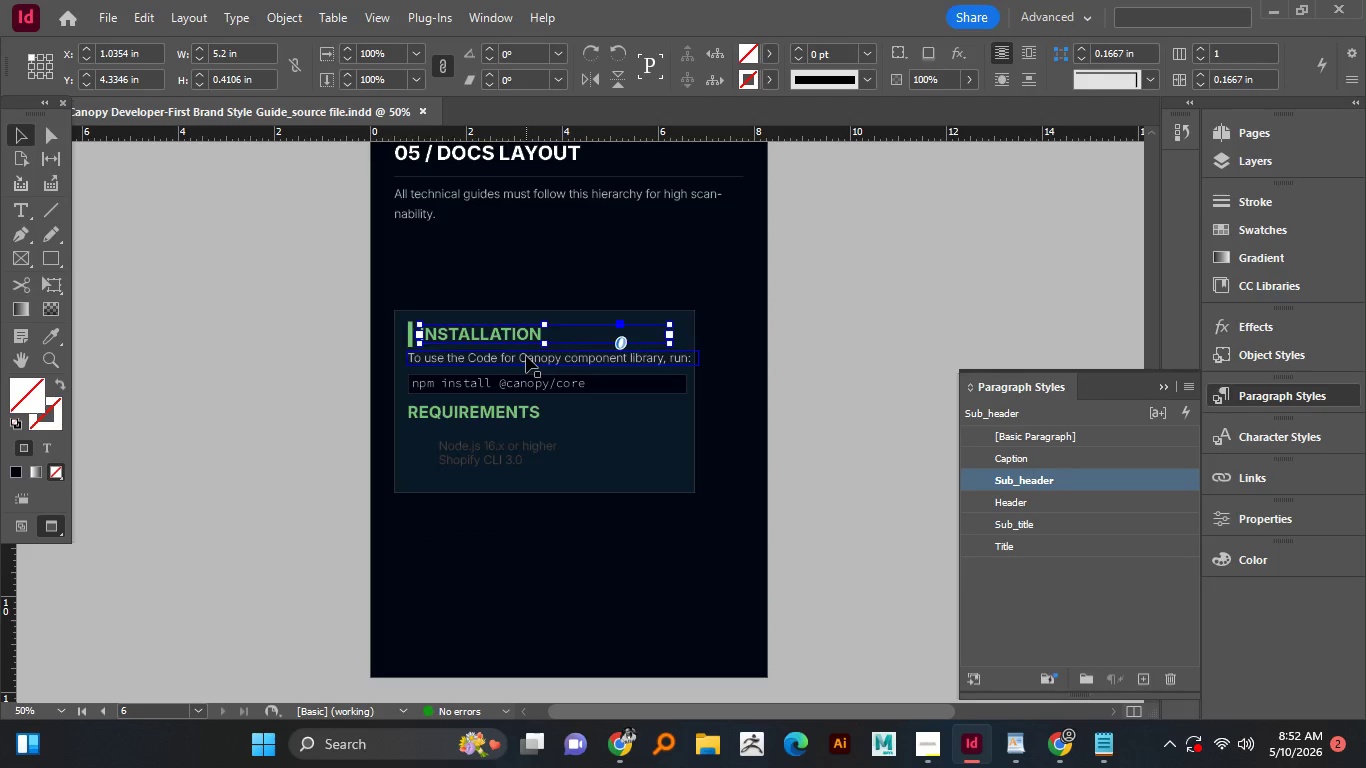 
left_click([526, 356])
 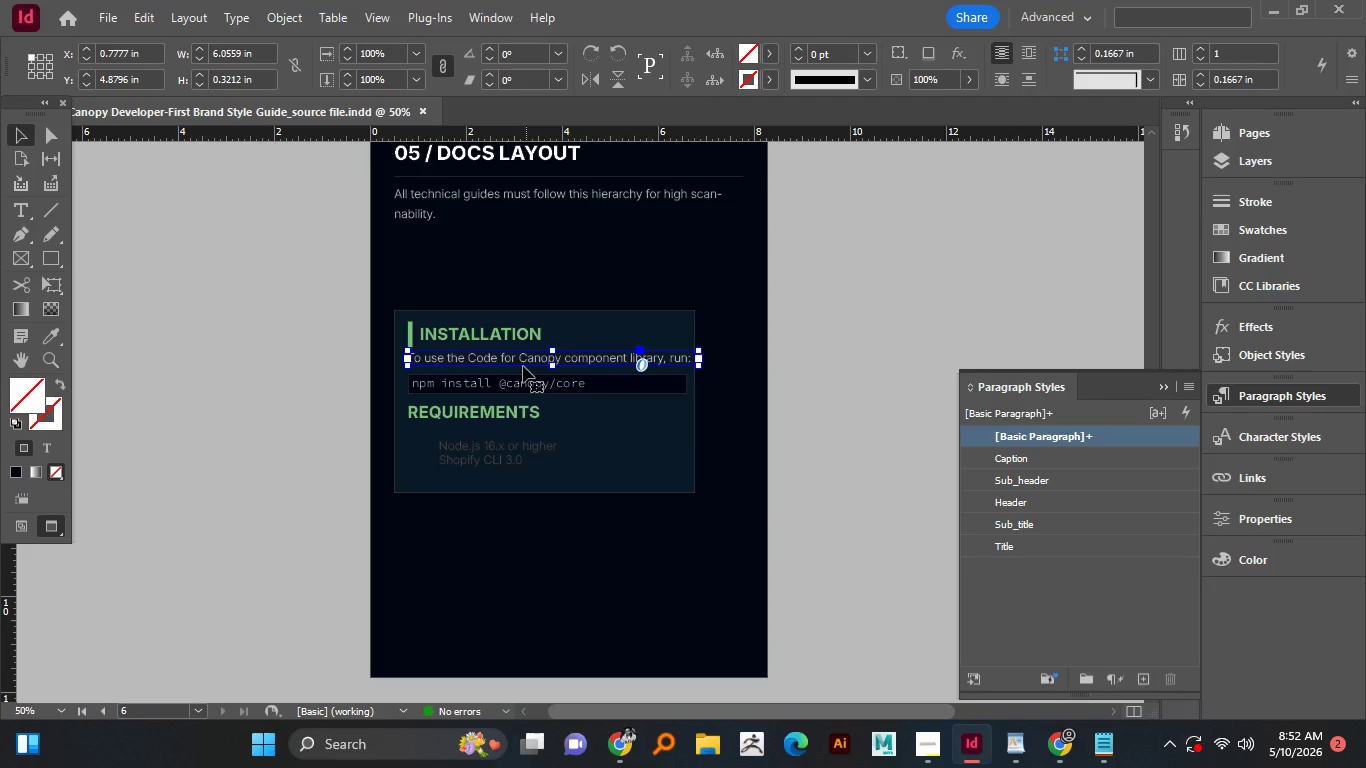 
hold_key(key=AltLeft, duration=0.98)
scroll: coordinate [579, 356], scroll_direction: up, amount: 2.0
 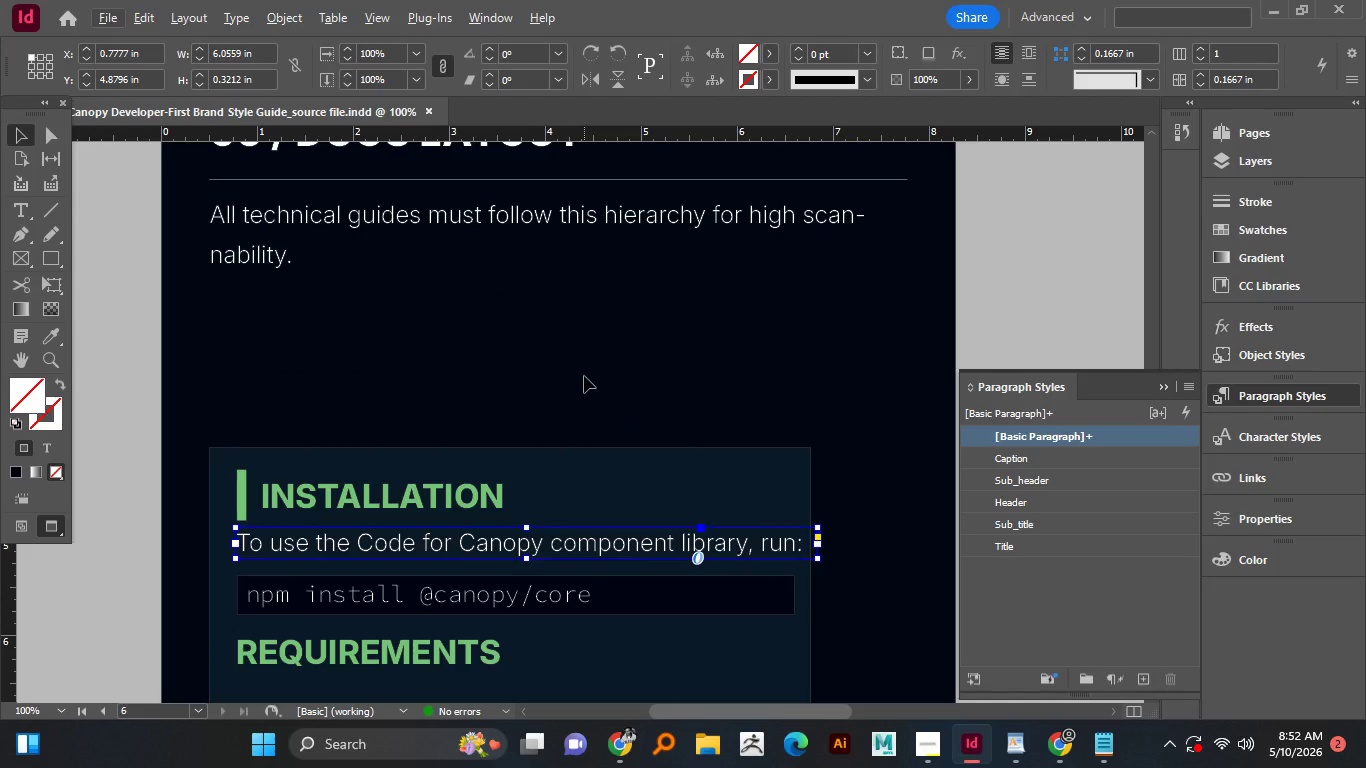 
scroll: coordinate [591, 394], scroll_direction: down, amount: 1.0
 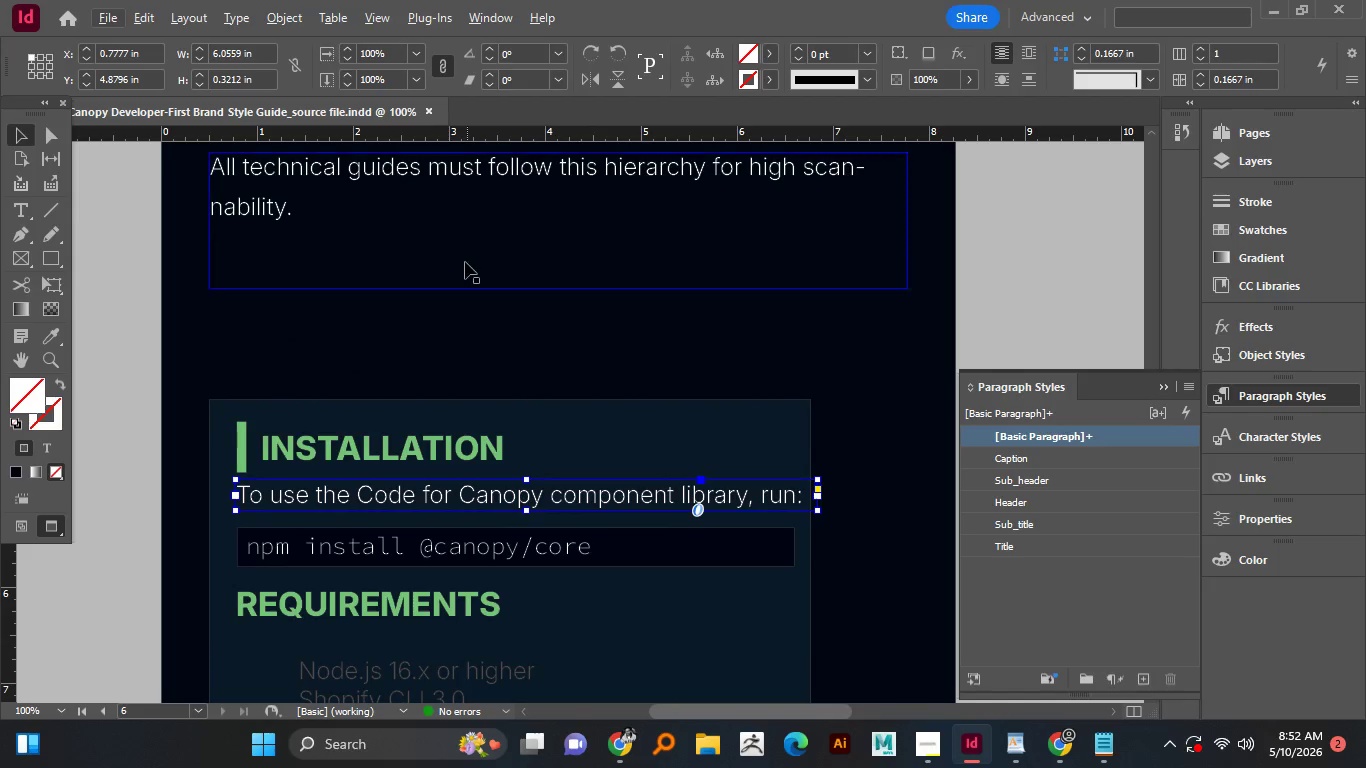 
scroll: coordinate [464, 263], scroll_direction: up, amount: 1.0
 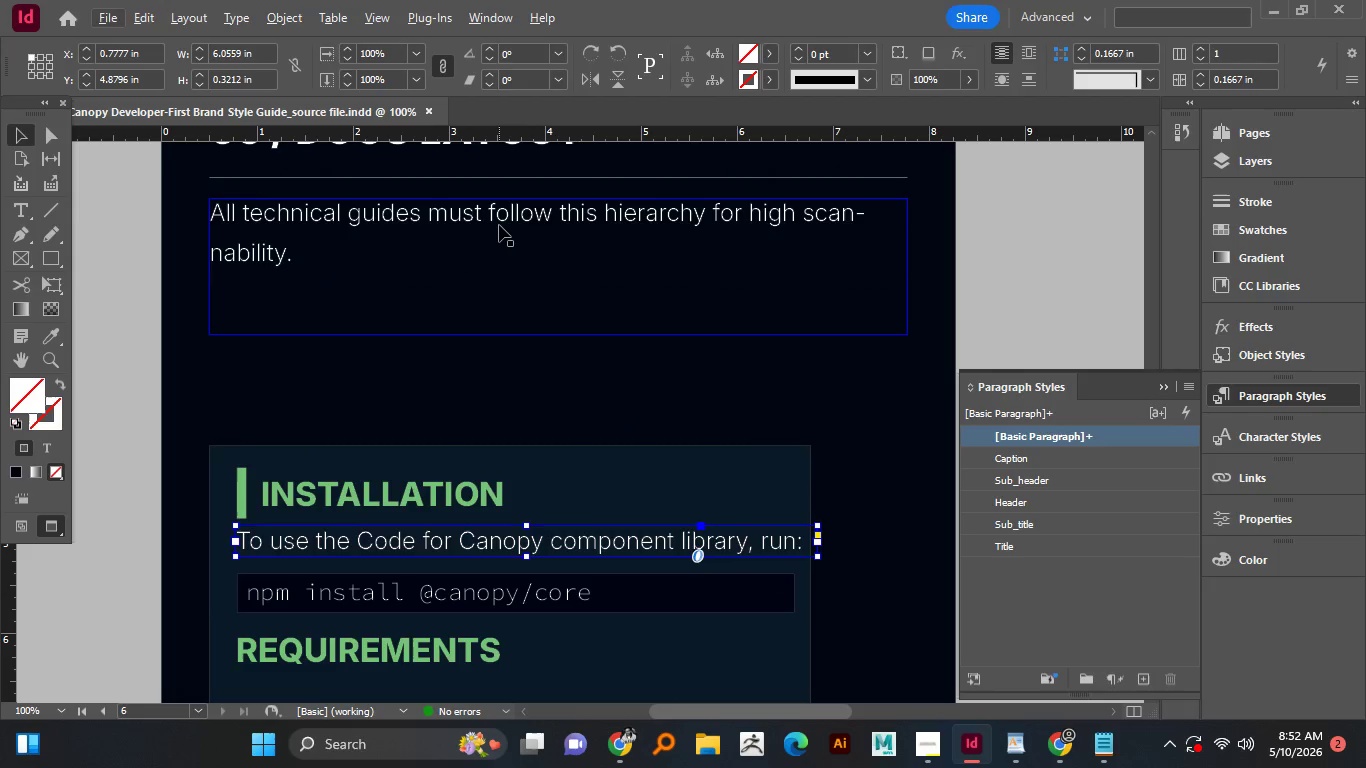 
left_click([499, 225])
 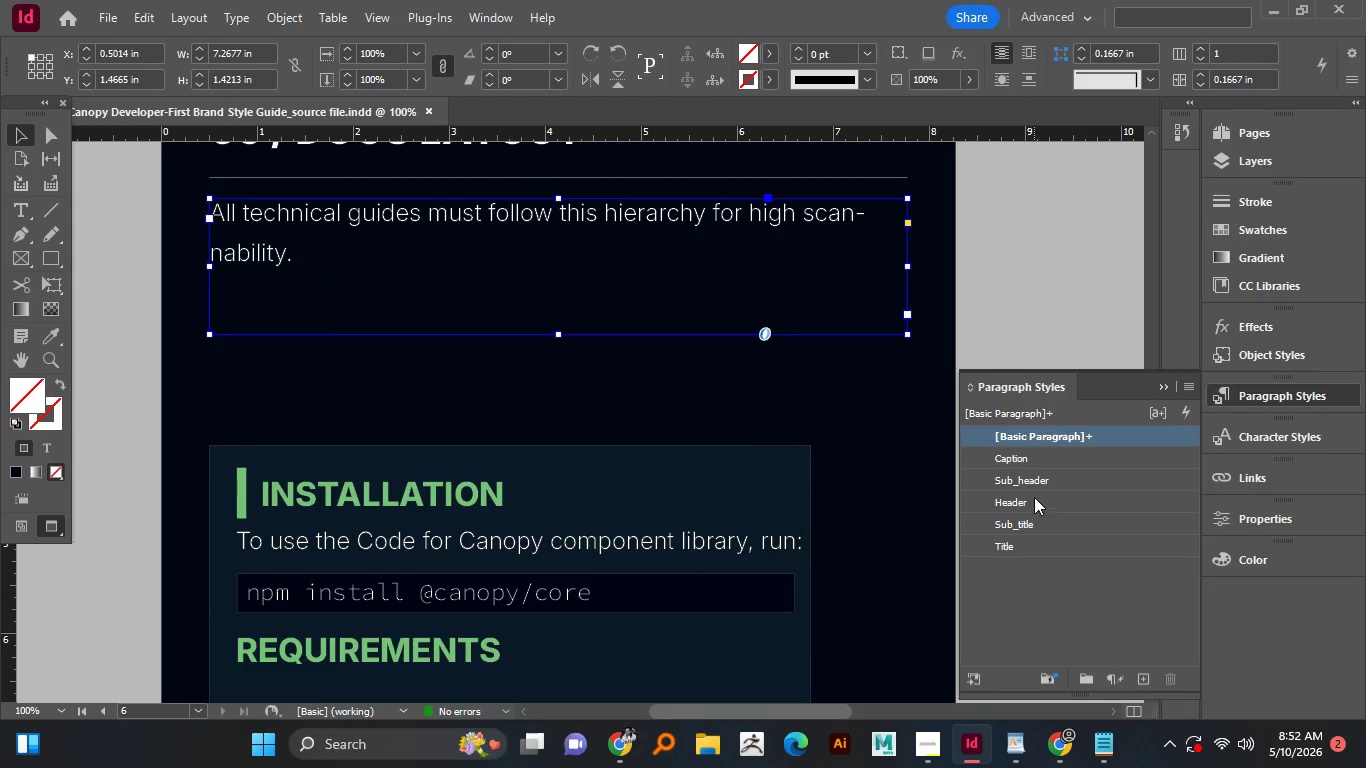 
scroll: coordinate [721, 436], scroll_direction: up, amount: 1.0
 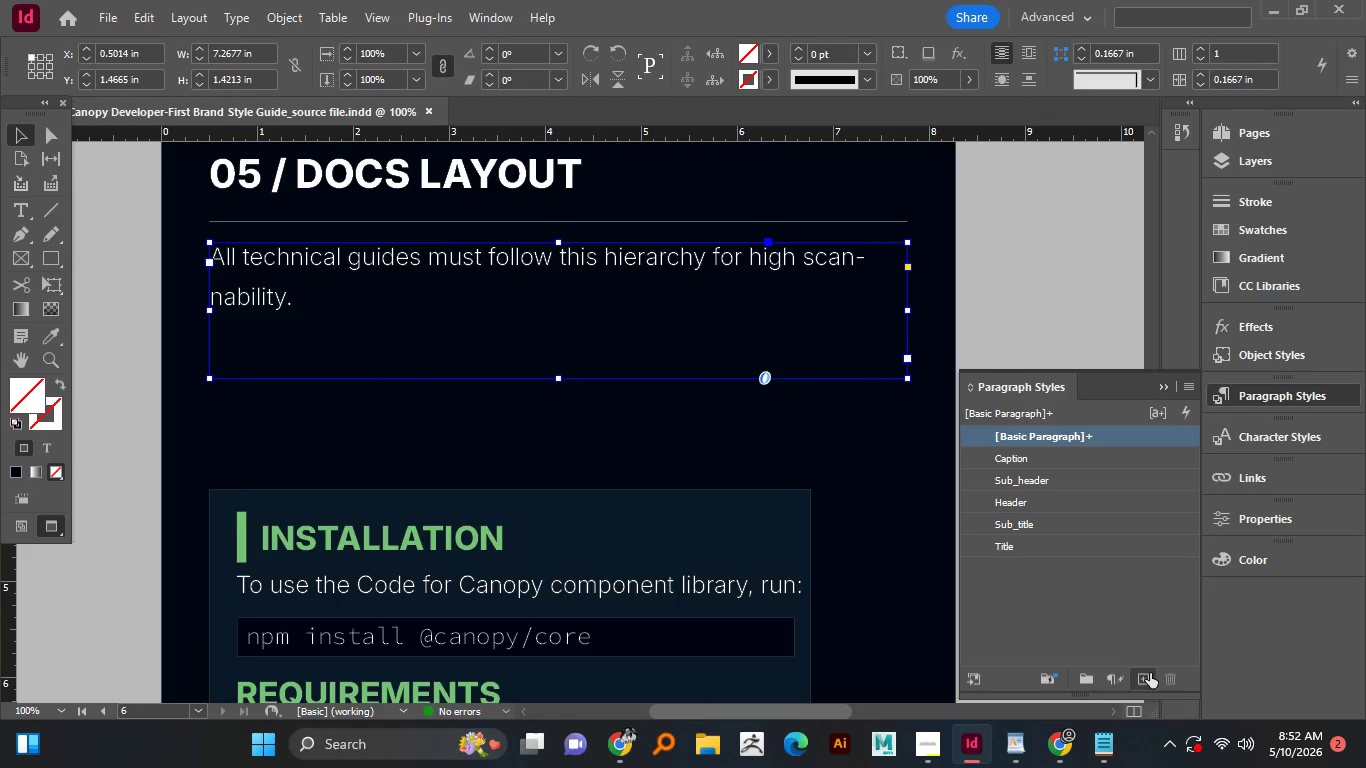 
left_click([1150, 674])
 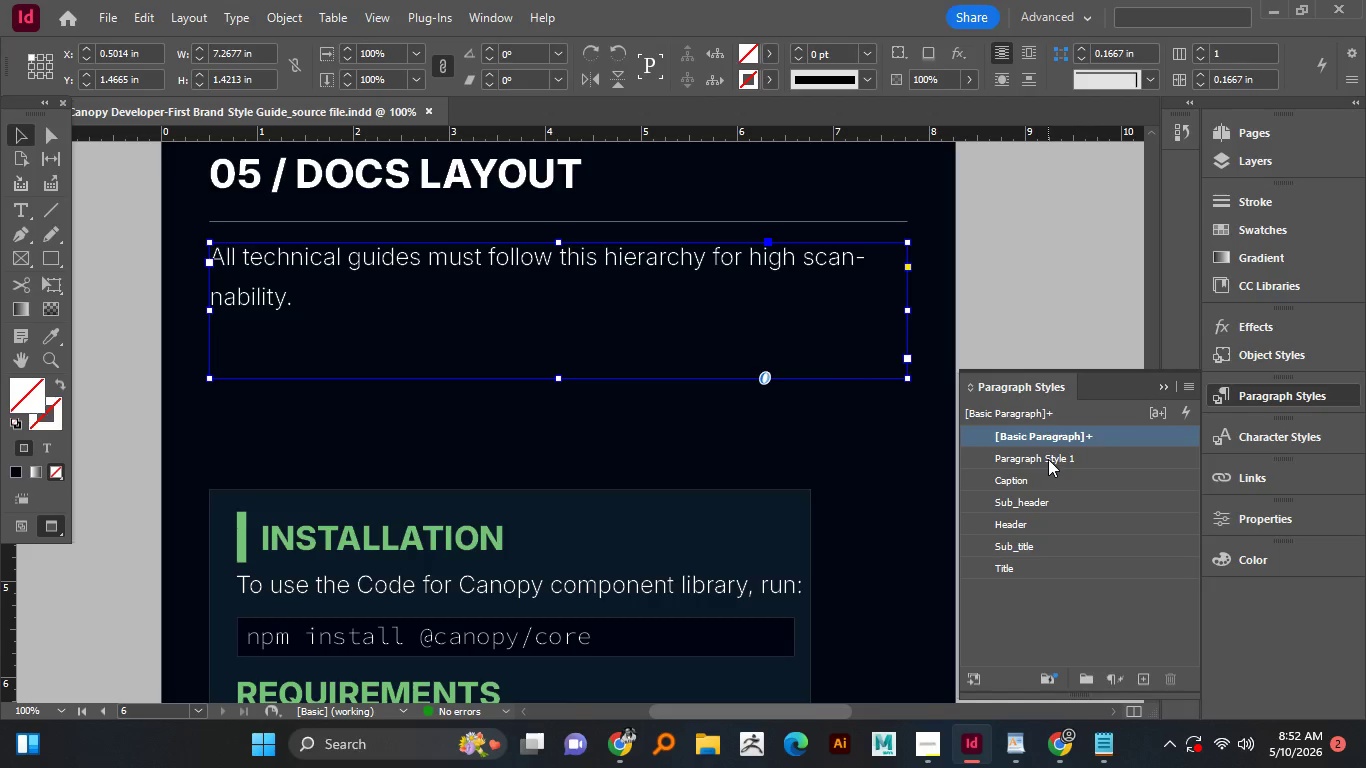 
double_click([1047, 458])
 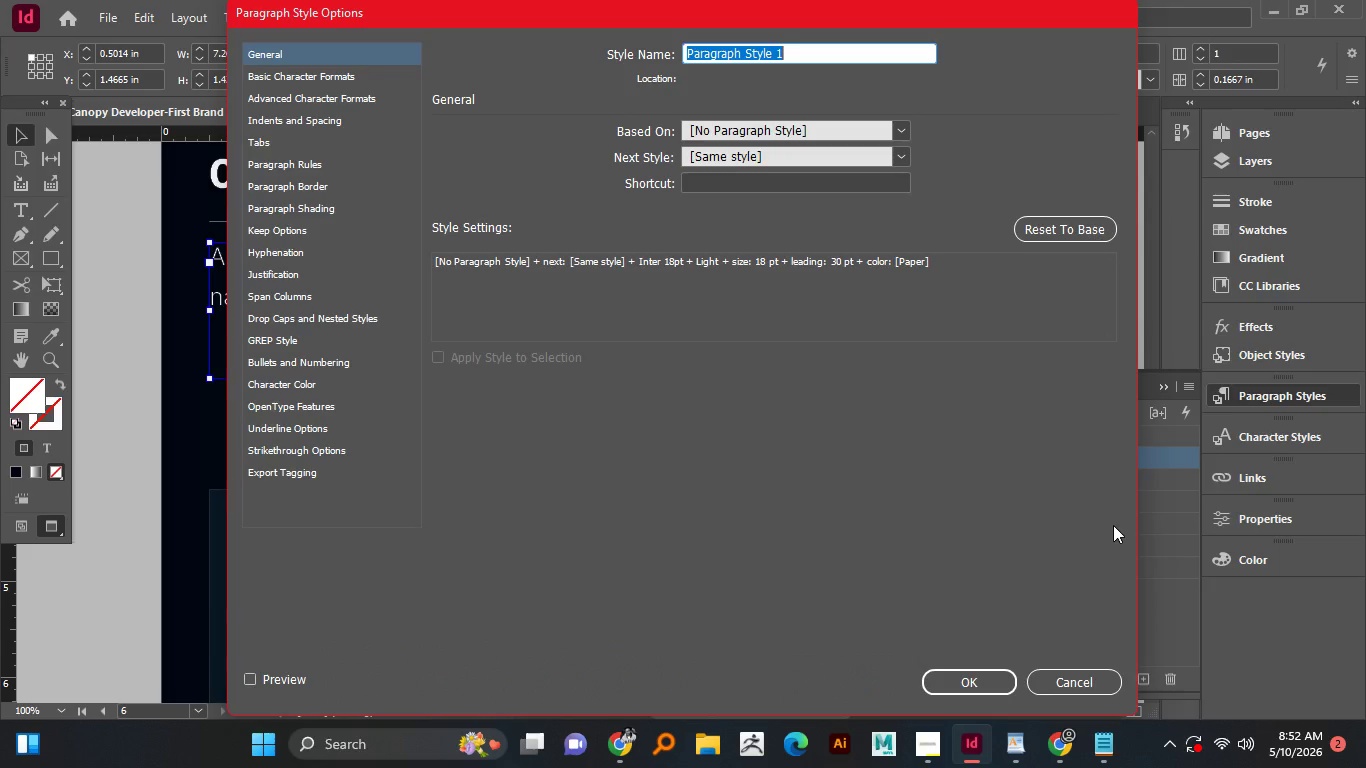 
type(Body copy)
 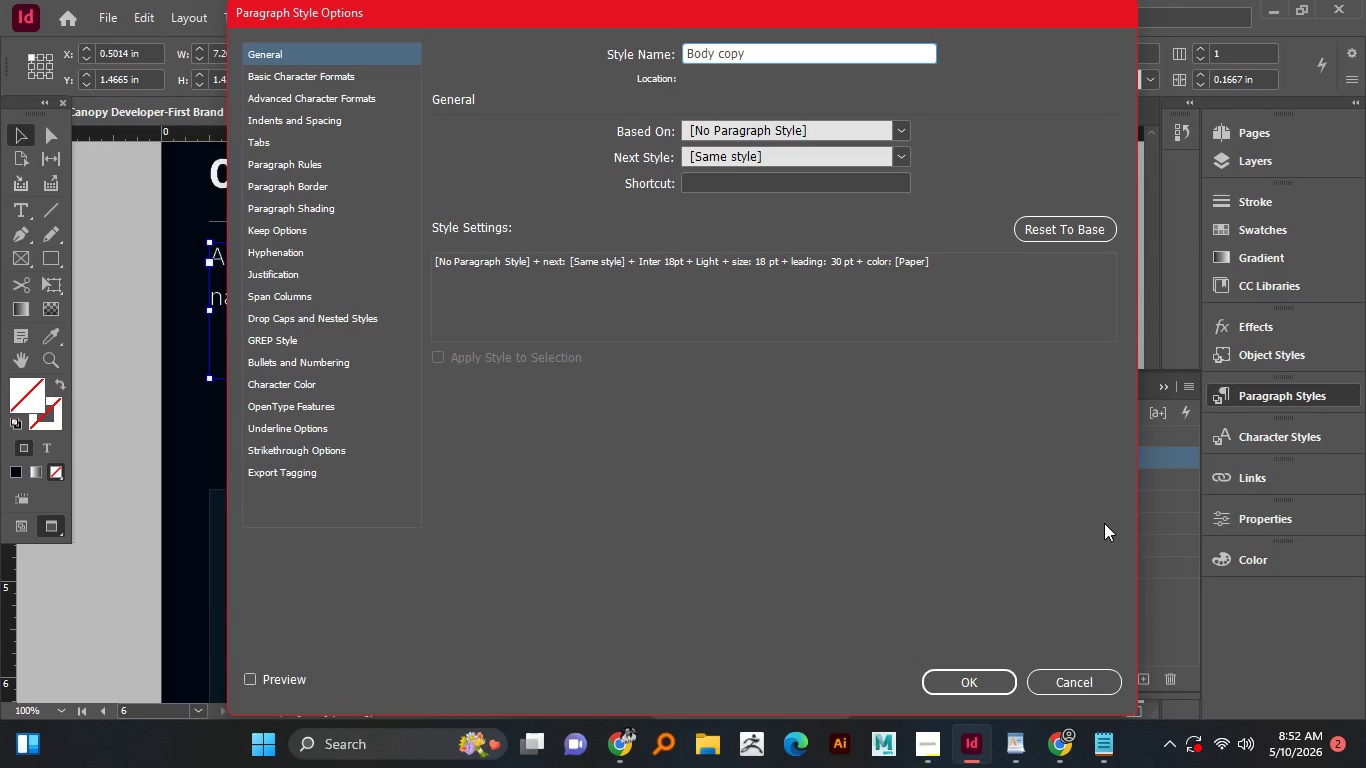 
key(Enter)
 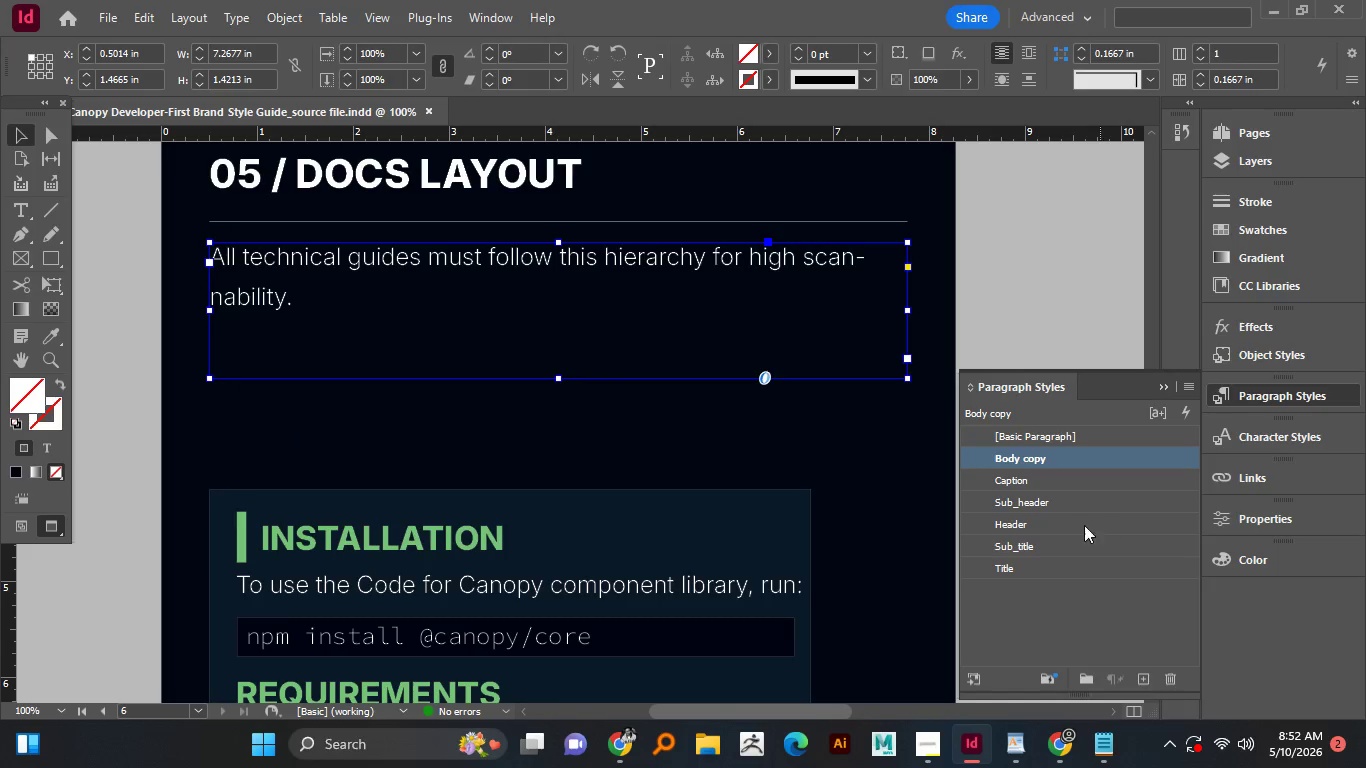 
scroll: coordinate [668, 550], scroll_direction: down, amount: 3.0
 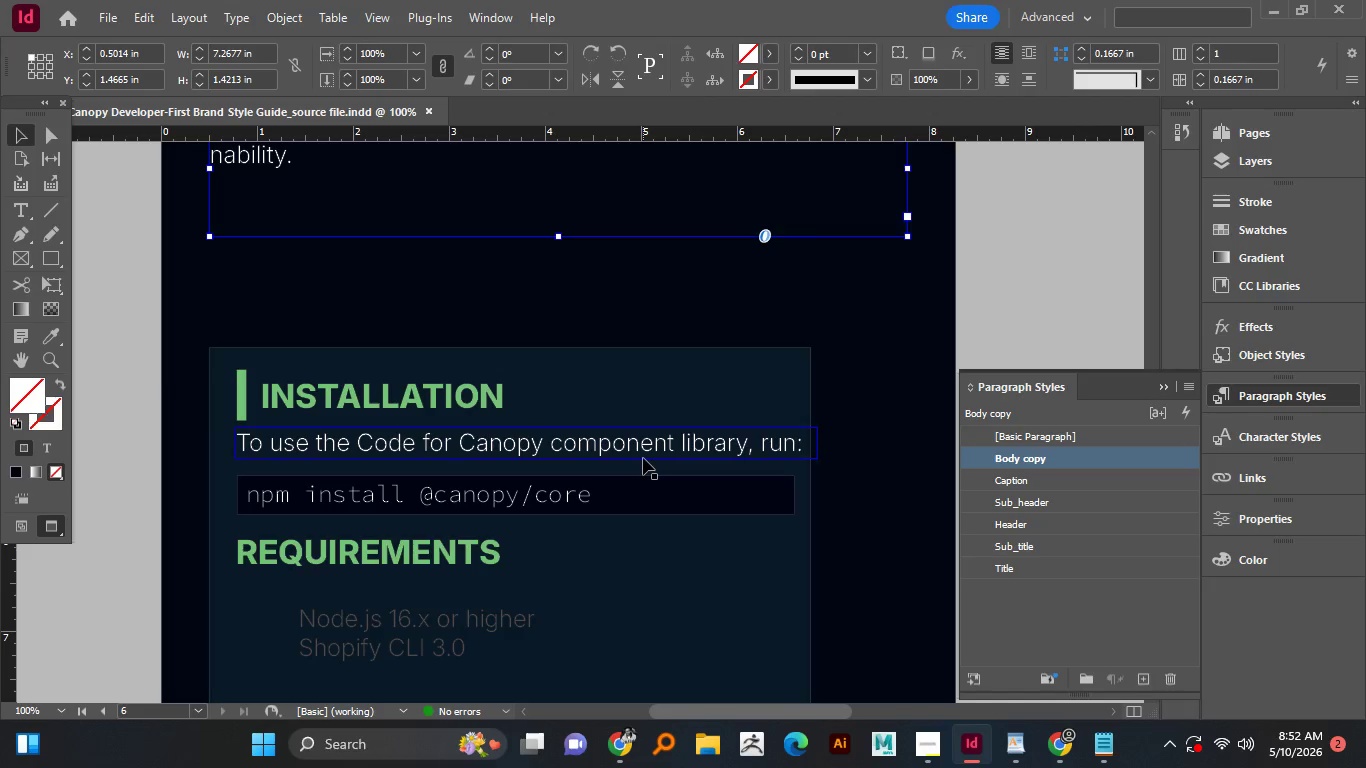 
left_click([643, 458])
 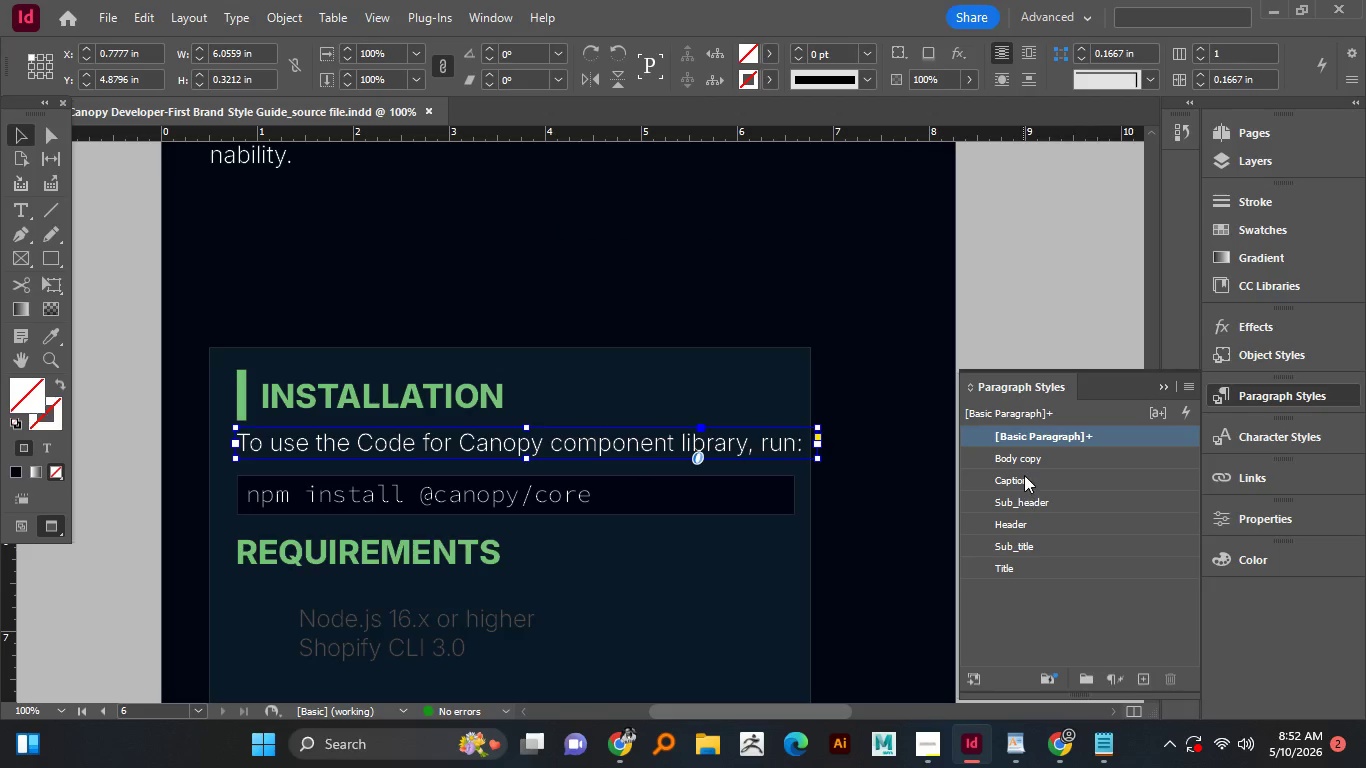 
left_click([1024, 456])
 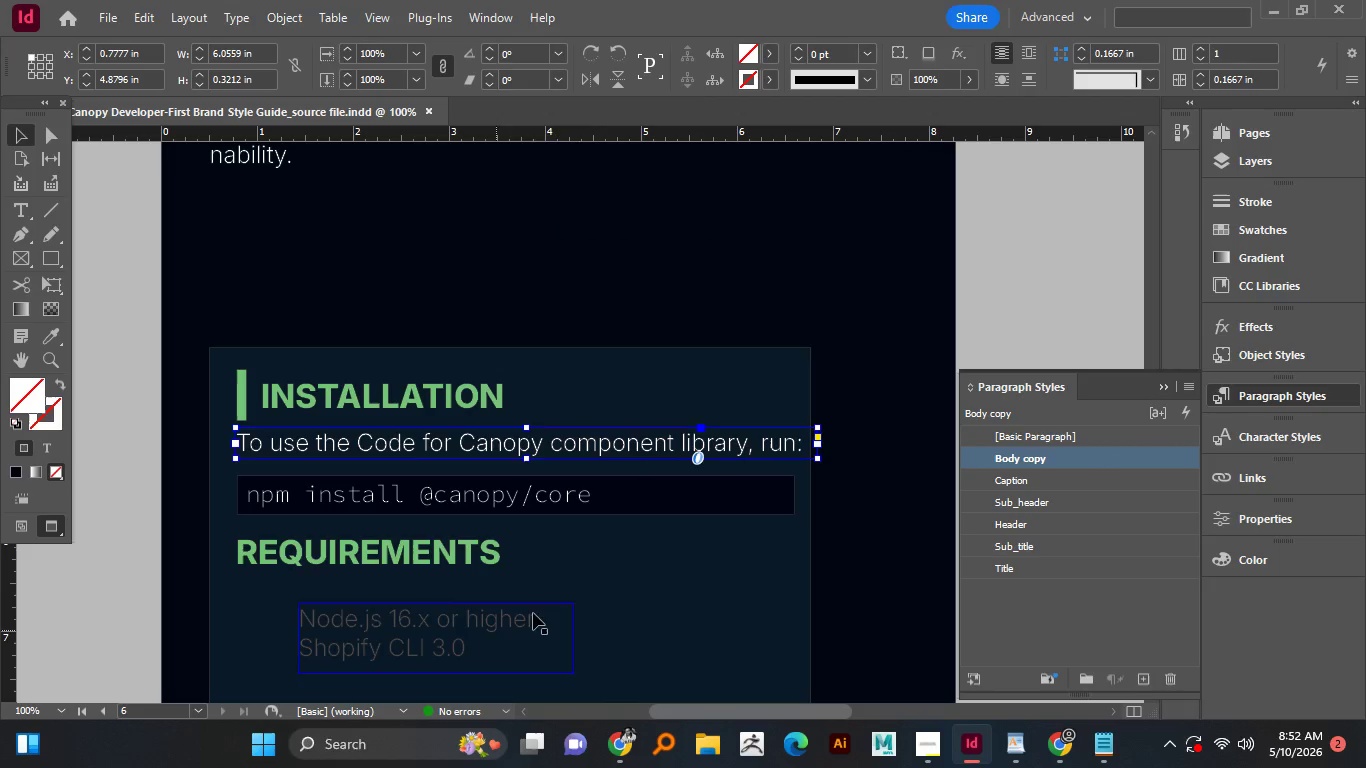 
hold_key(key=AltLeft, duration=0.36)
scroll: coordinate [625, 535], scroll_direction: down, amount: 1.0
 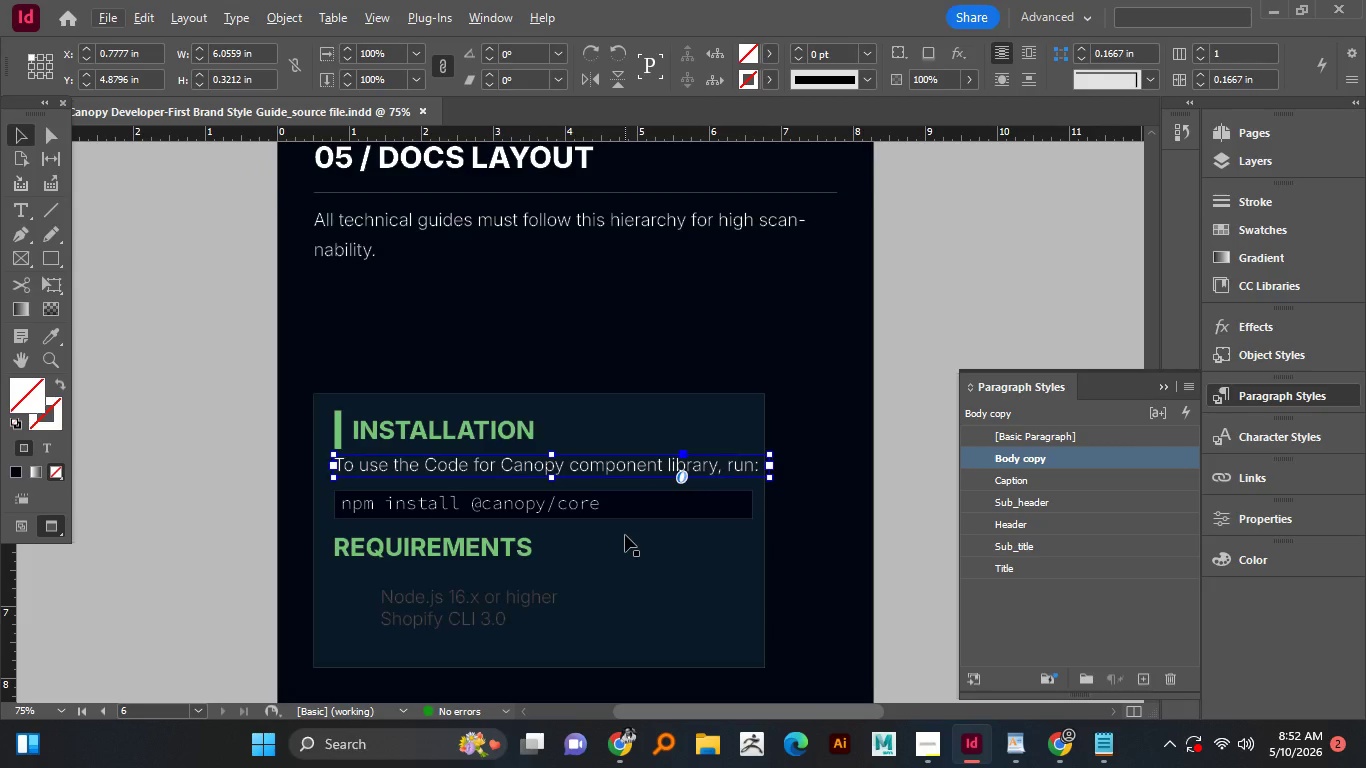 
hold_key(key=AltLeft, duration=0.42)
 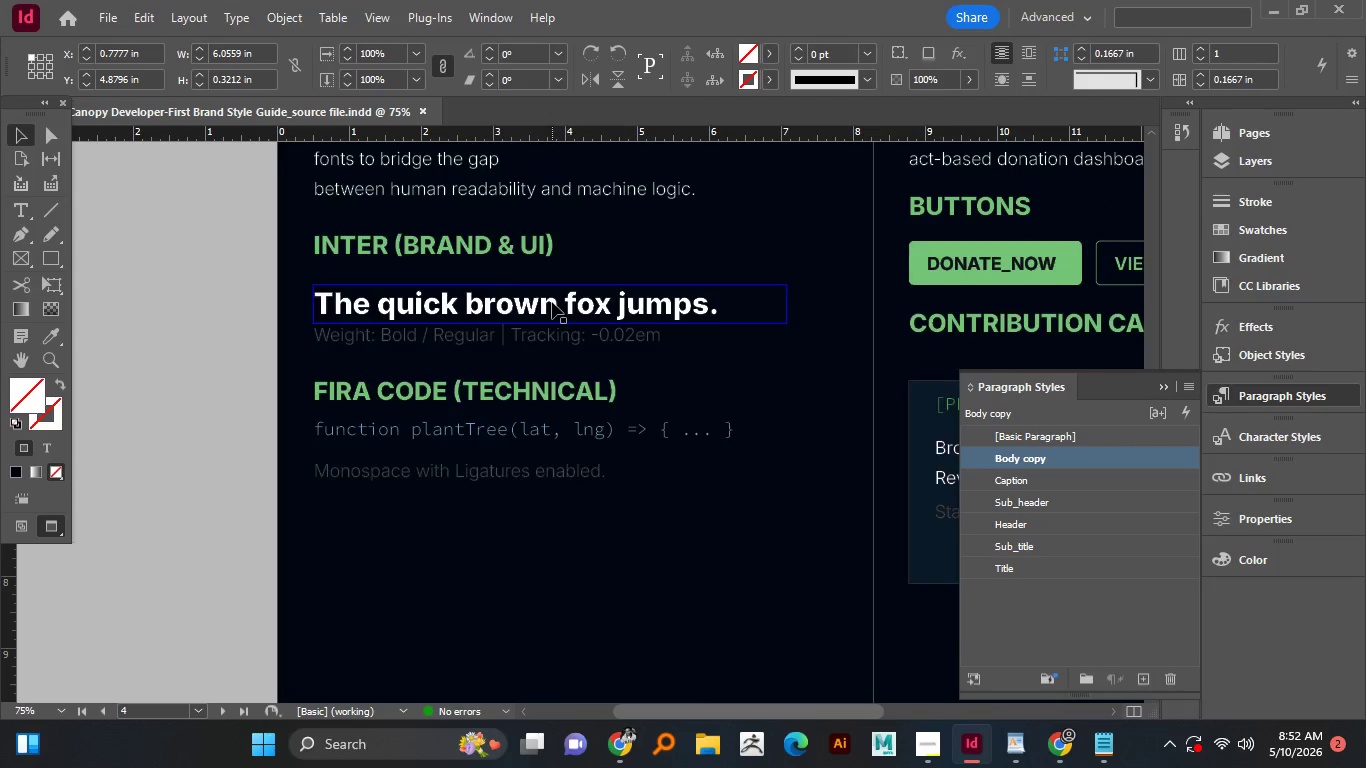 
scroll: coordinate [552, 302], scroll_direction: up, amount: 21.0
 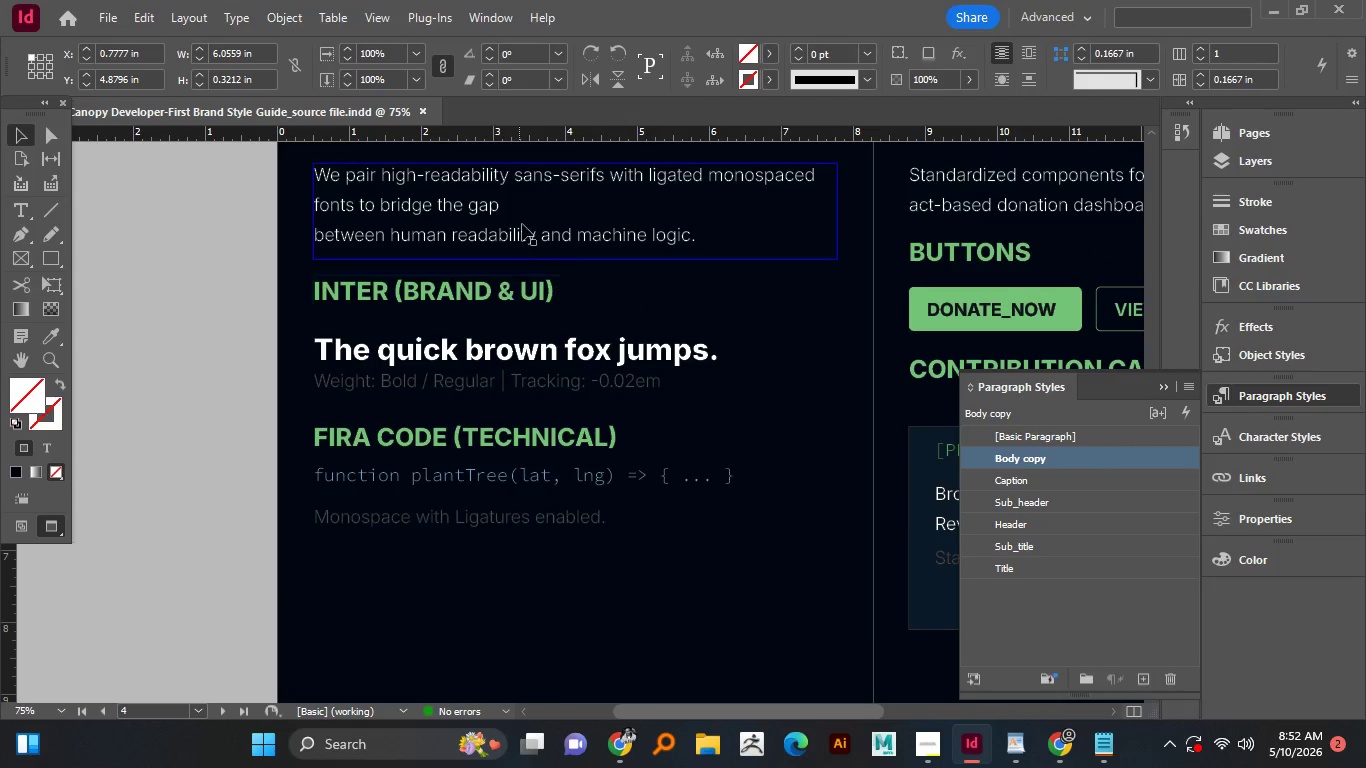 
left_click([522, 224])
 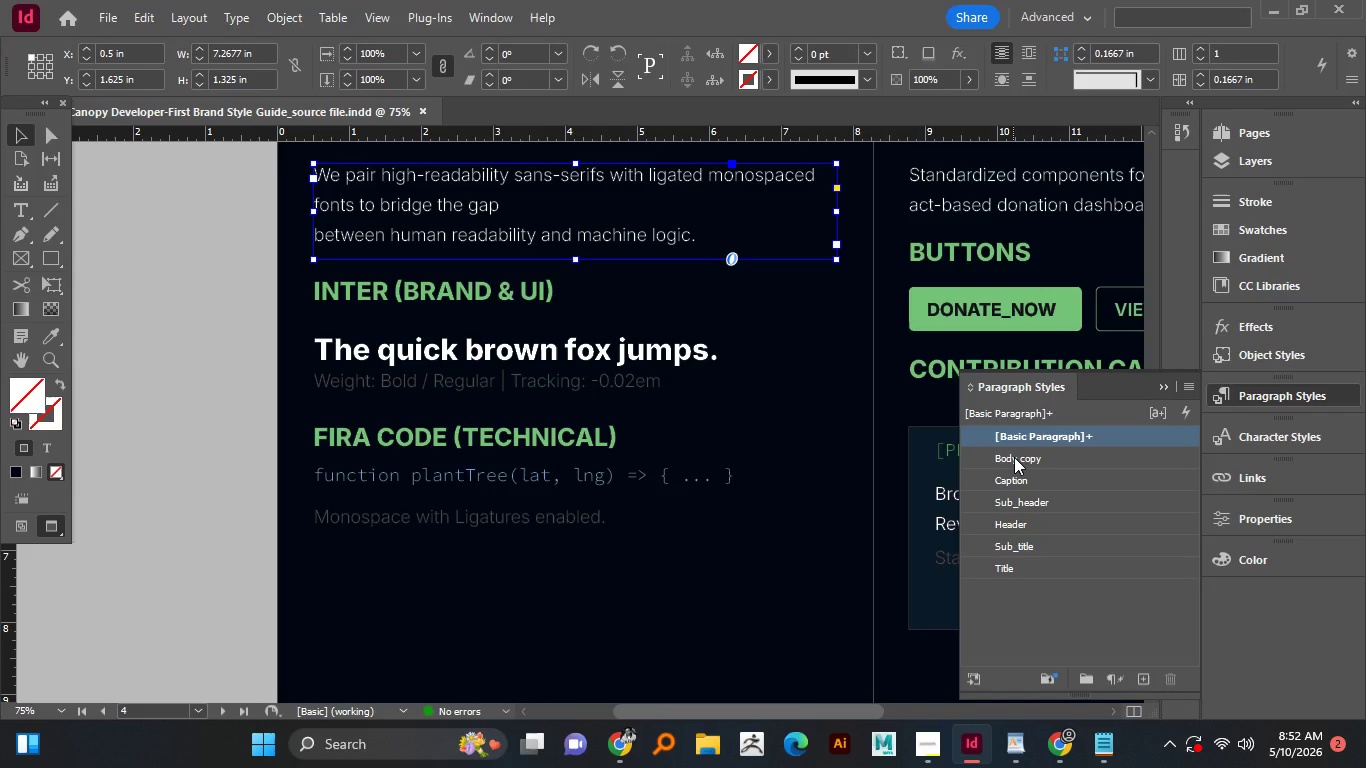 
left_click([1015, 458])
 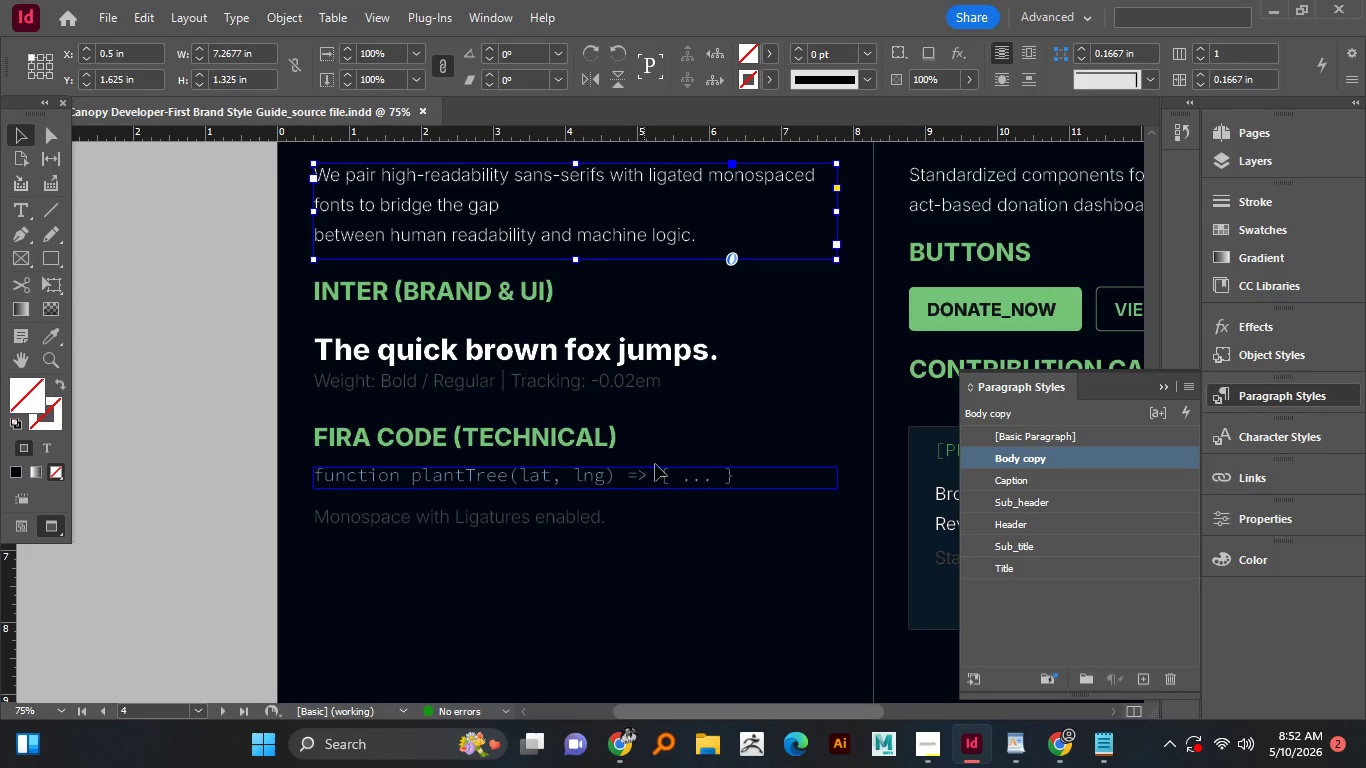 
hold_key(key=AltLeft, duration=1.09)
left_click_drag(start_coordinate=[664, 431], to_coordinate=[644, 433])
 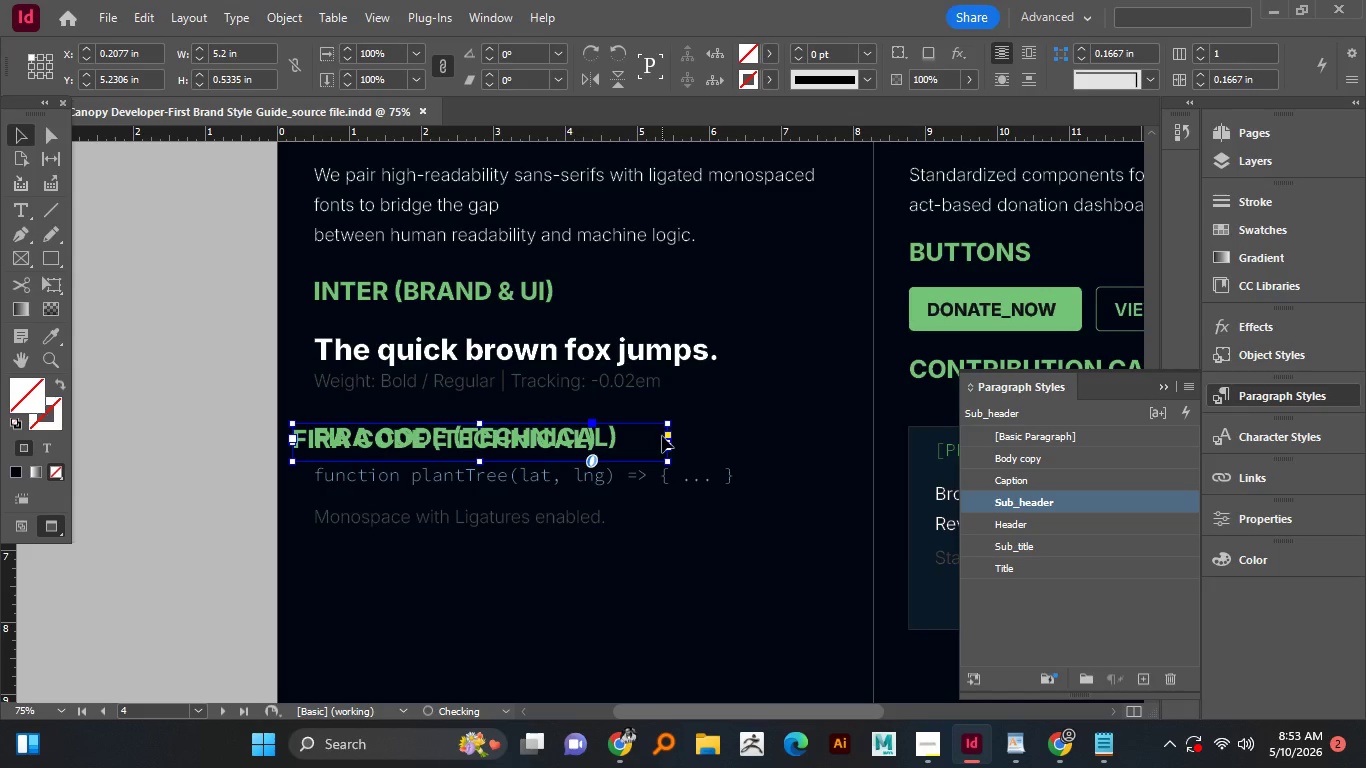 
key(Control+Z)
 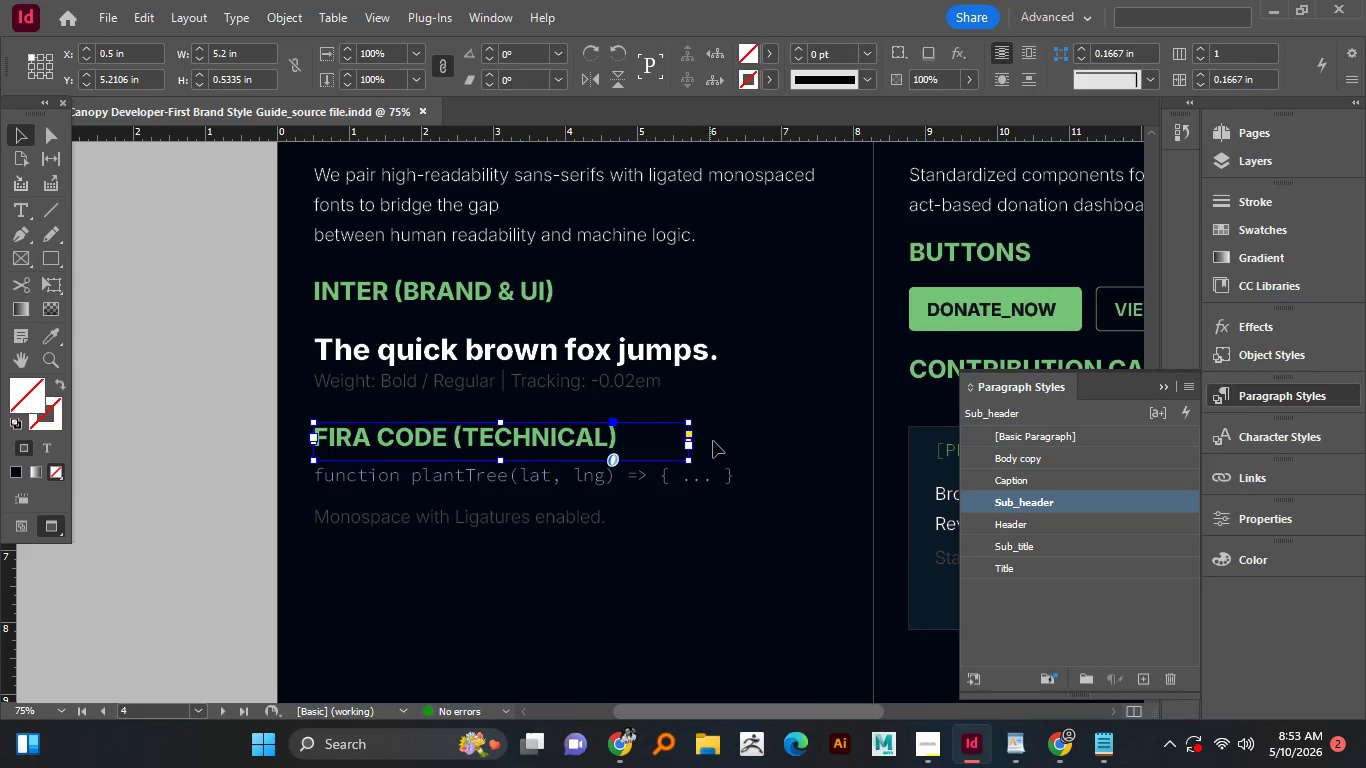 
key(Space)
 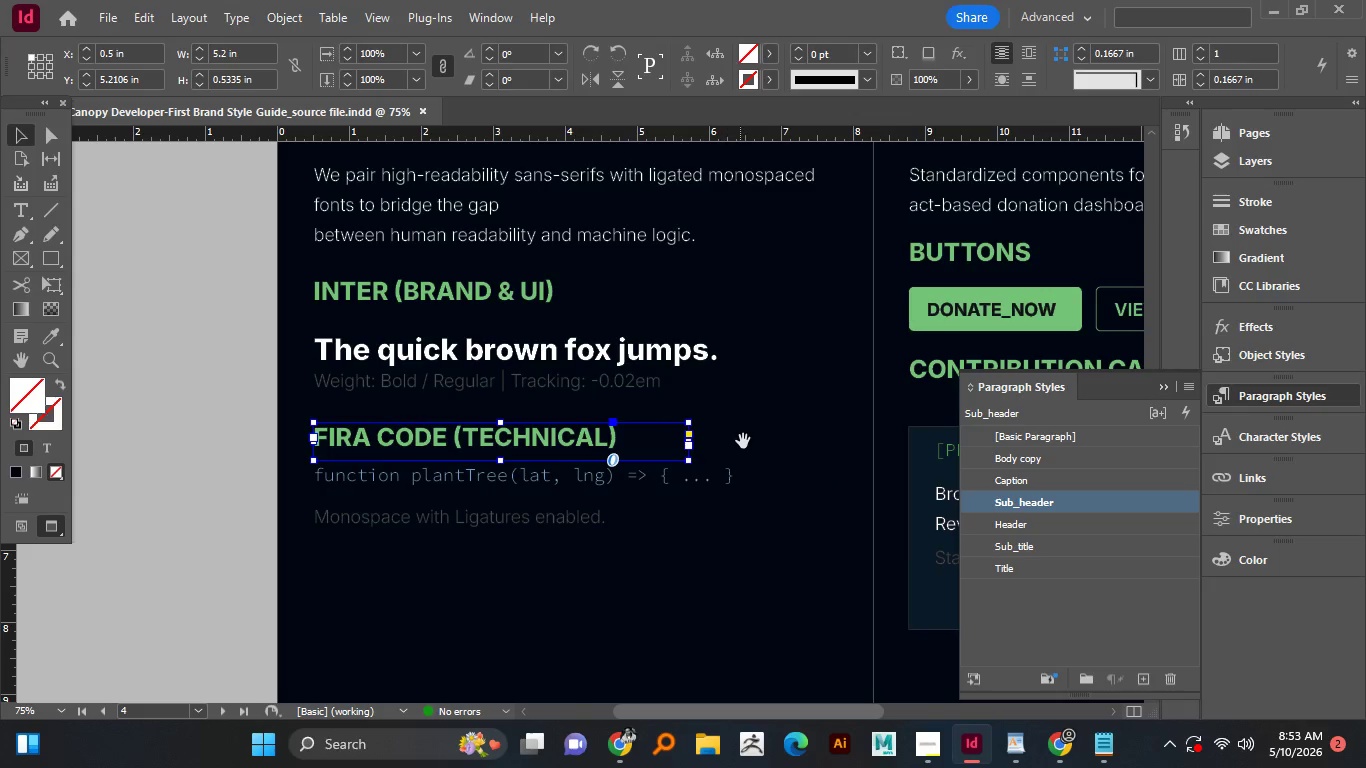 
hold_key(key=Space, duration=0.84)
 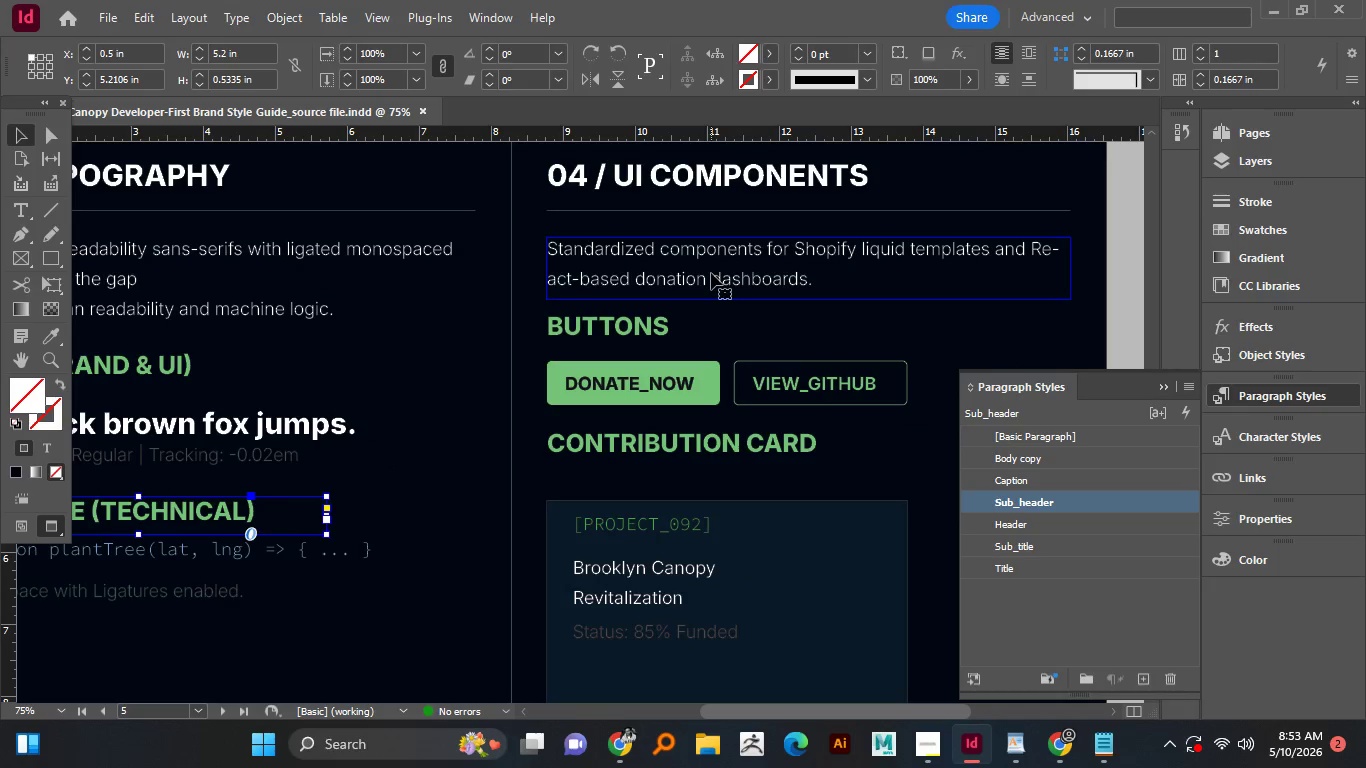 
left_click_drag(start_coordinate=[730, 448], to_coordinate=[369, 523])
 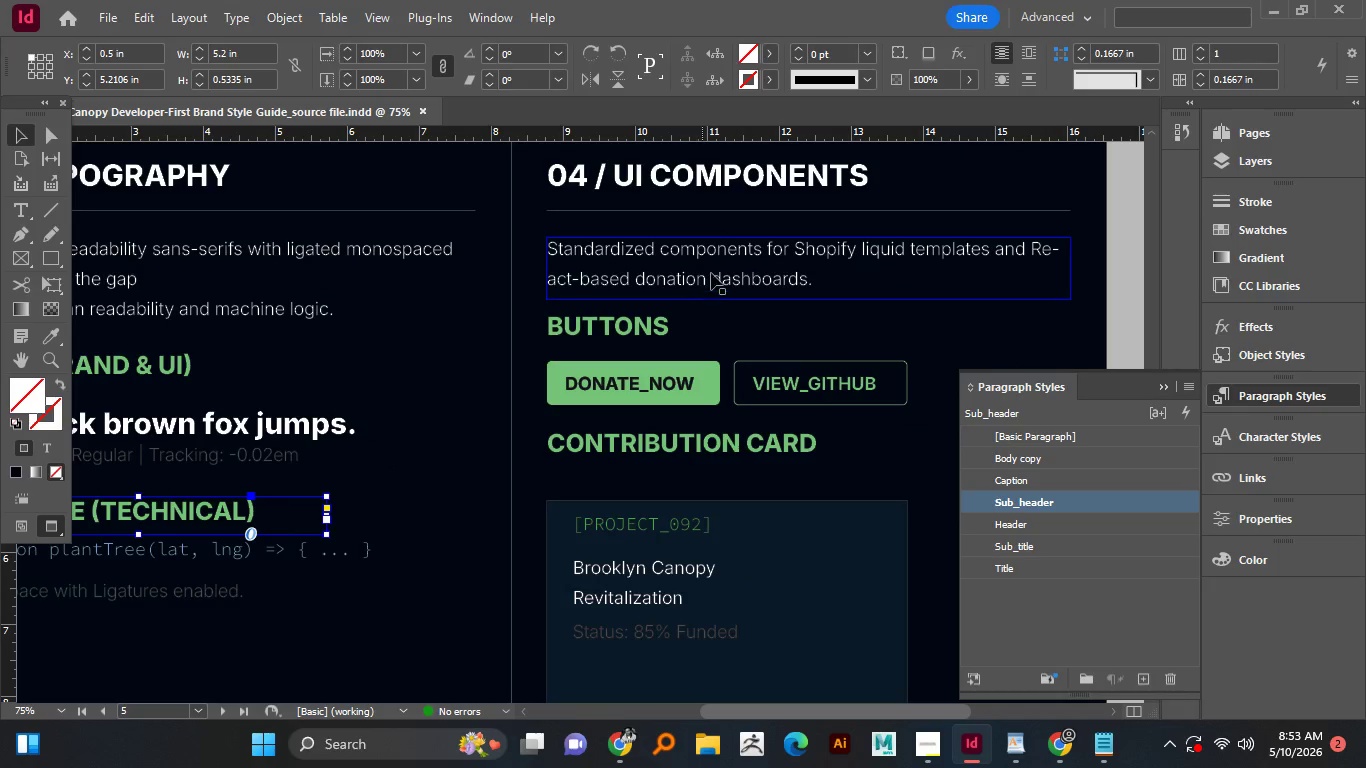 
left_click([711, 273])
 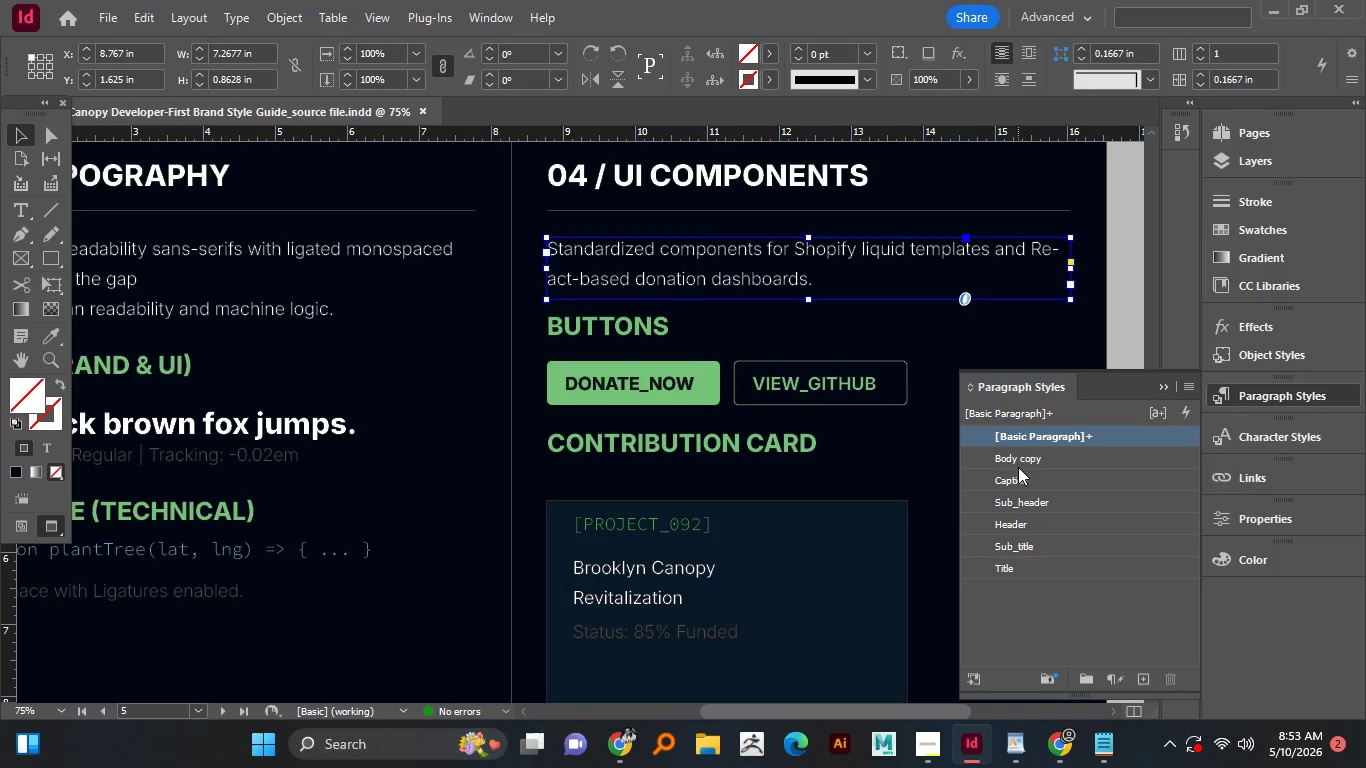 
left_click([1020, 460])
 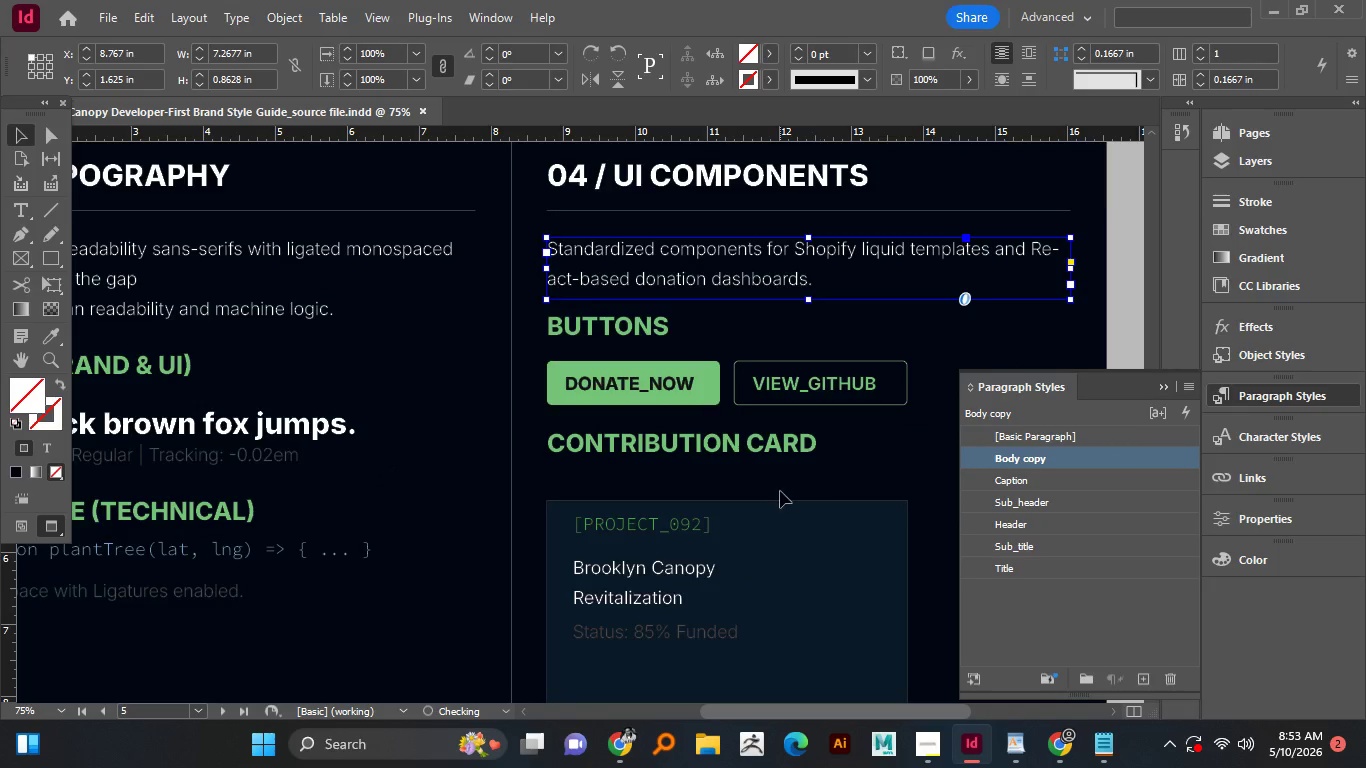 
scroll: coordinate [780, 491], scroll_direction: down, amount: 1.0
 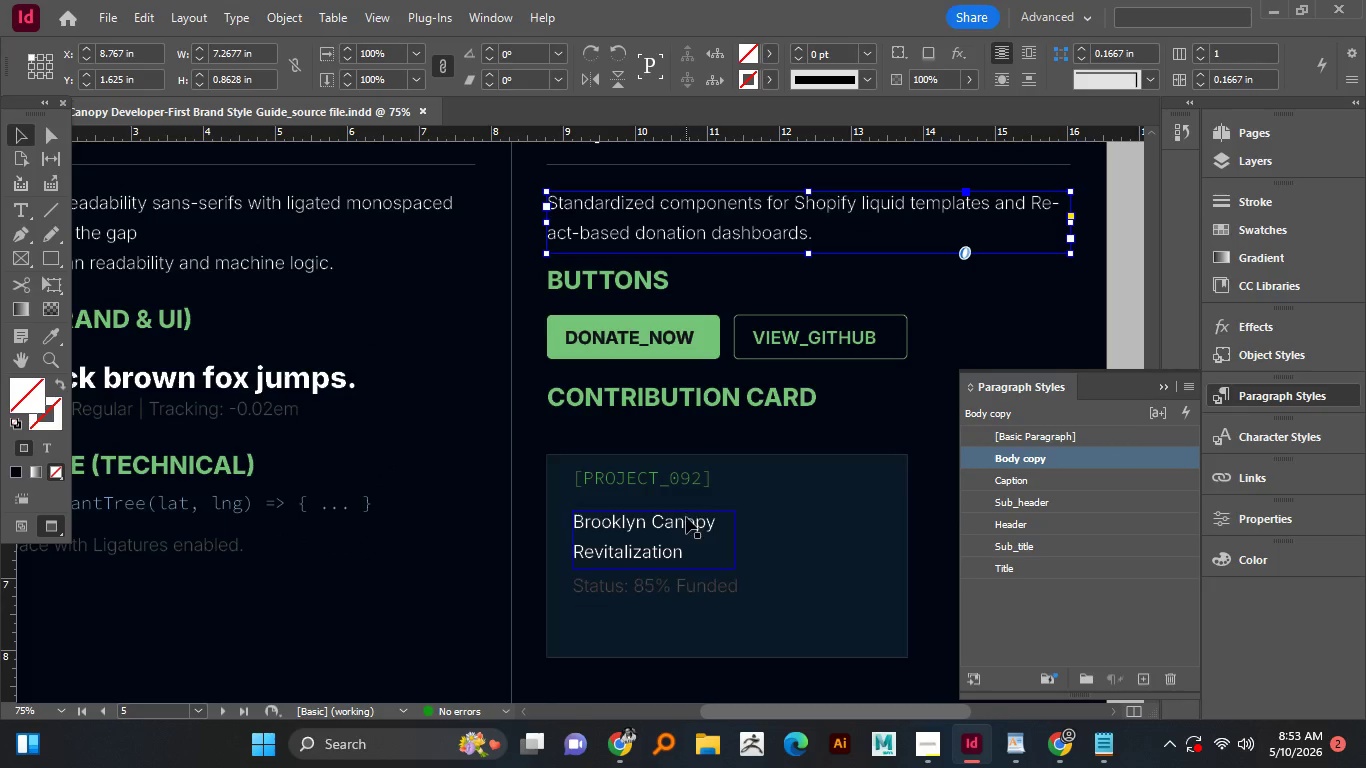 
left_click([686, 518])
 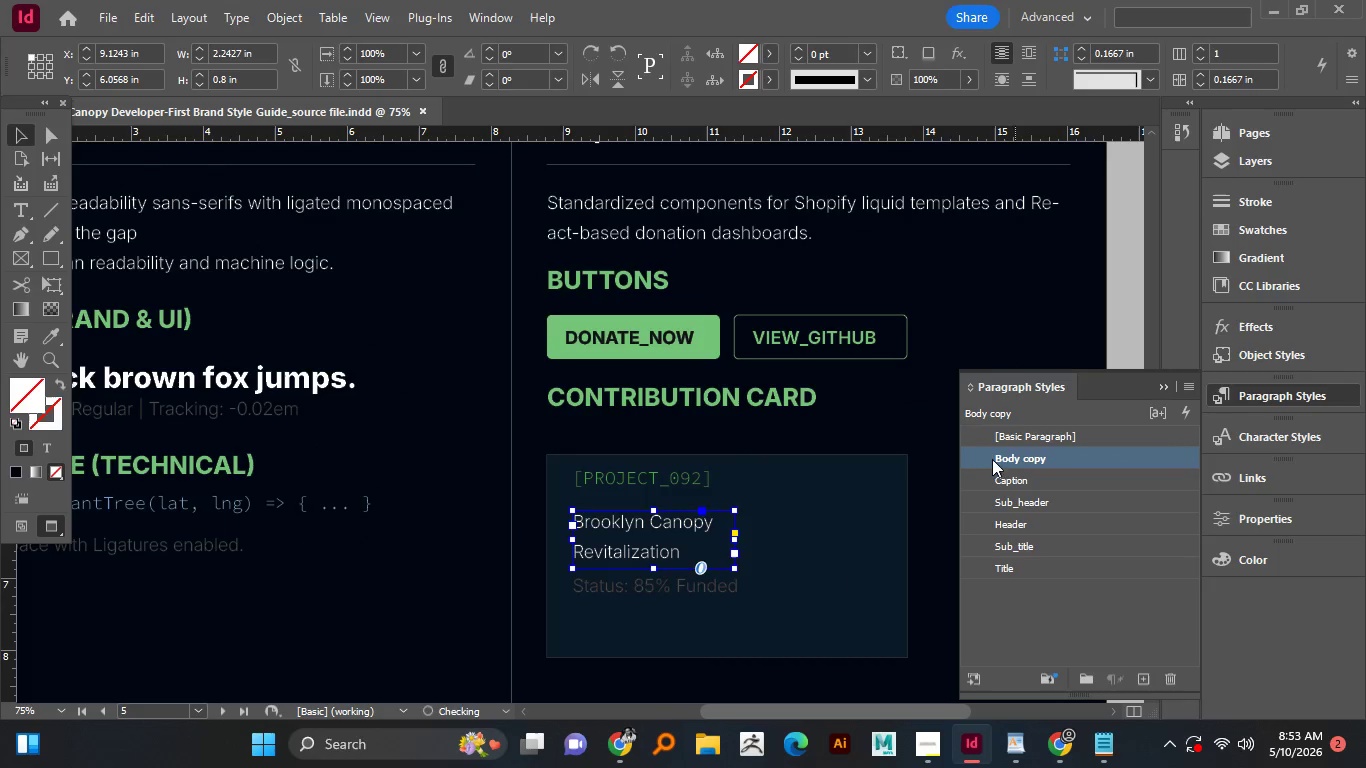 
key(Control+Z)
 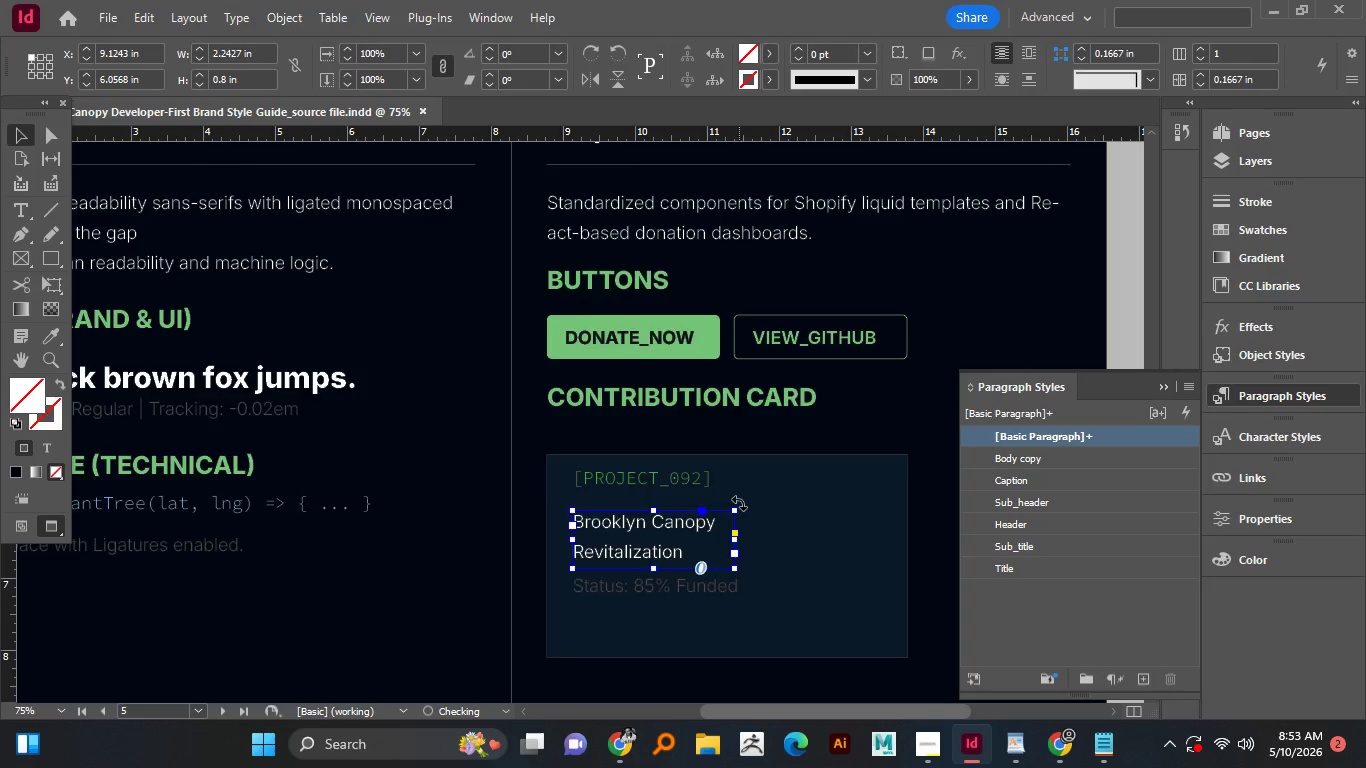 
scroll: coordinate [739, 503], scroll_direction: up, amount: 1.0
 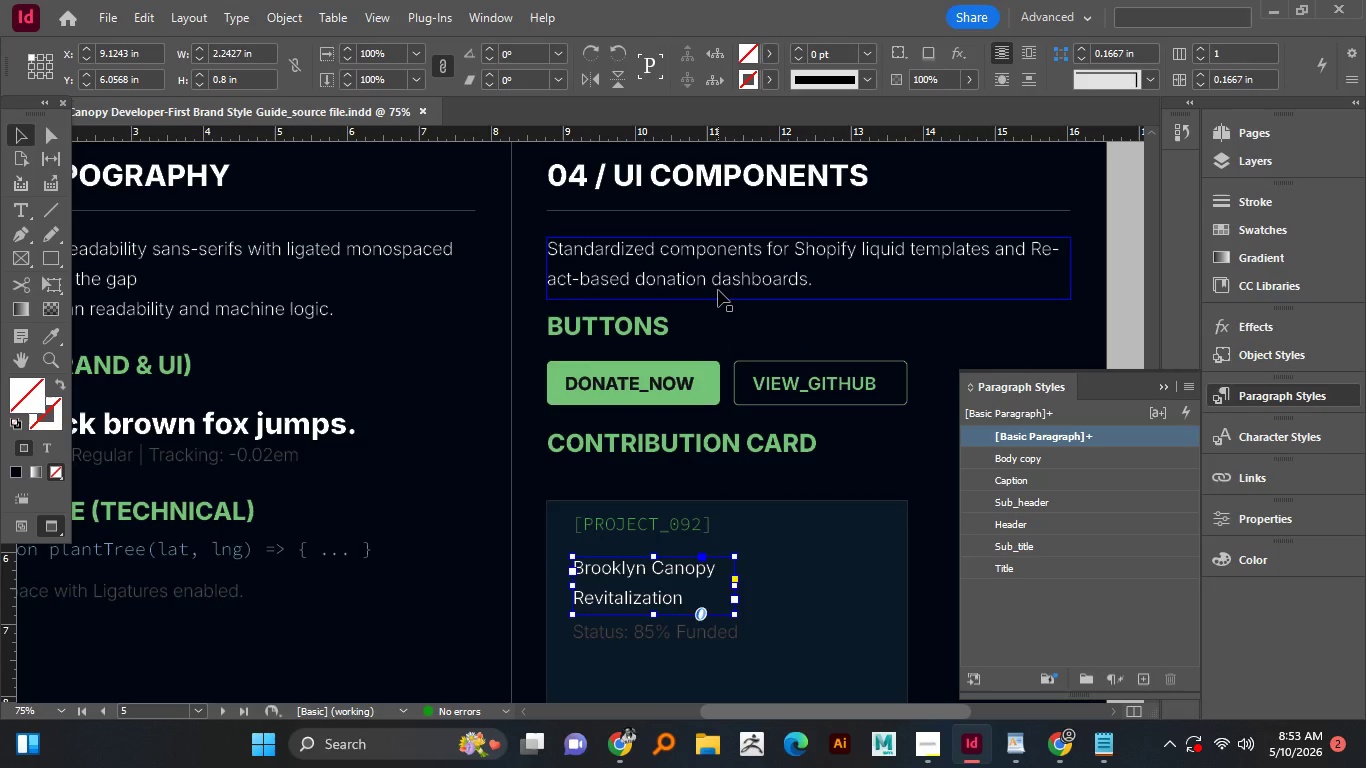 
left_click([718, 290])
 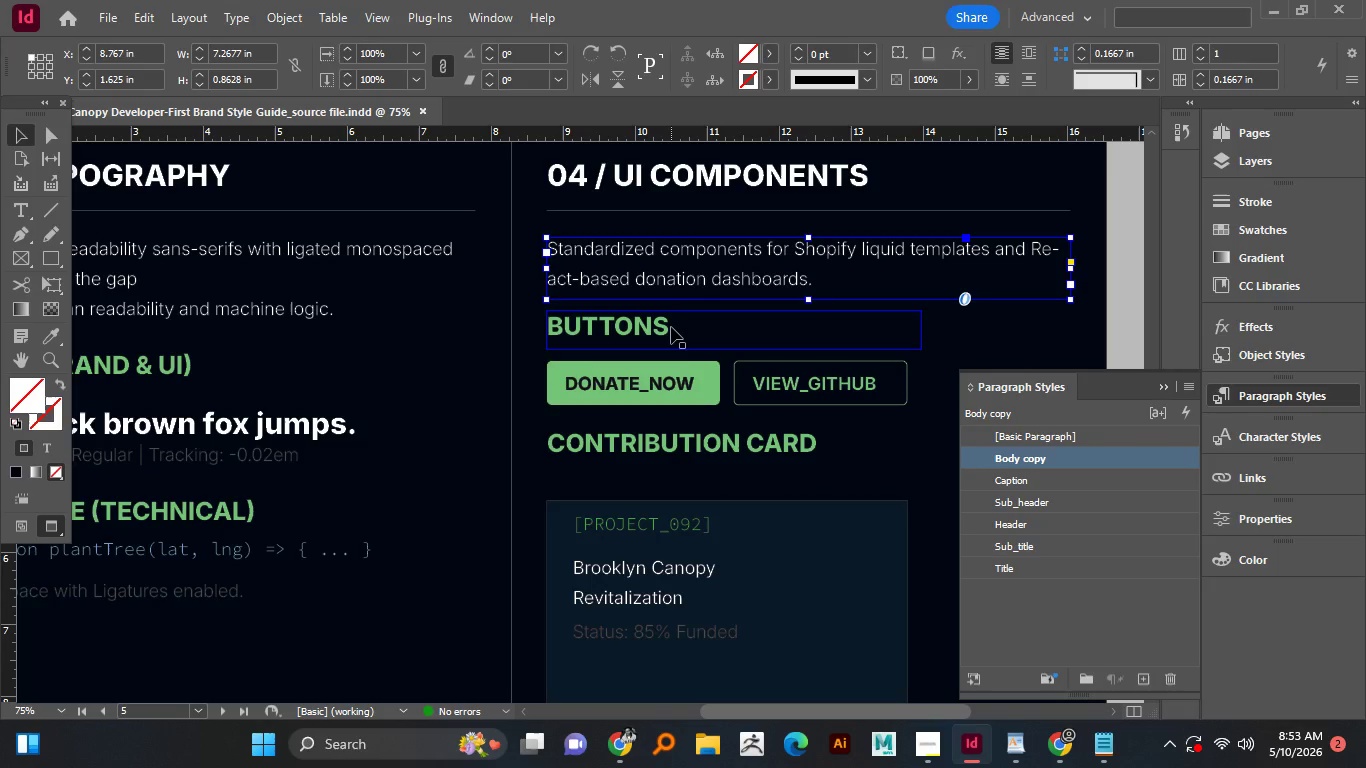 
left_click([670, 328])
 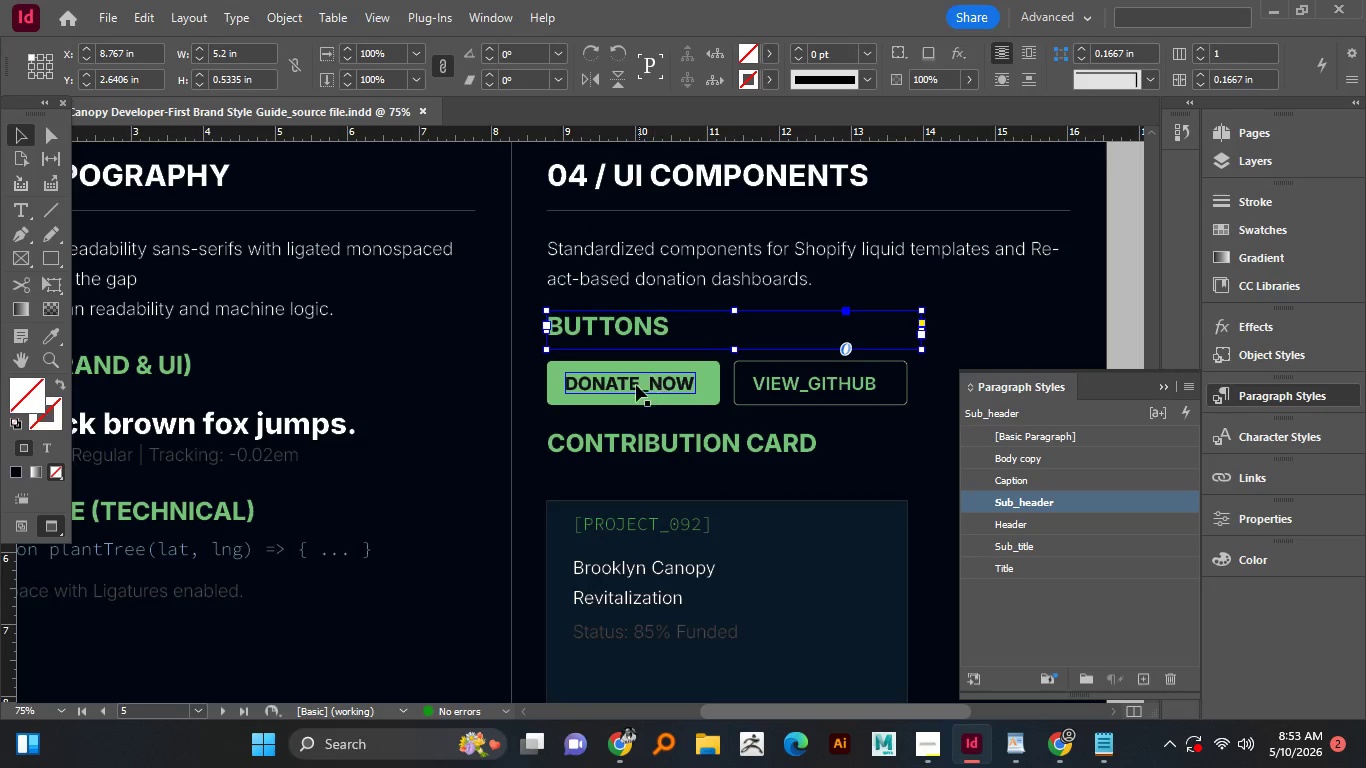 
left_click([636, 385])
 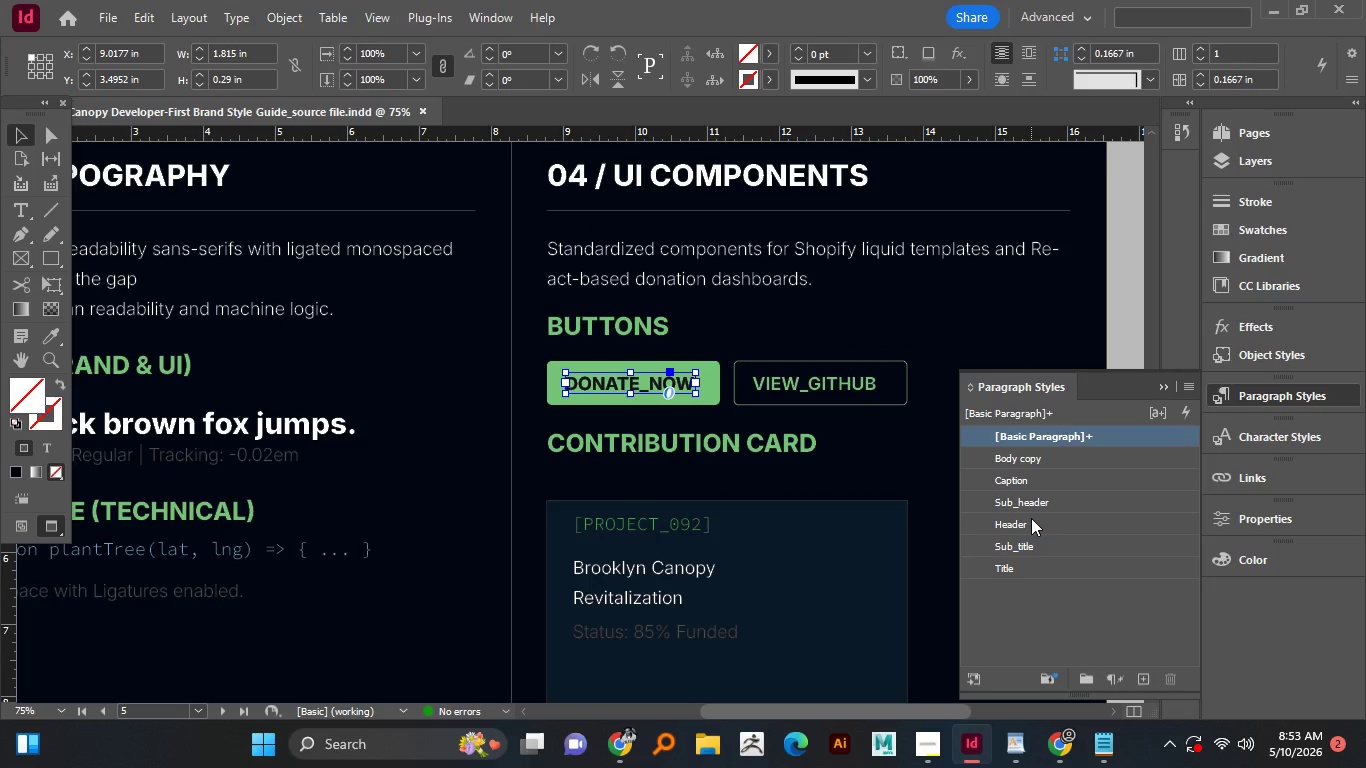 
left_click([1020, 502])
 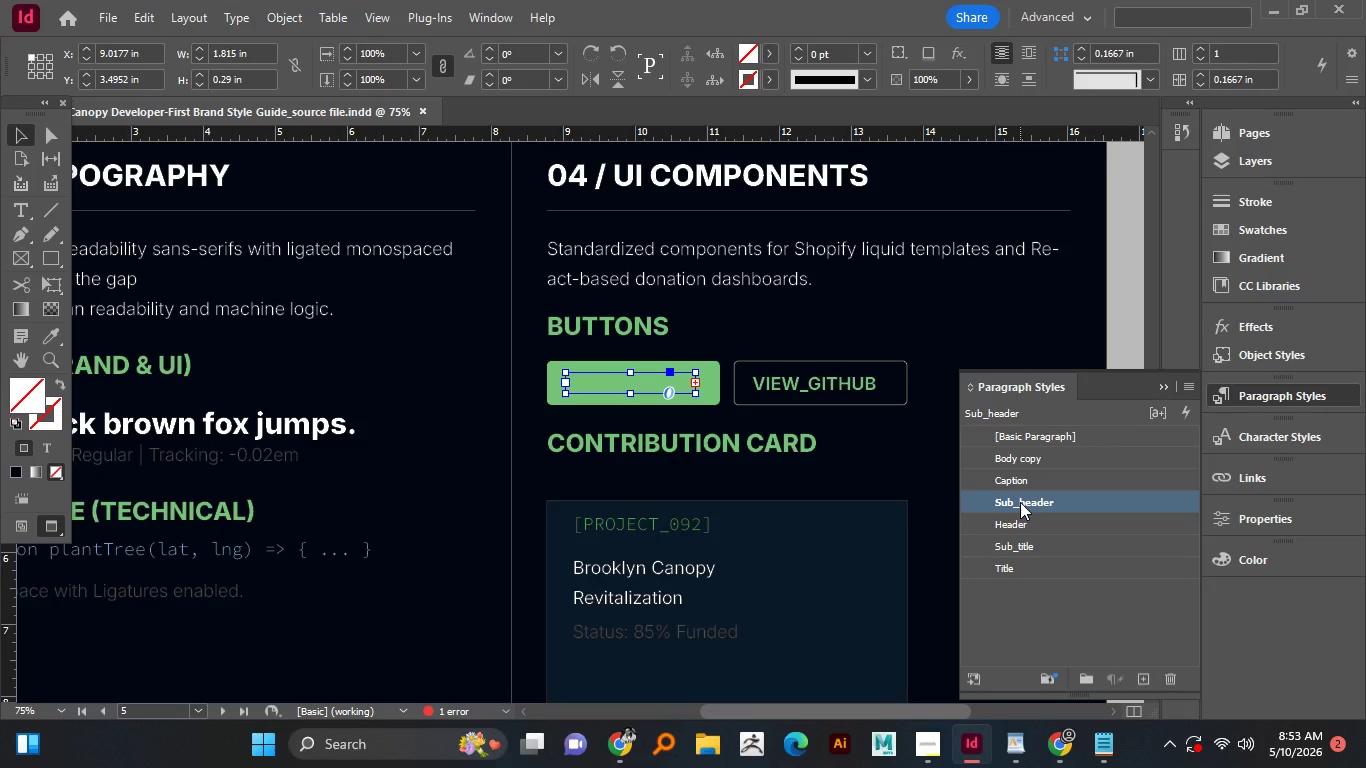 
key(Control+Z)
 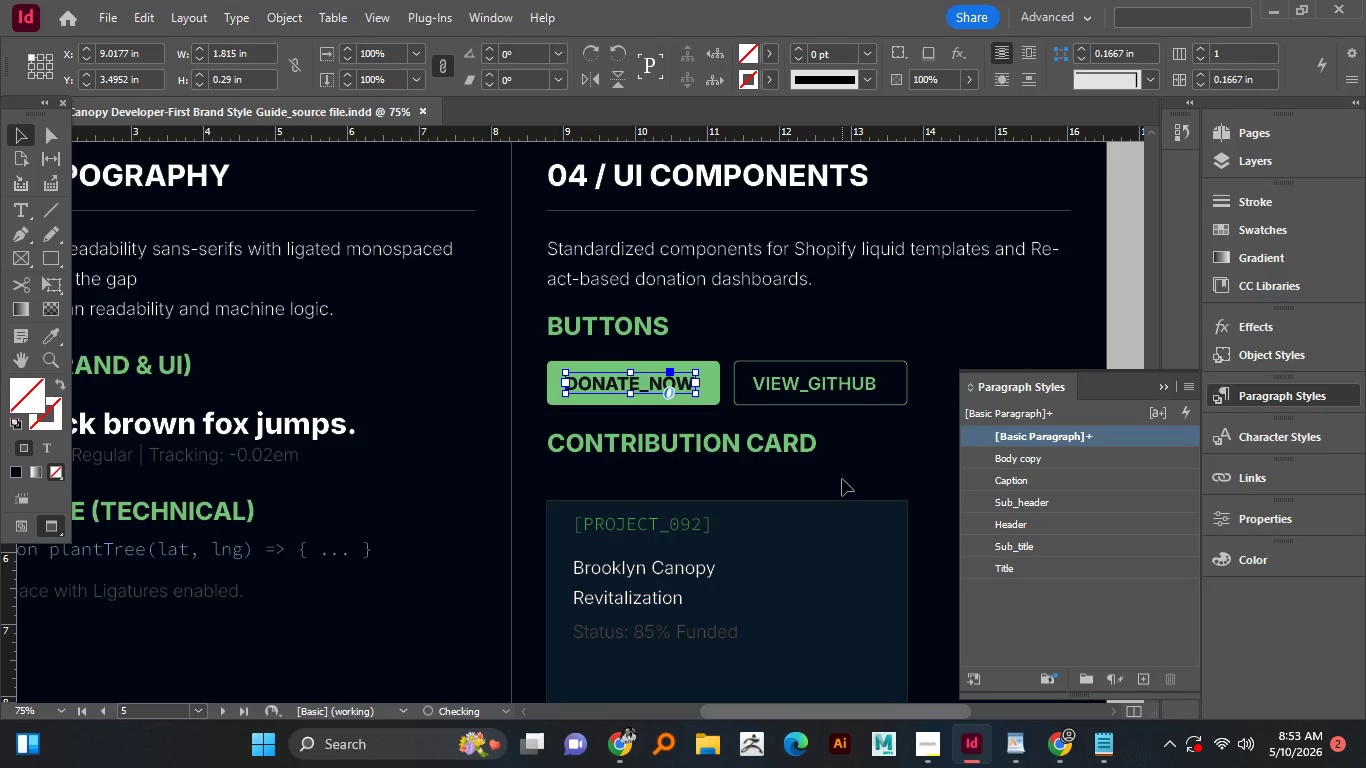 
left_click([842, 479])
 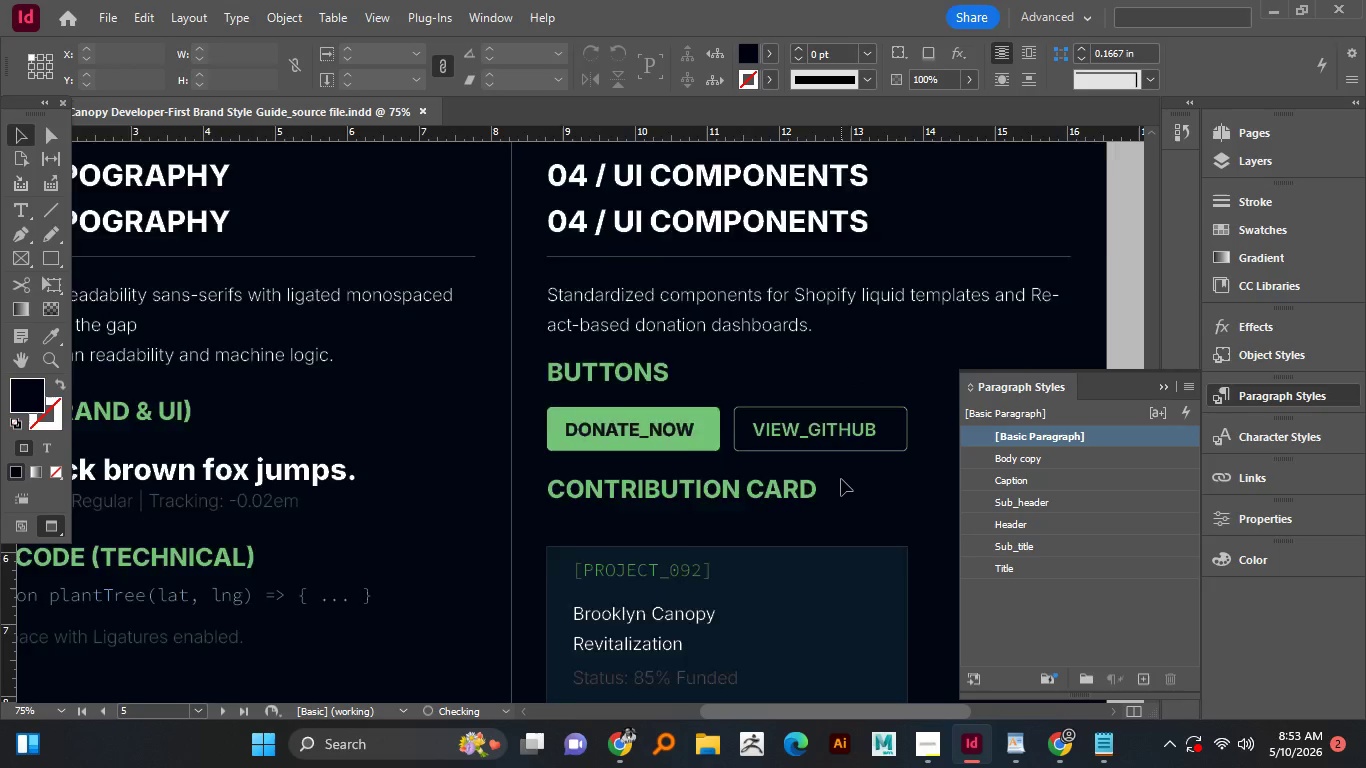 
hold_key(key=AltLeft, duration=0.42)
scroll: coordinate [841, 479], scroll_direction: up, amount: 7.0
 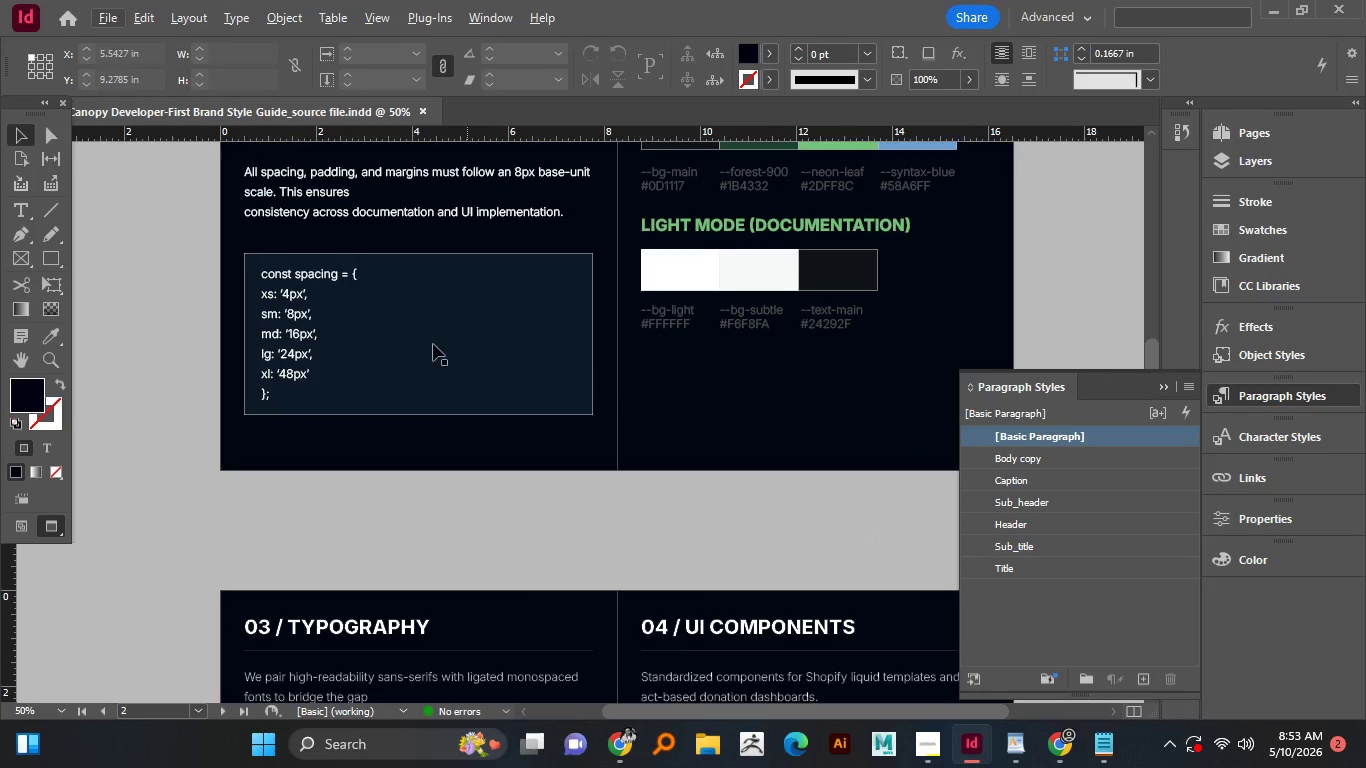 
left_click([310, 329])
 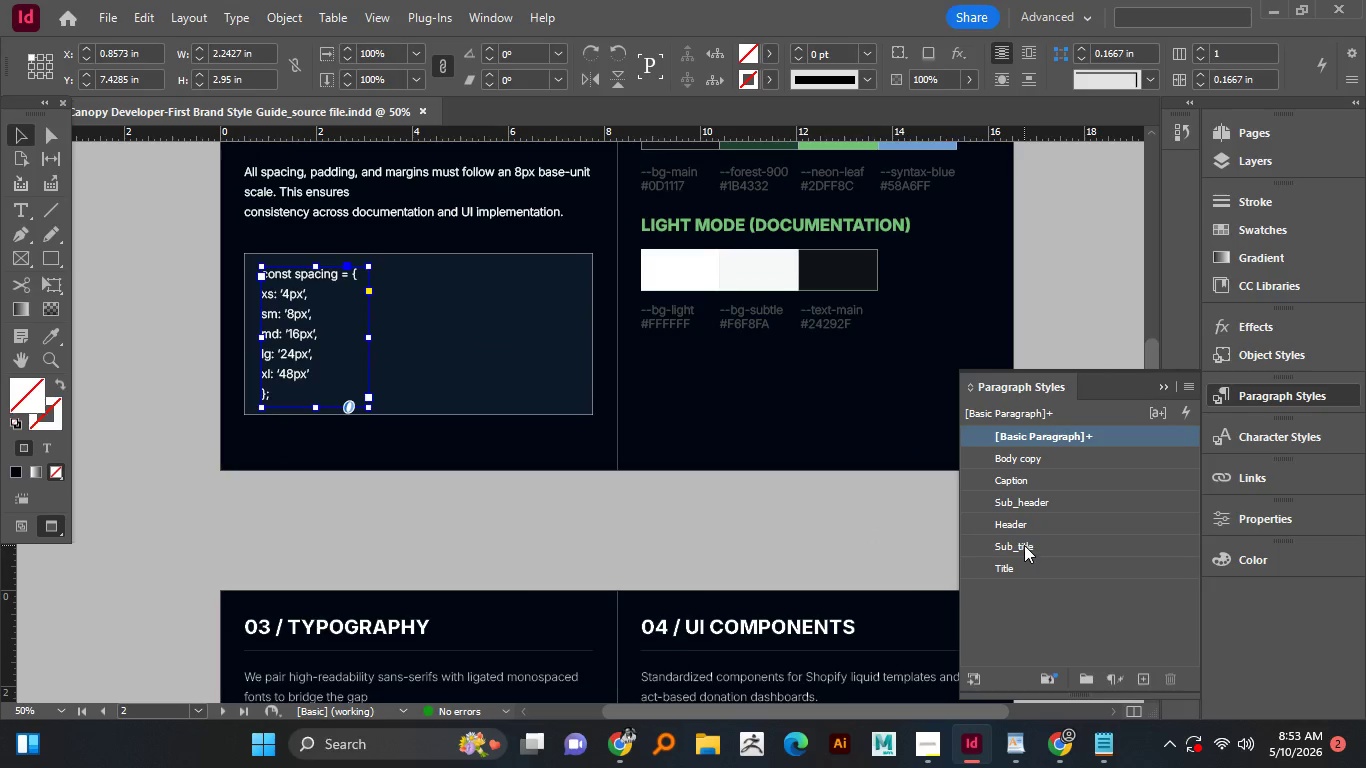 
left_click([1018, 459])
 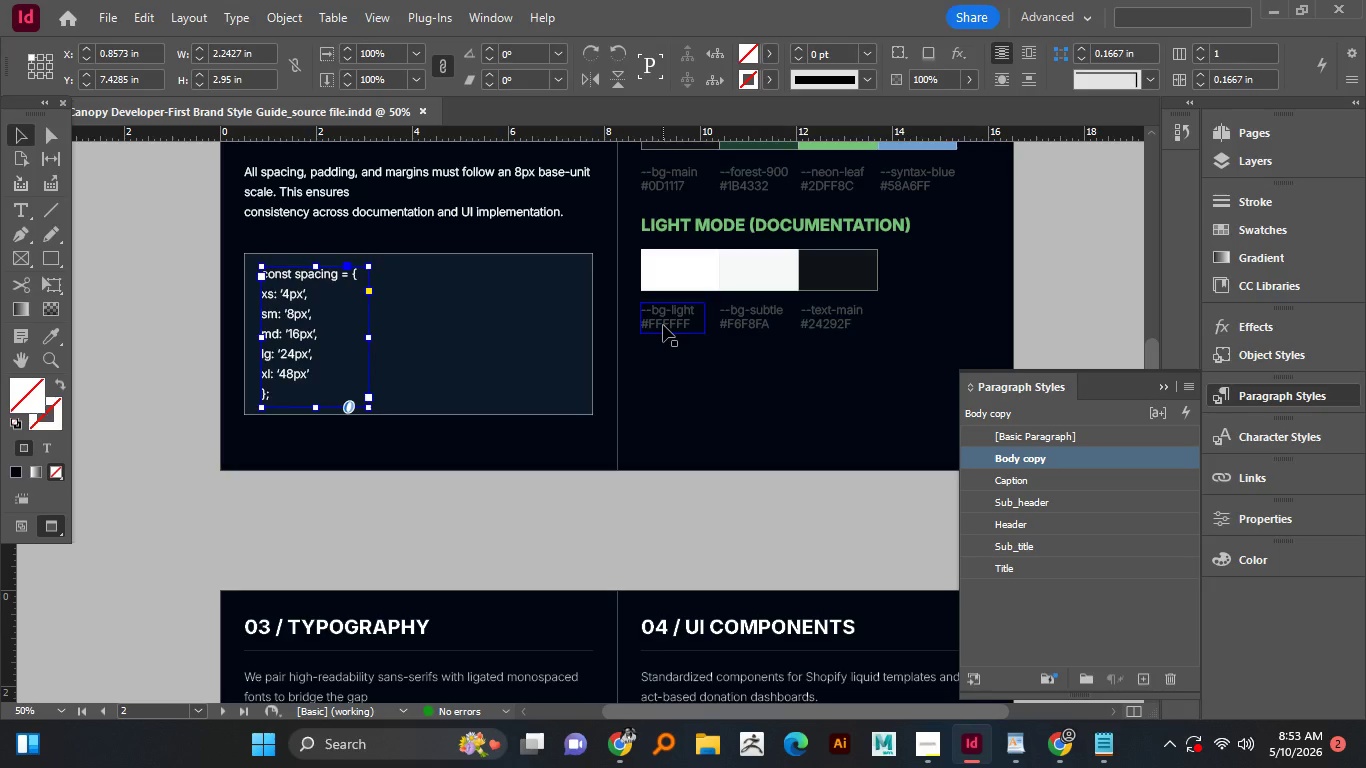 
scroll: coordinate [669, 404], scroll_direction: up, amount: 4.0
 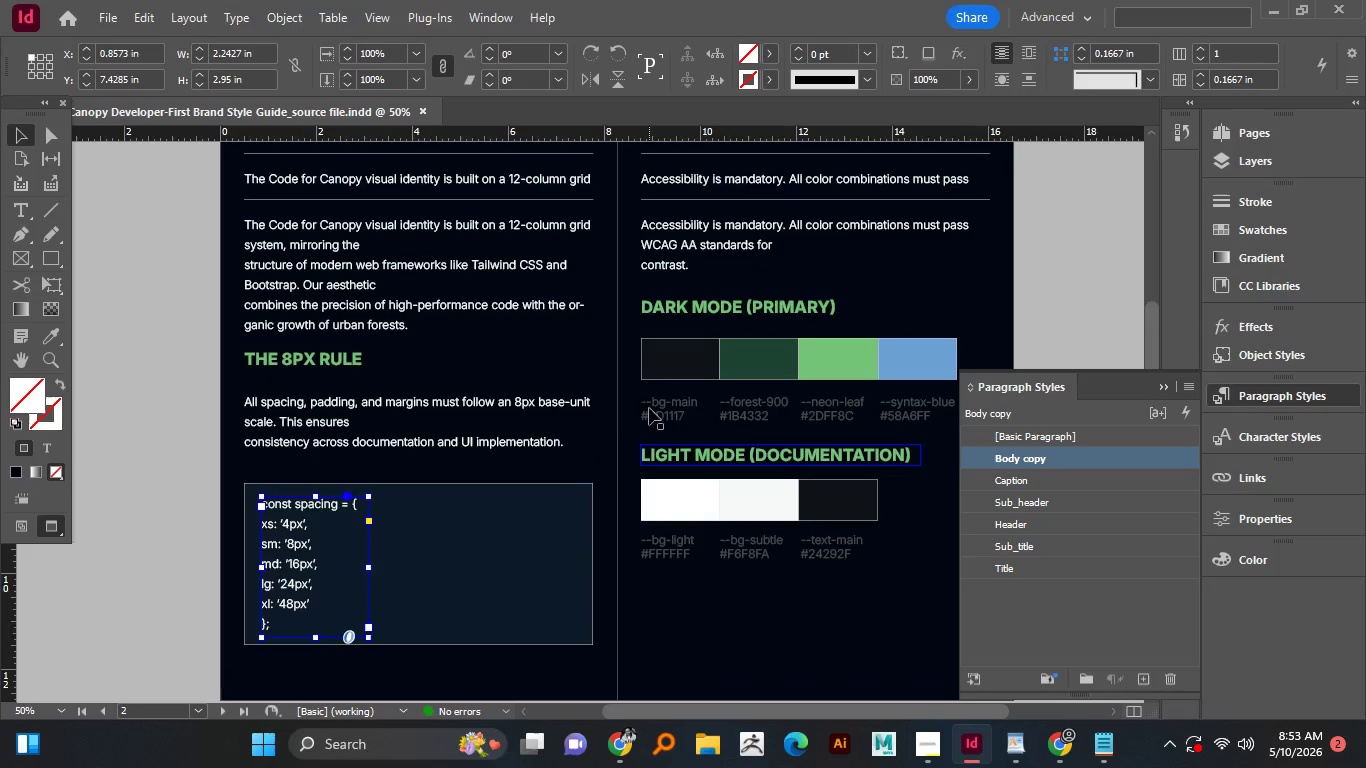 
left_click([516, 427])
 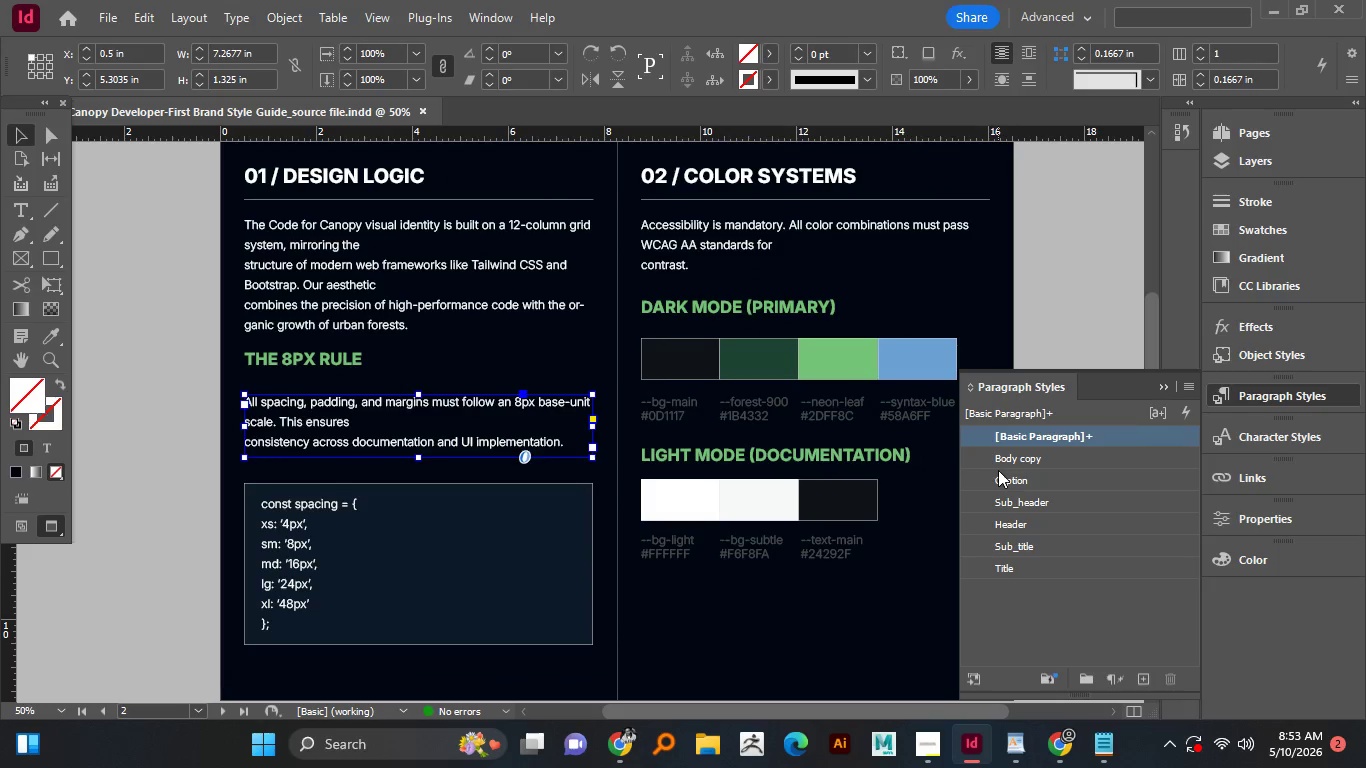 
scroll: coordinate [649, 408], scroll_direction: up, amount: 1.0
 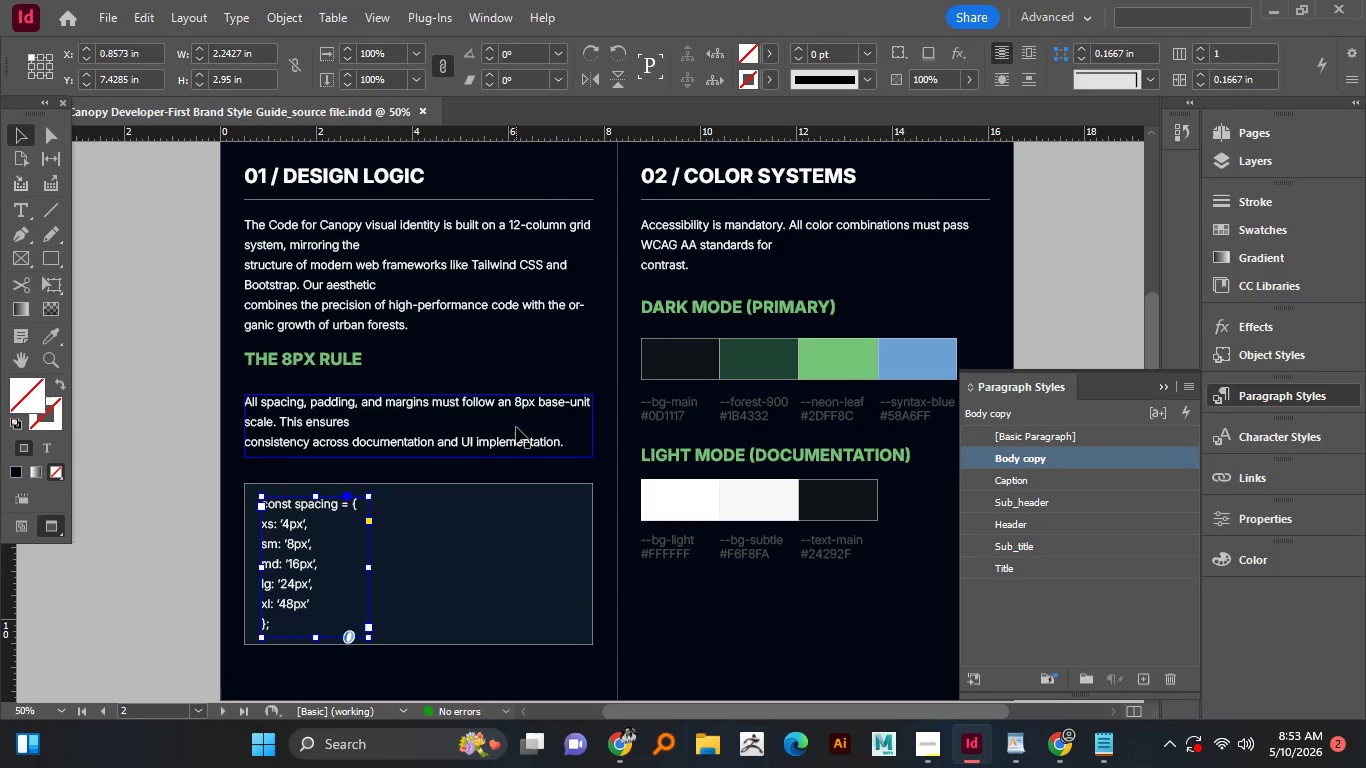 
left_click([1003, 457])
 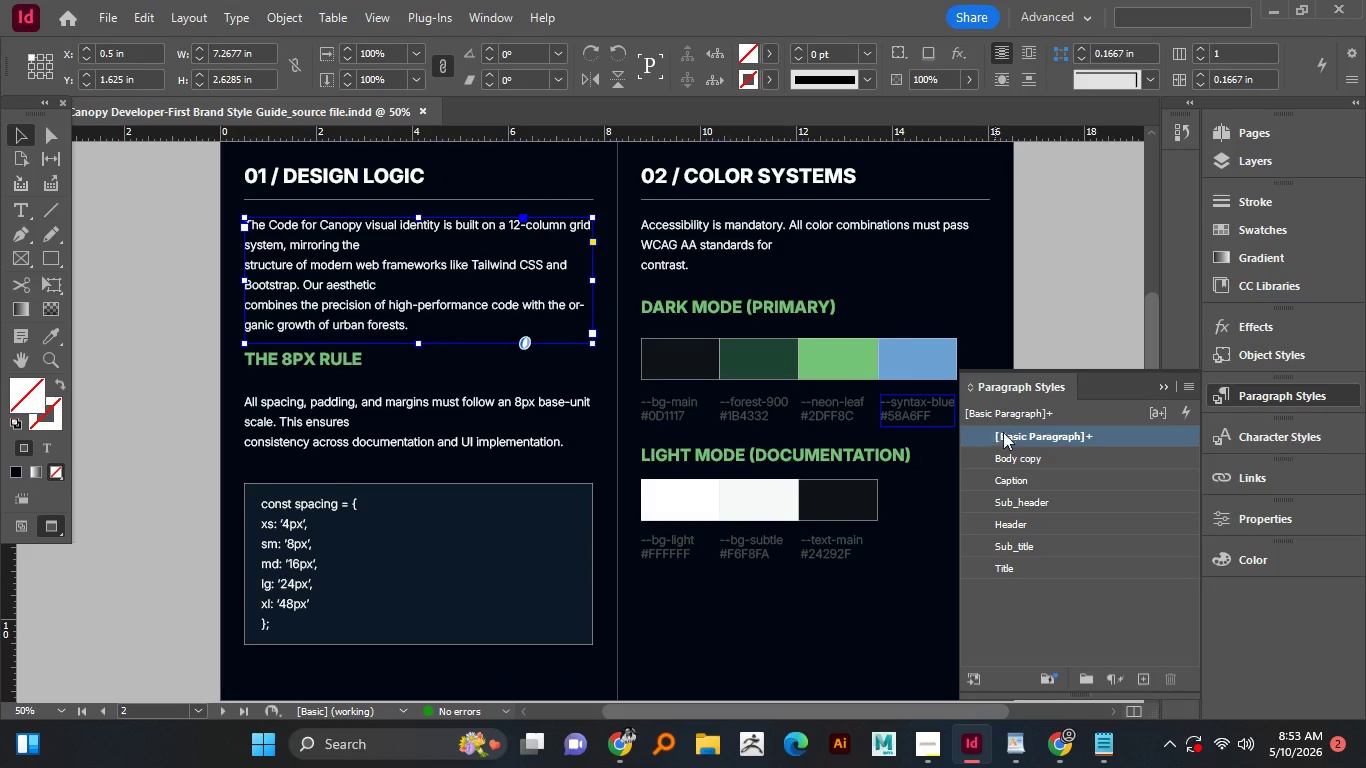 
left_click([1015, 457])
 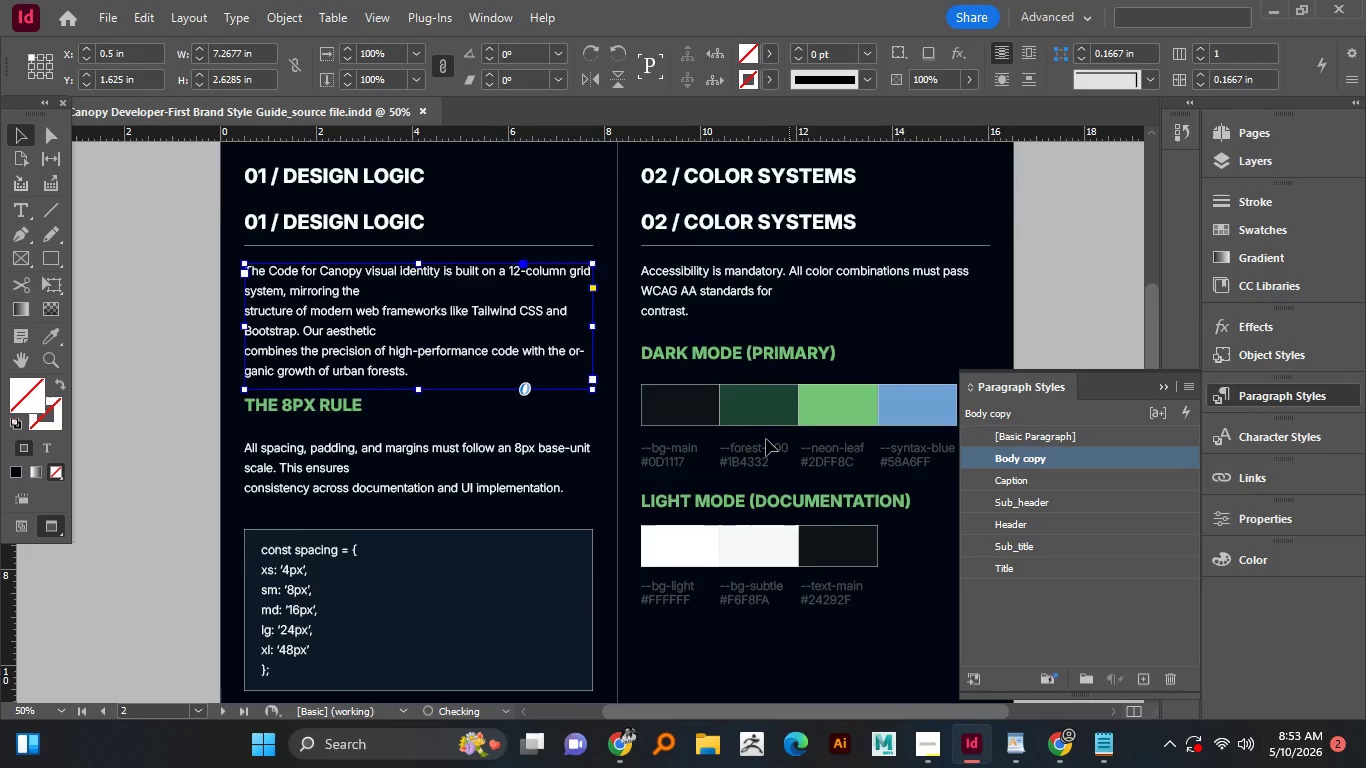 
scroll: coordinate [766, 439], scroll_direction: up, amount: 2.0
 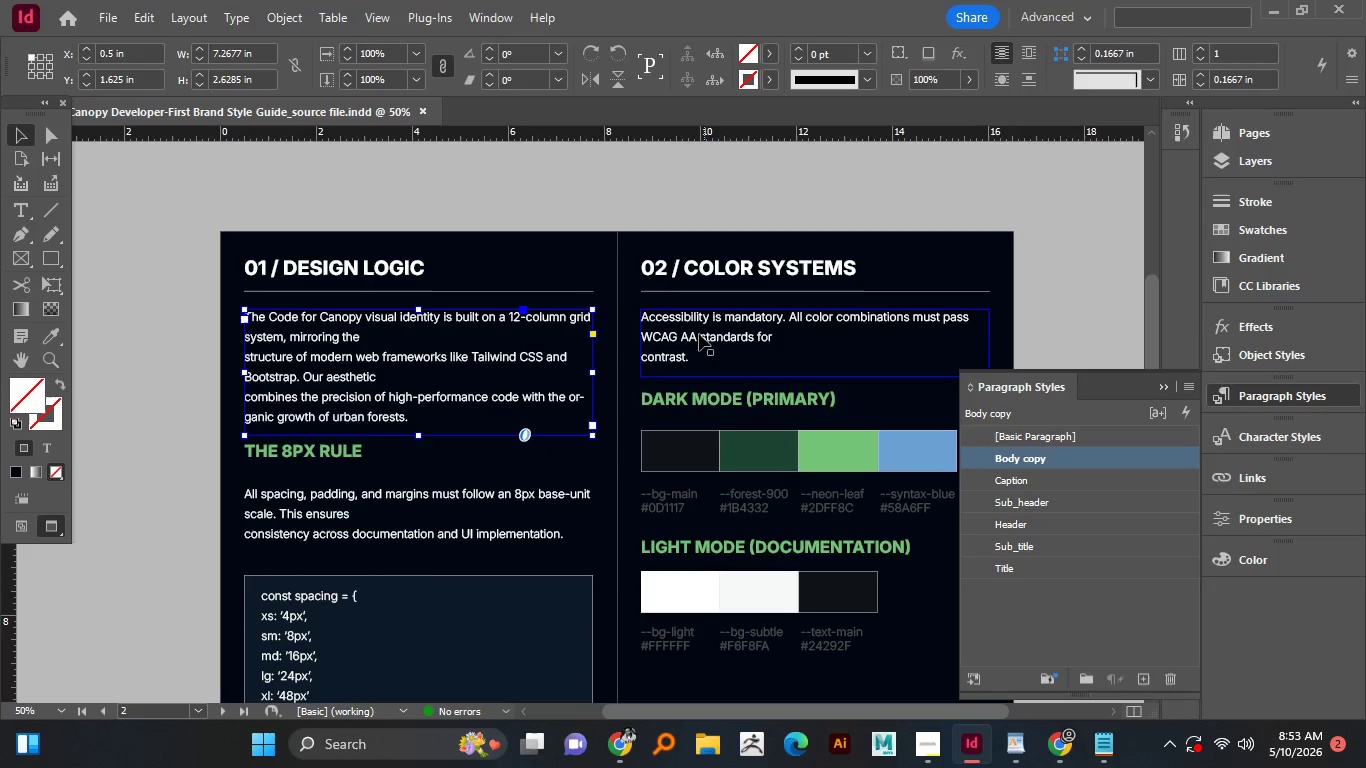 
left_click([699, 334])
 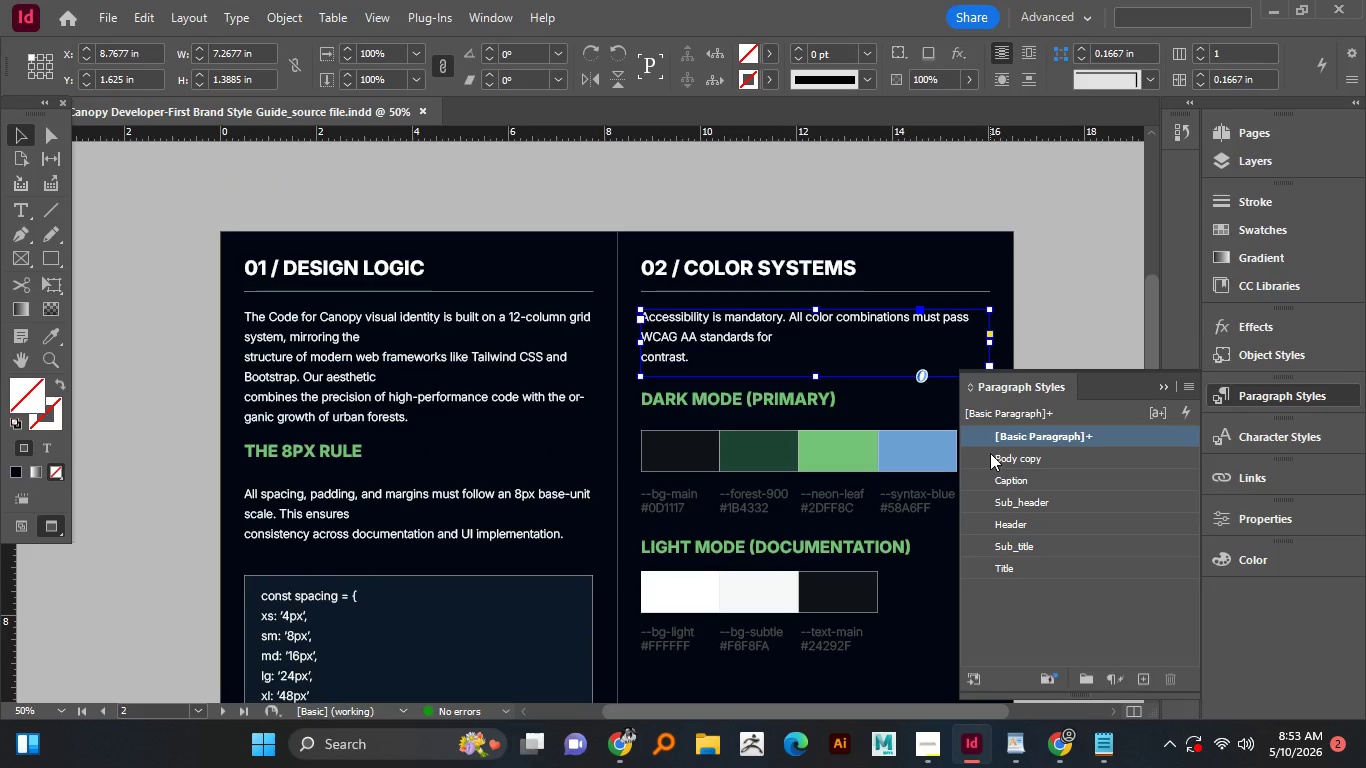 
left_click([993, 455])
 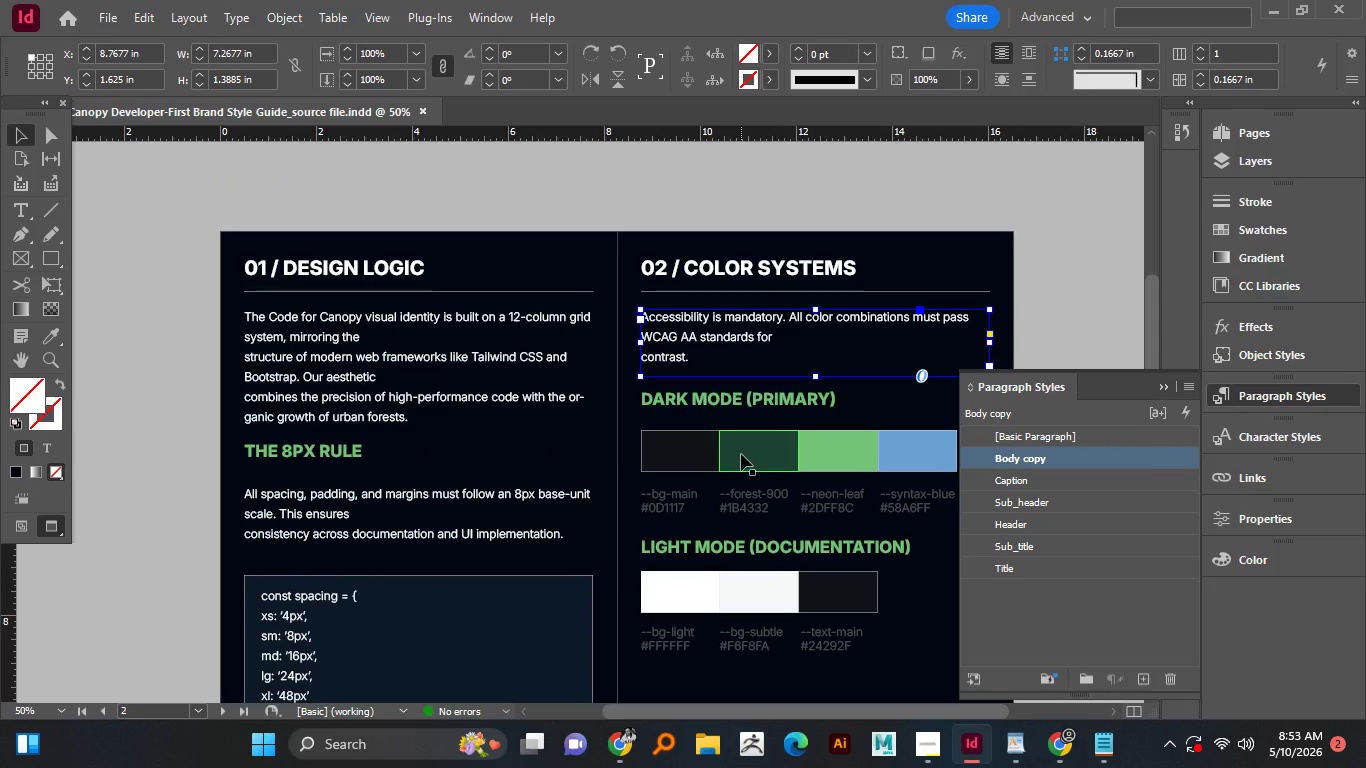 
scroll: coordinate [741, 454], scroll_direction: up, amount: 9.0
 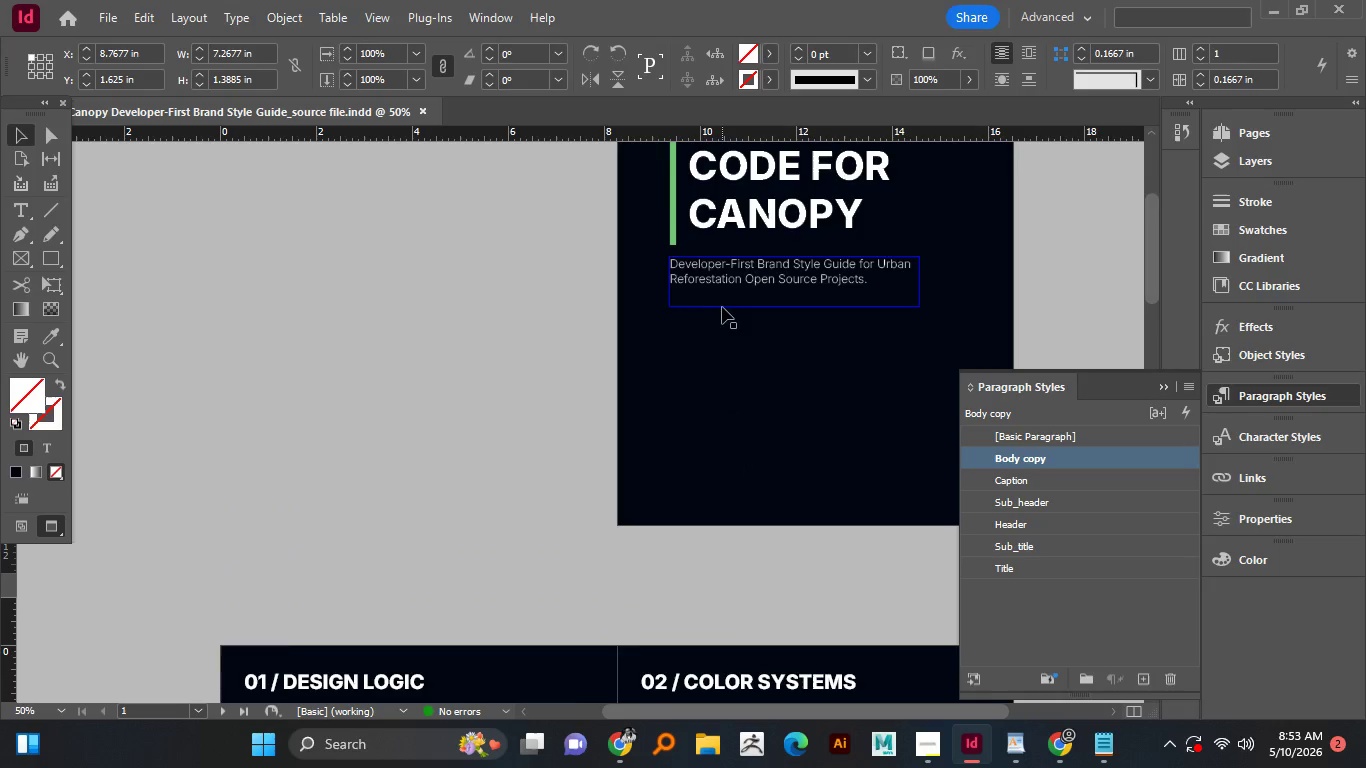 
scroll: coordinate [709, 337], scroll_direction: down, amount: 2.0
 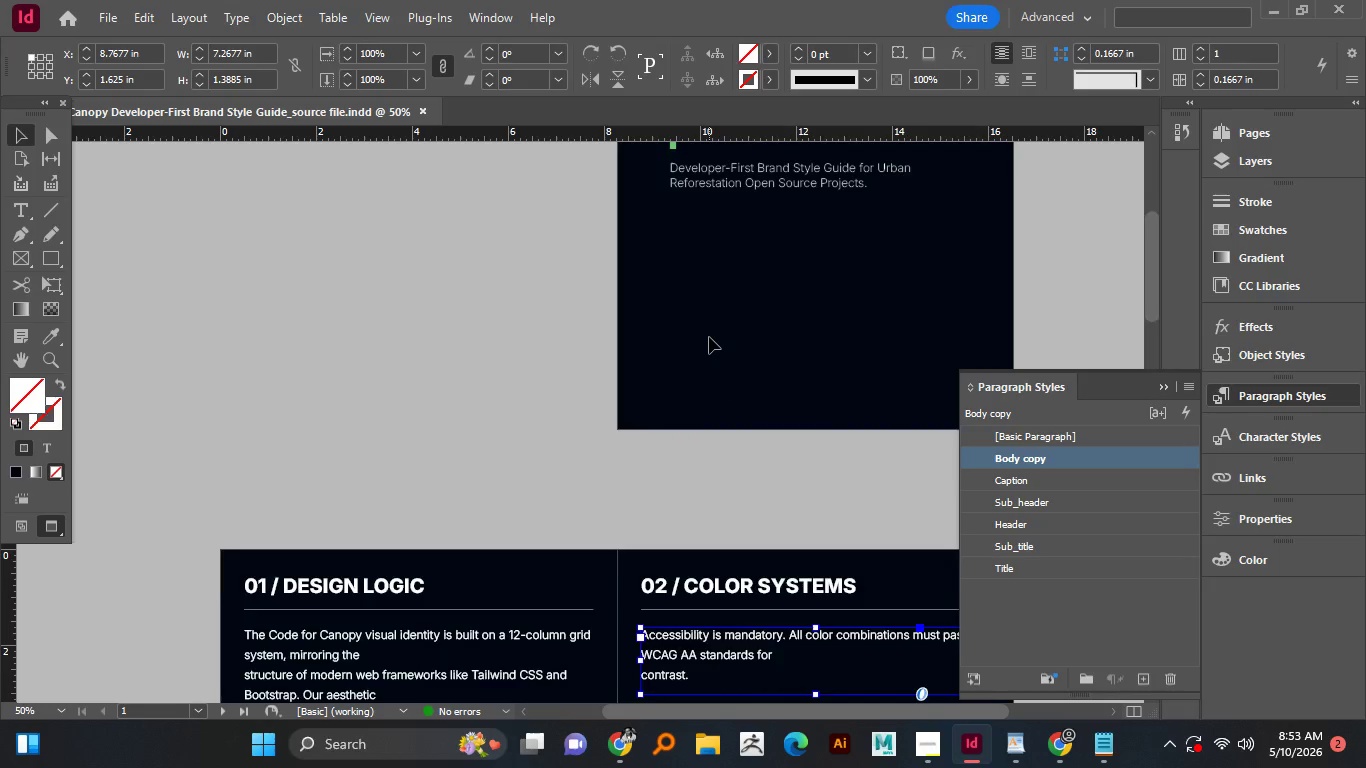 
scroll: coordinate [709, 337], scroll_direction: up, amount: 2.0
 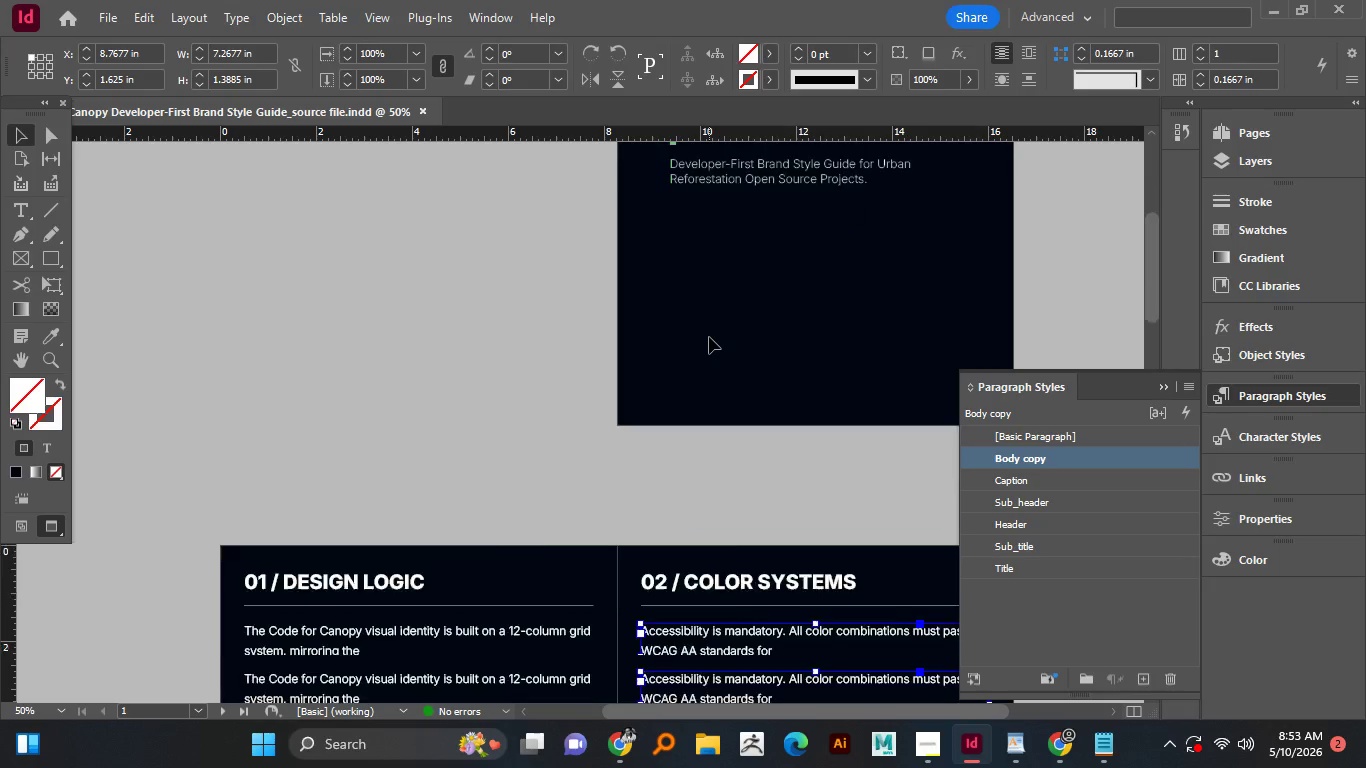 
scroll: coordinate [718, 250], scroll_direction: down, amount: 2.0
 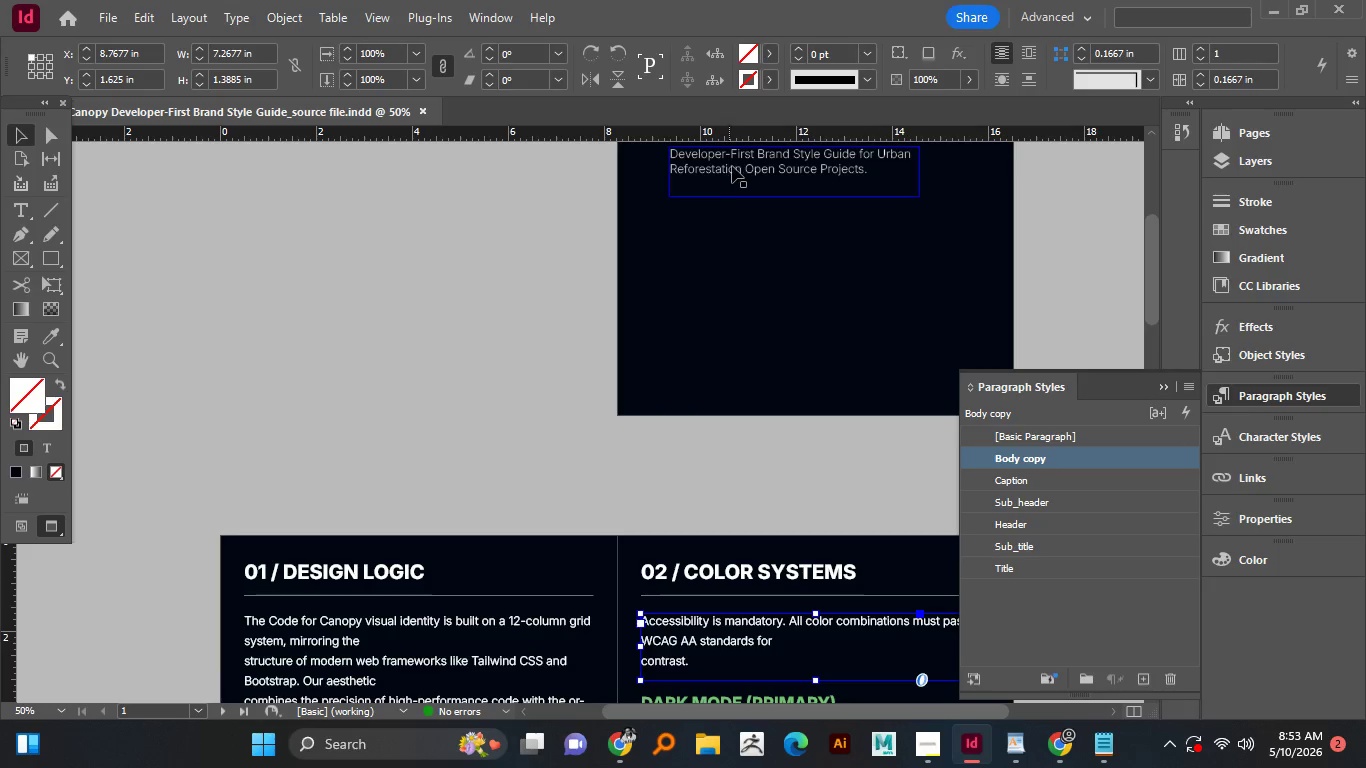 
left_click([736, 160])
 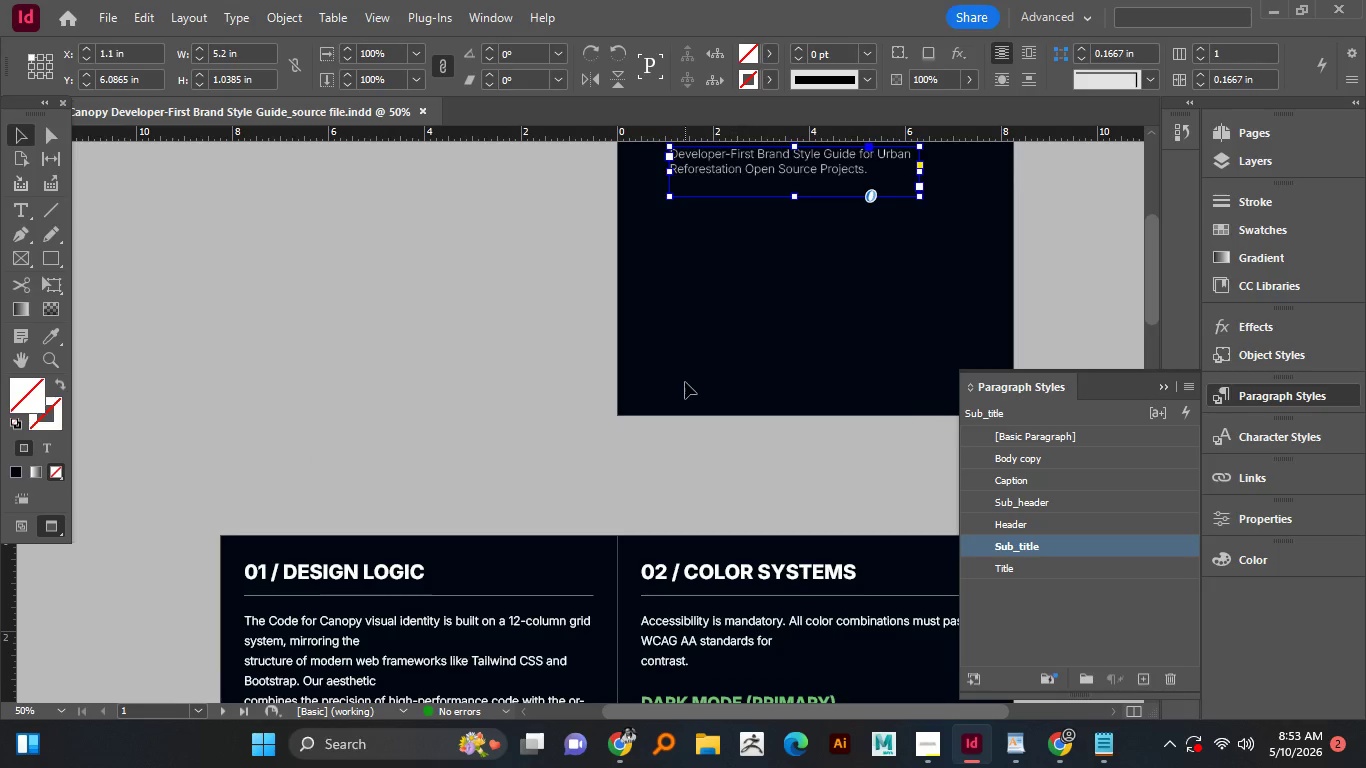 
scroll: coordinate [680, 383], scroll_direction: down, amount: 12.0
 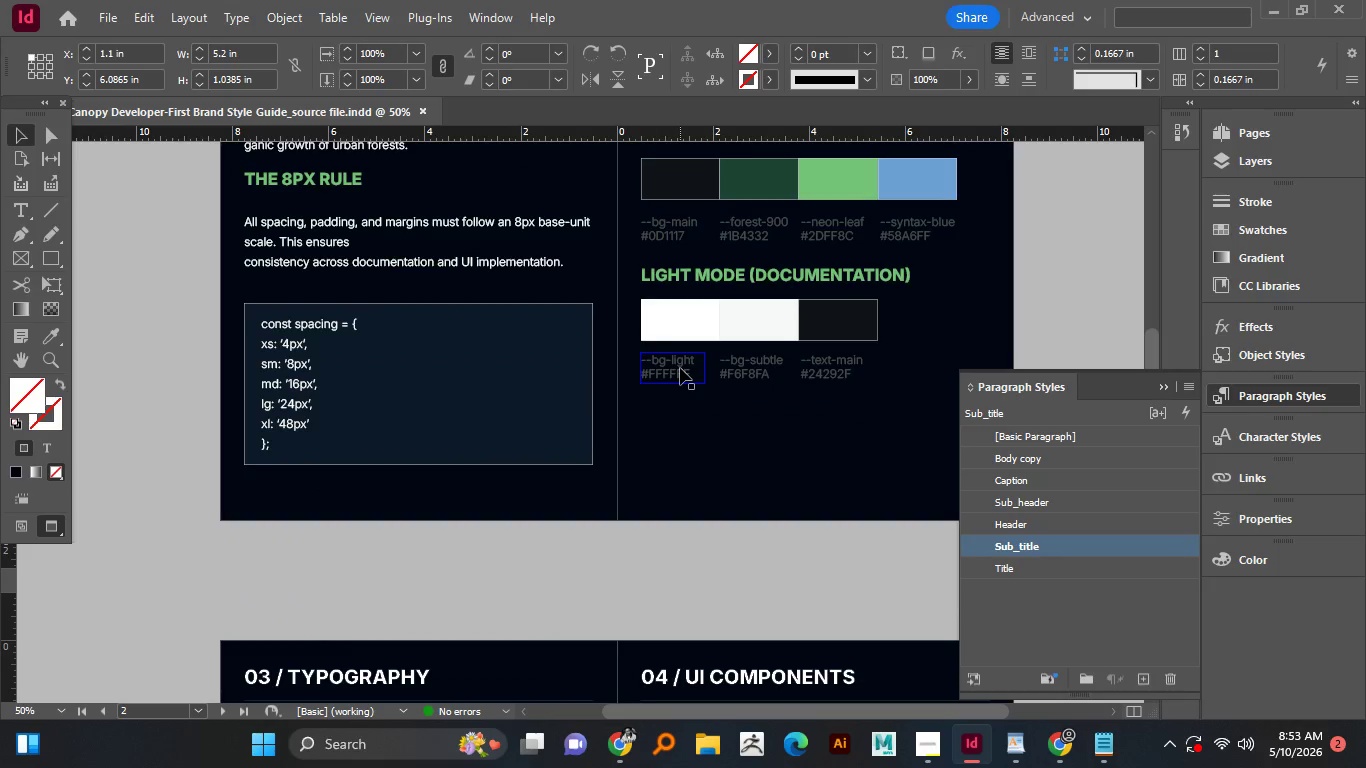 
left_click([680, 368])
 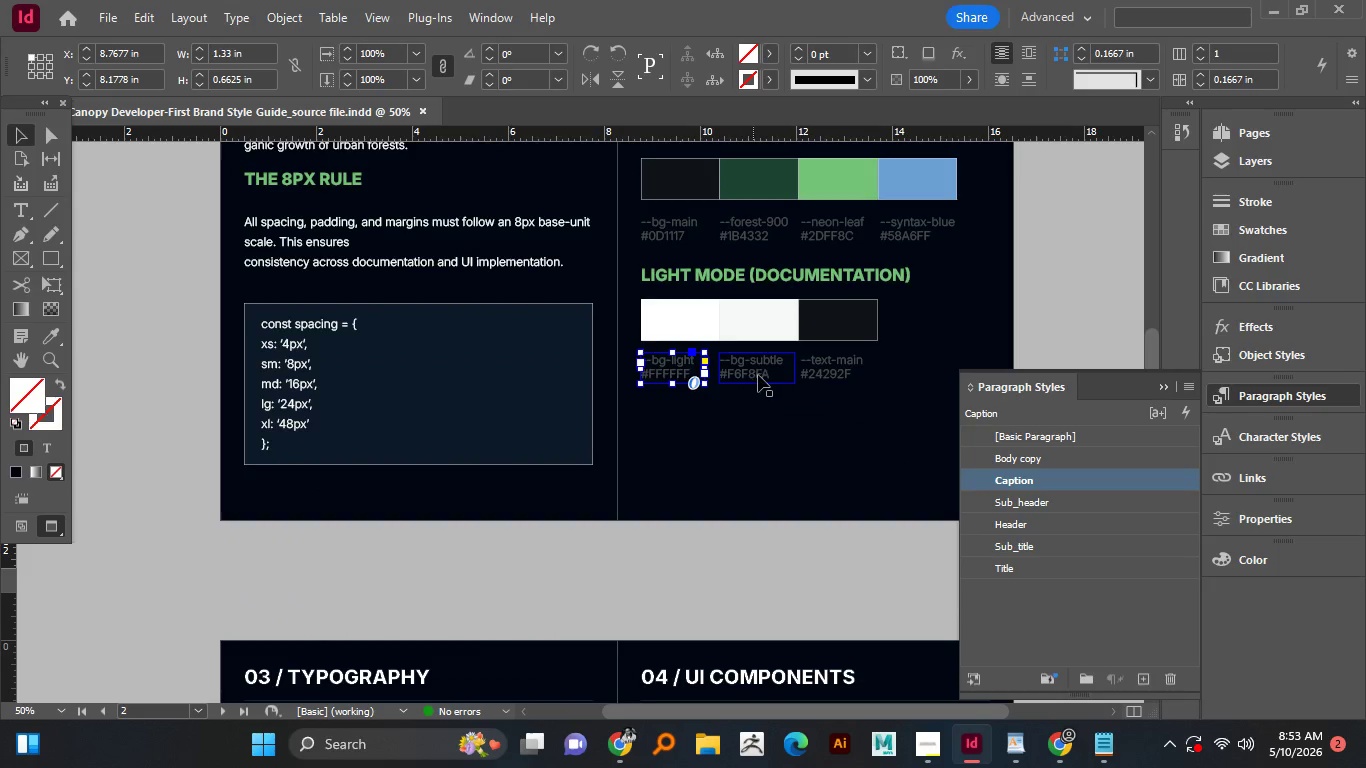 
left_click([759, 377])
 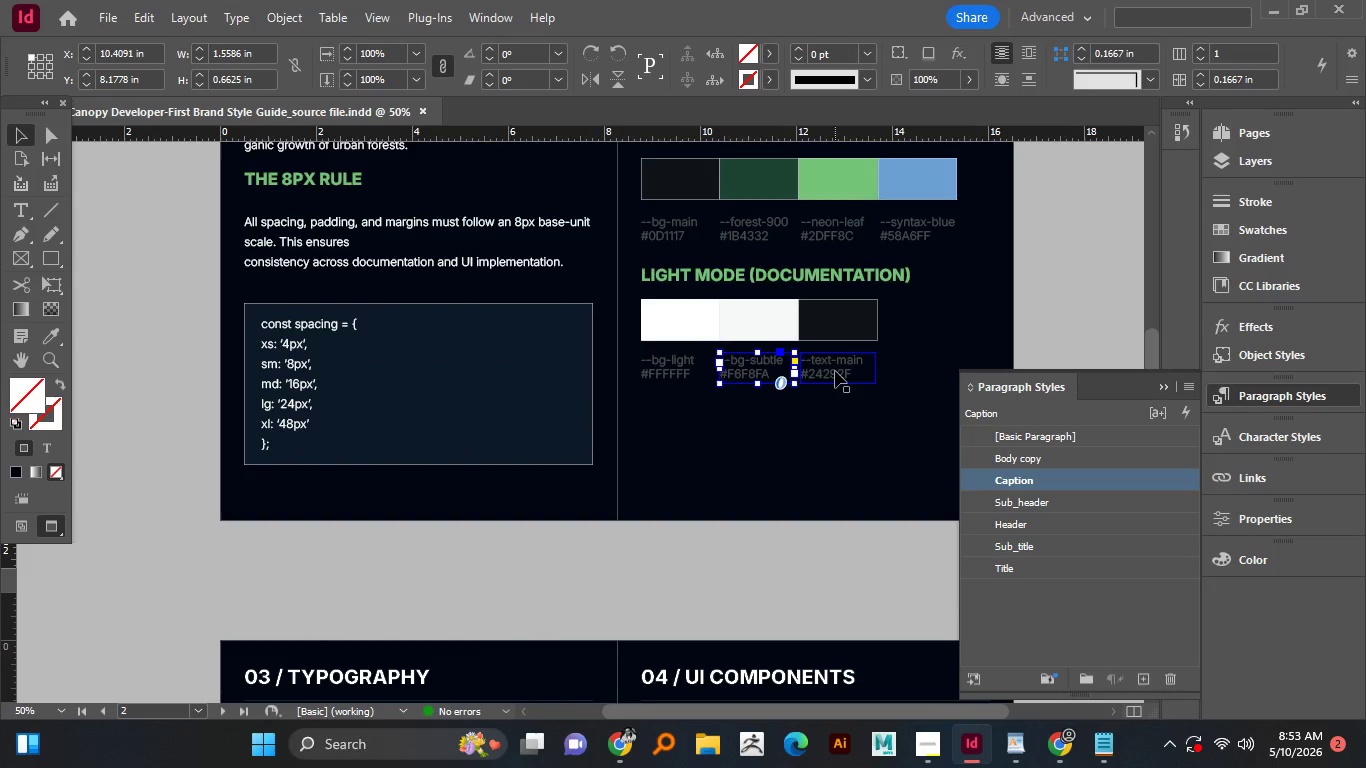 
left_click([835, 371])
 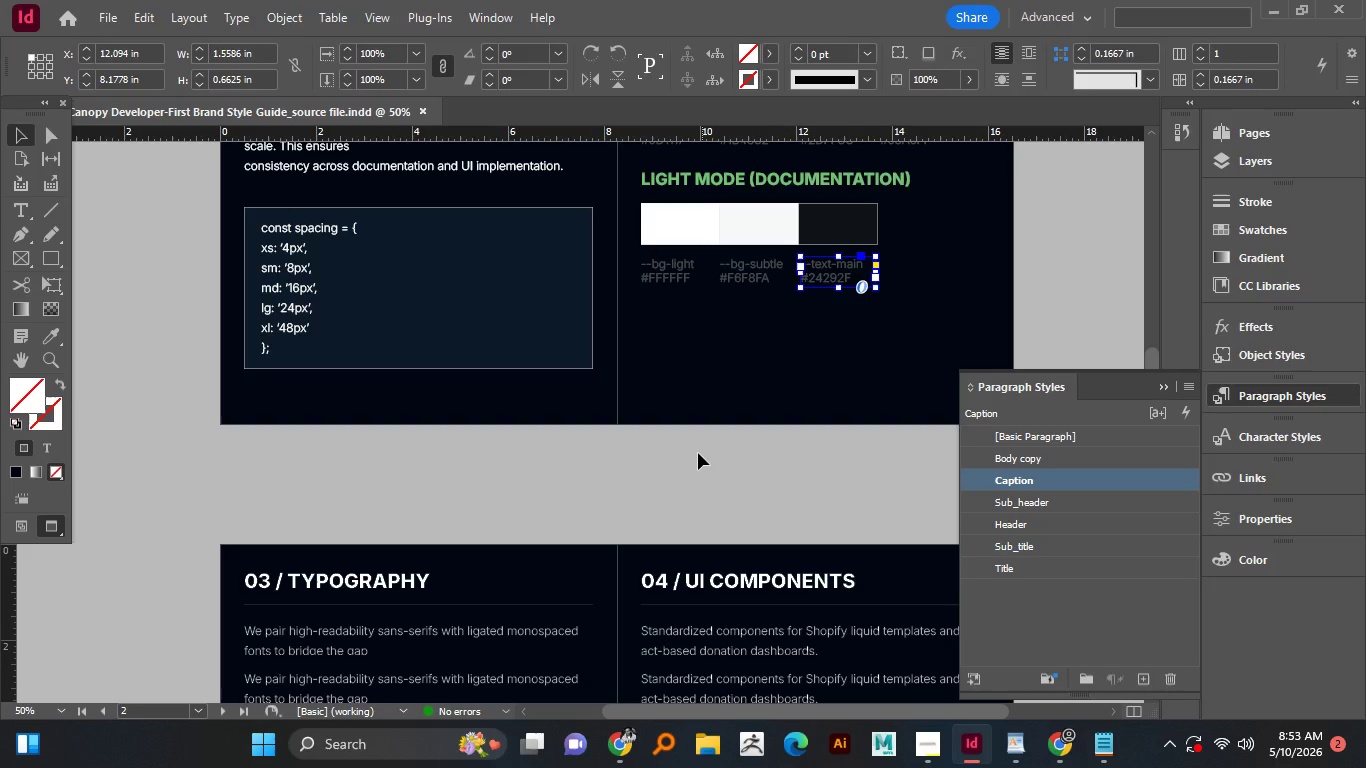 
scroll: coordinate [691, 455], scroll_direction: down, amount: 8.0
 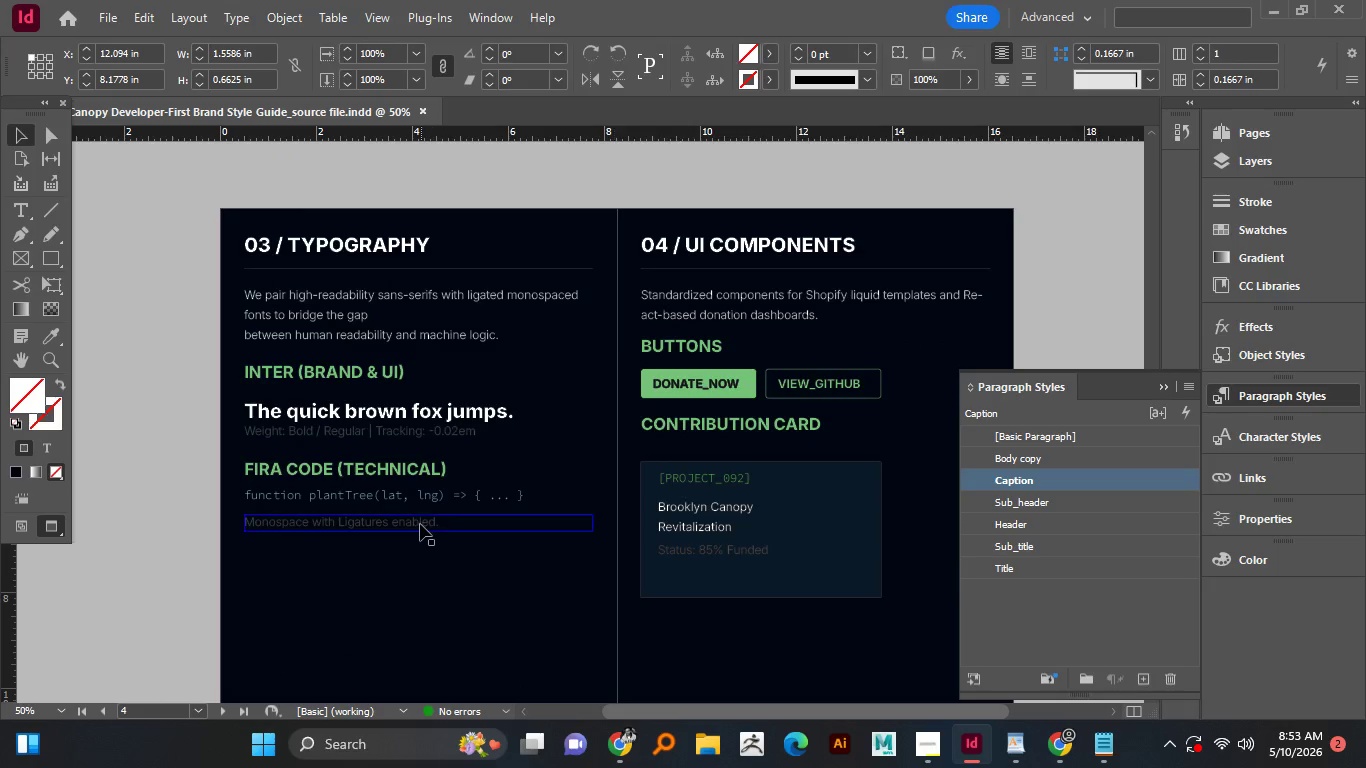 
left_click([420, 525])
 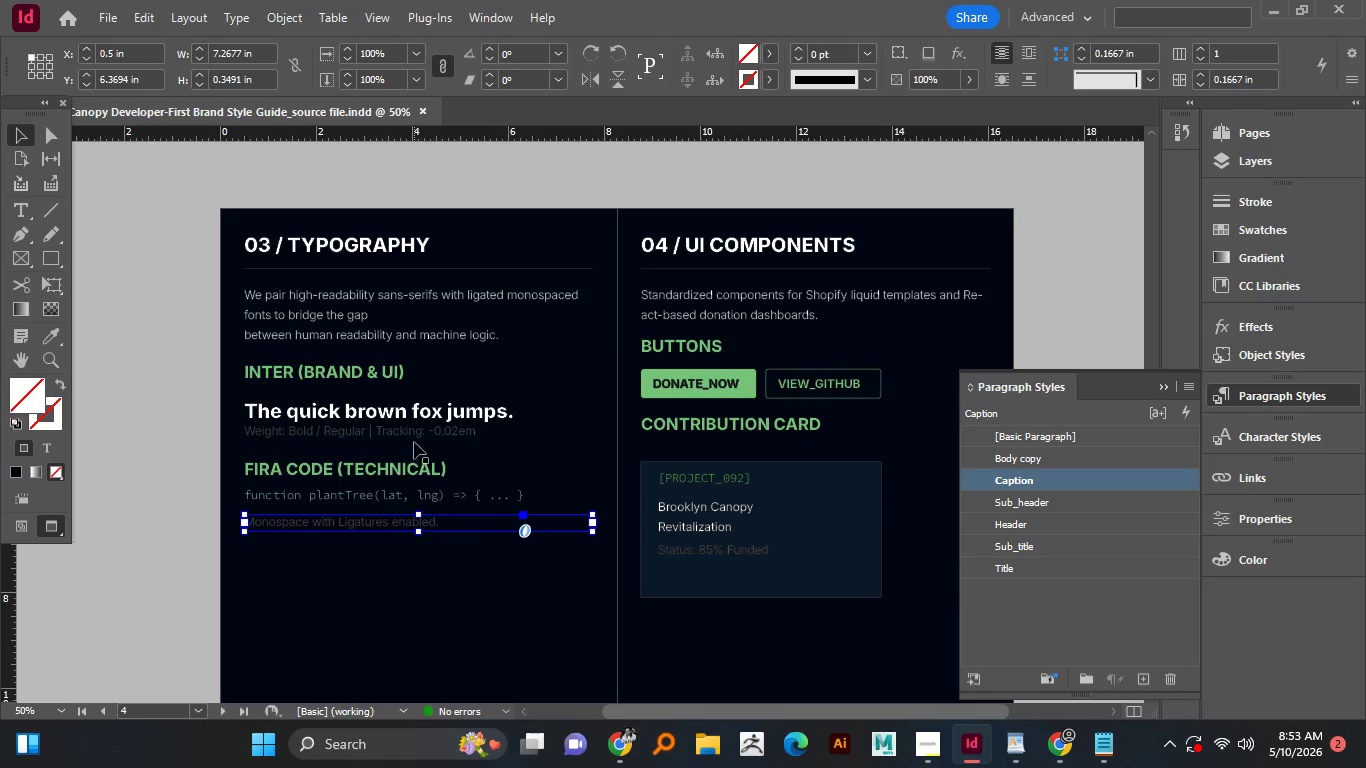 
left_click([417, 436])
 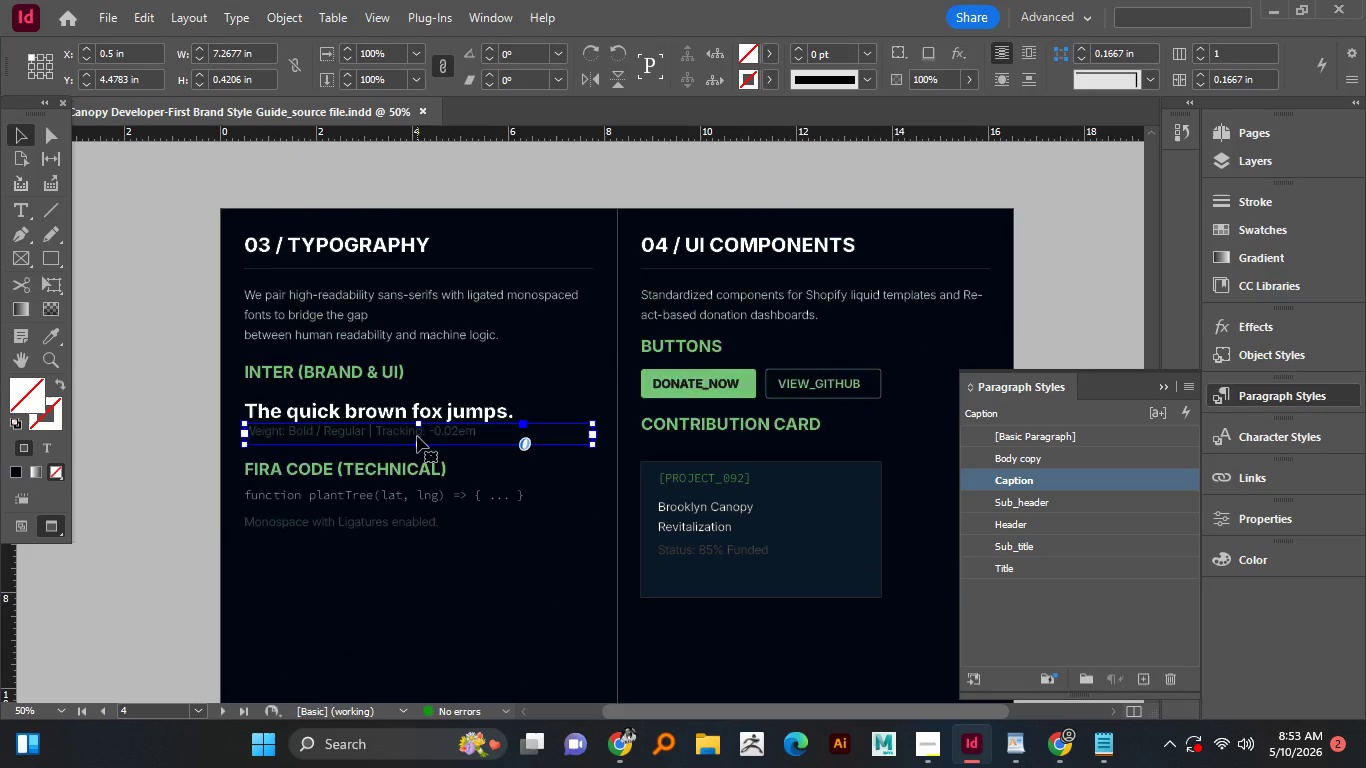 
scroll: coordinate [417, 436], scroll_direction: down, amount: 3.0
 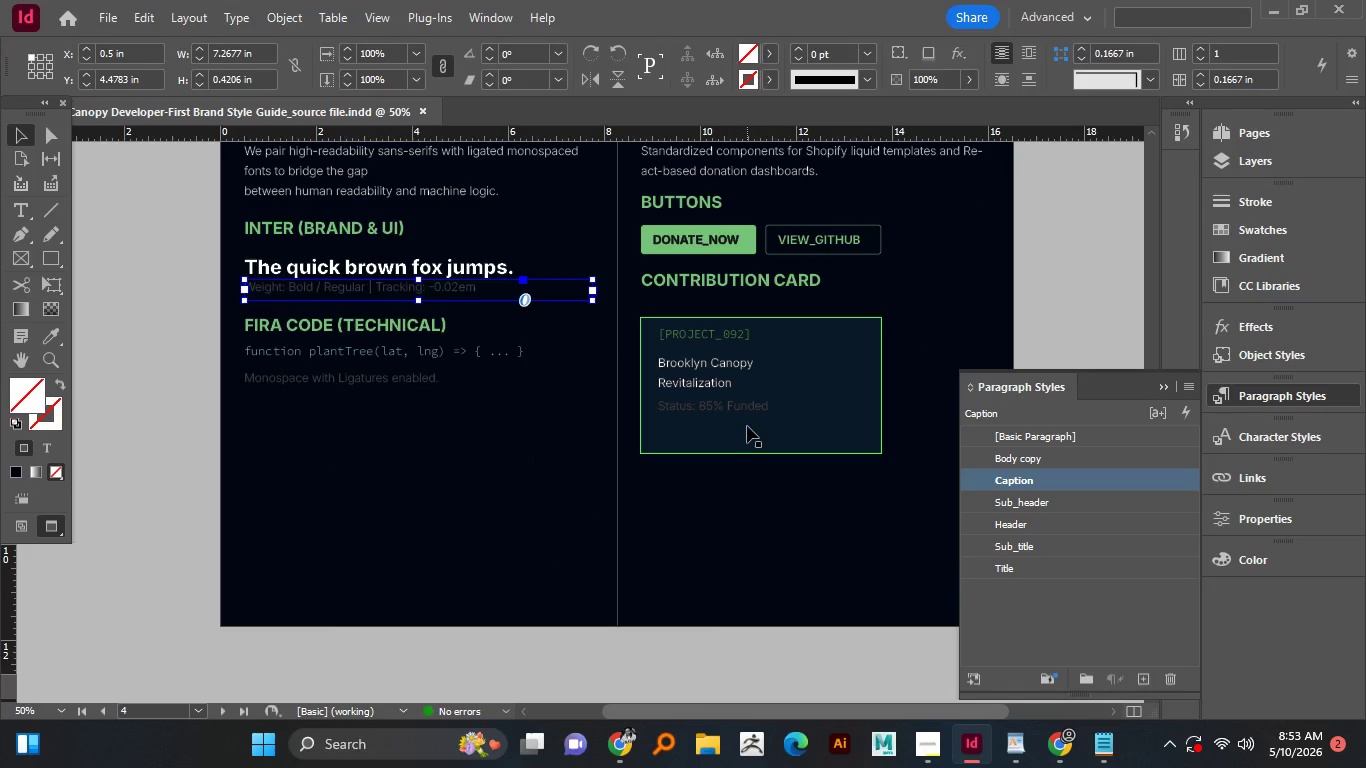 
left_click([736, 413])
 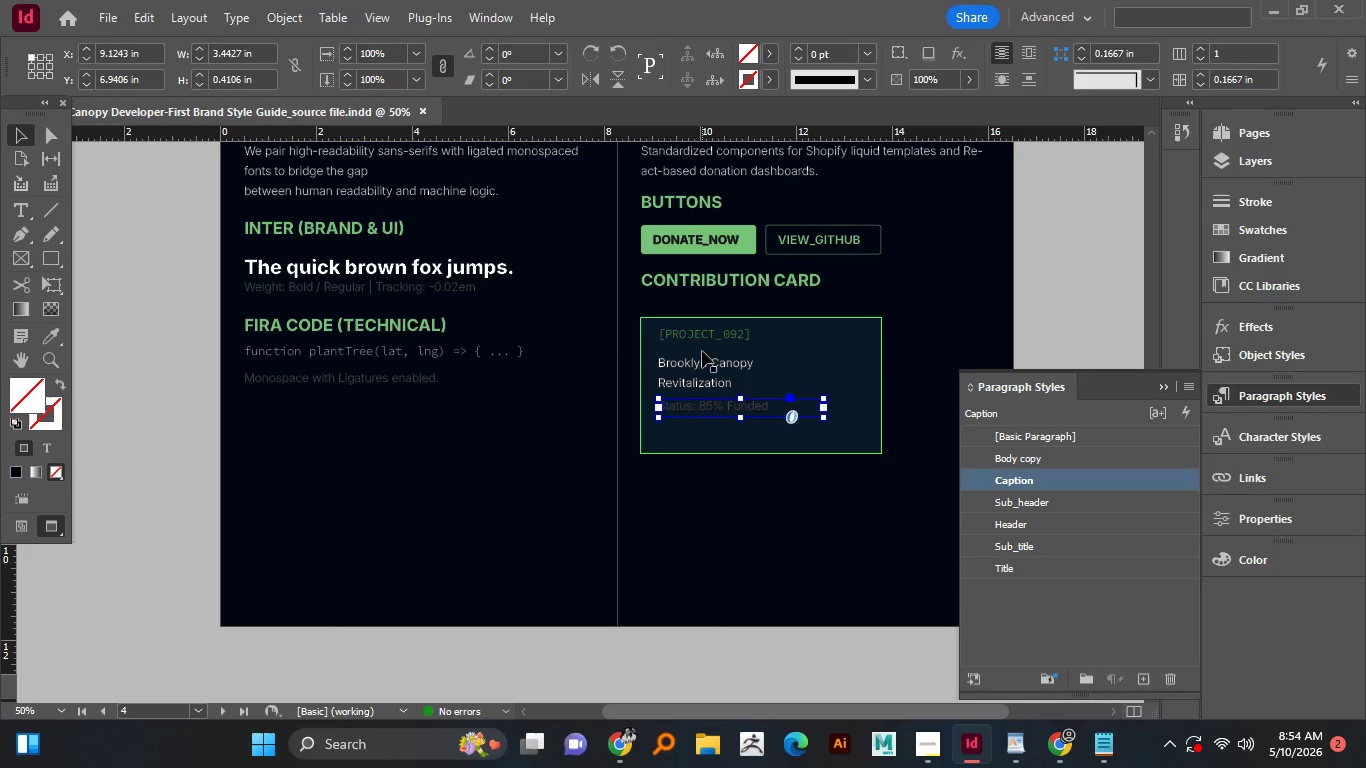 
left_click([704, 341])
 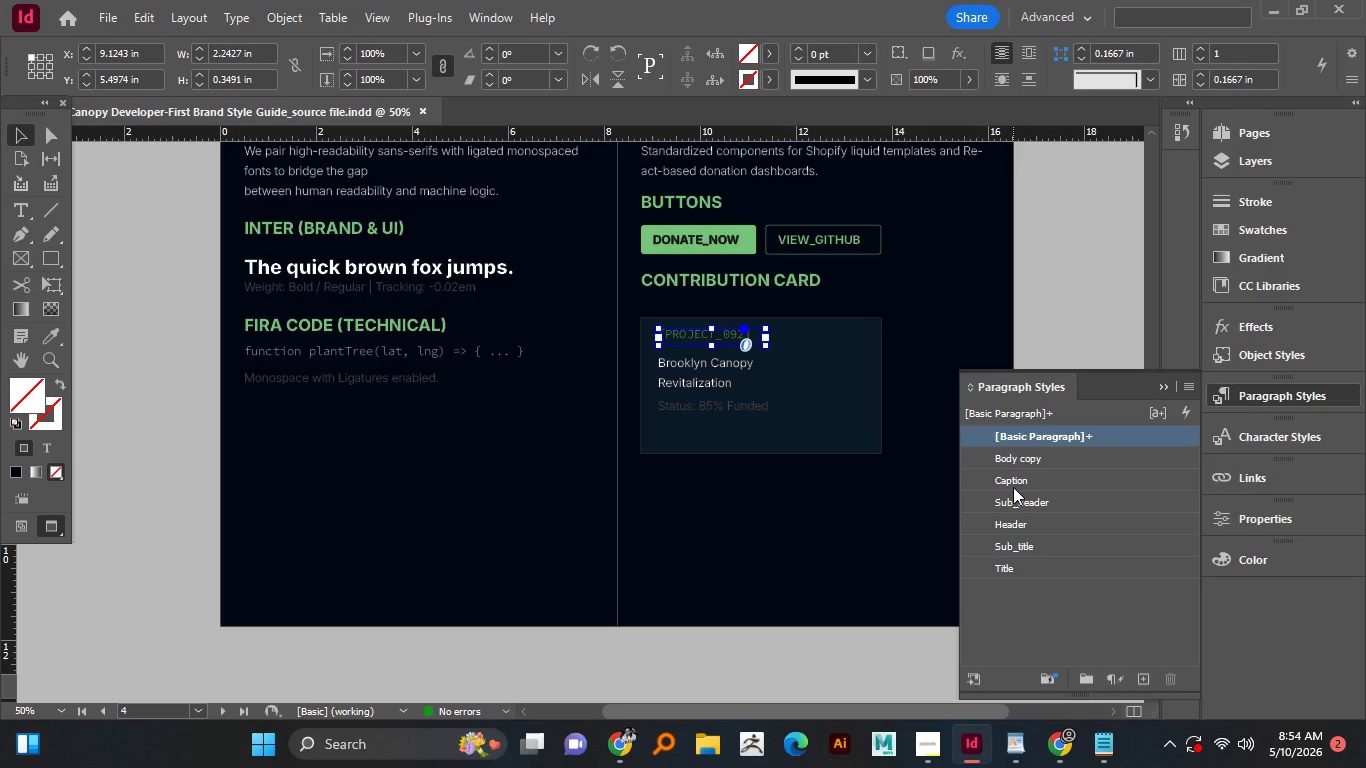 
wait(6.58)
 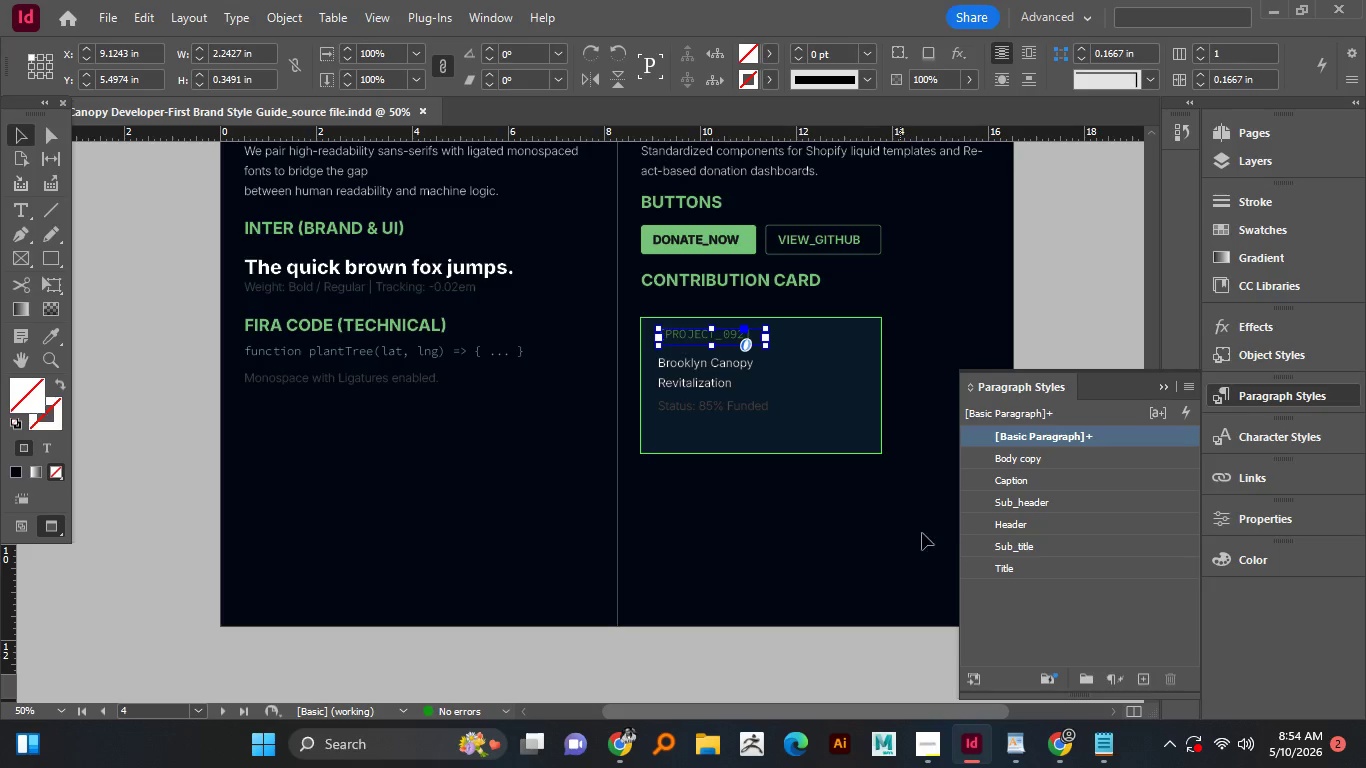 
left_click([415, 352])
 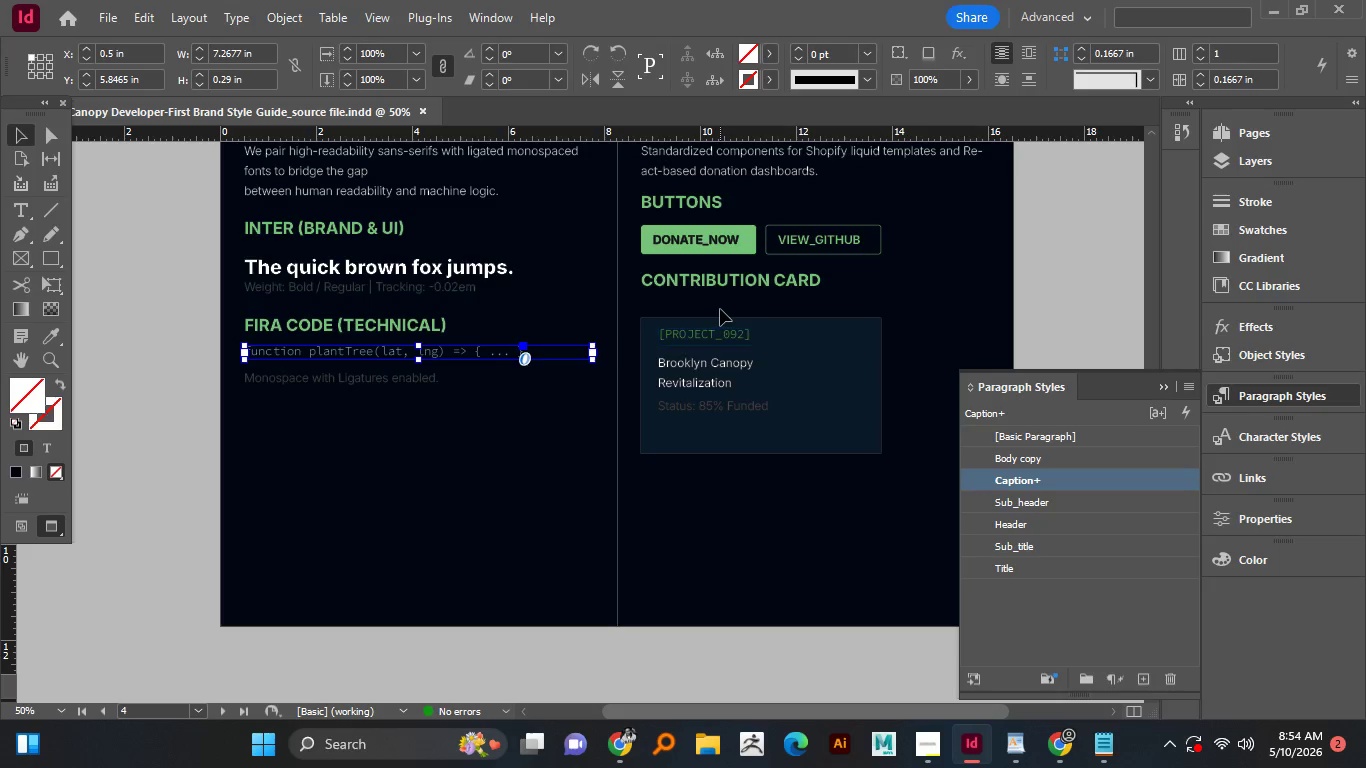 
left_click([721, 333])
 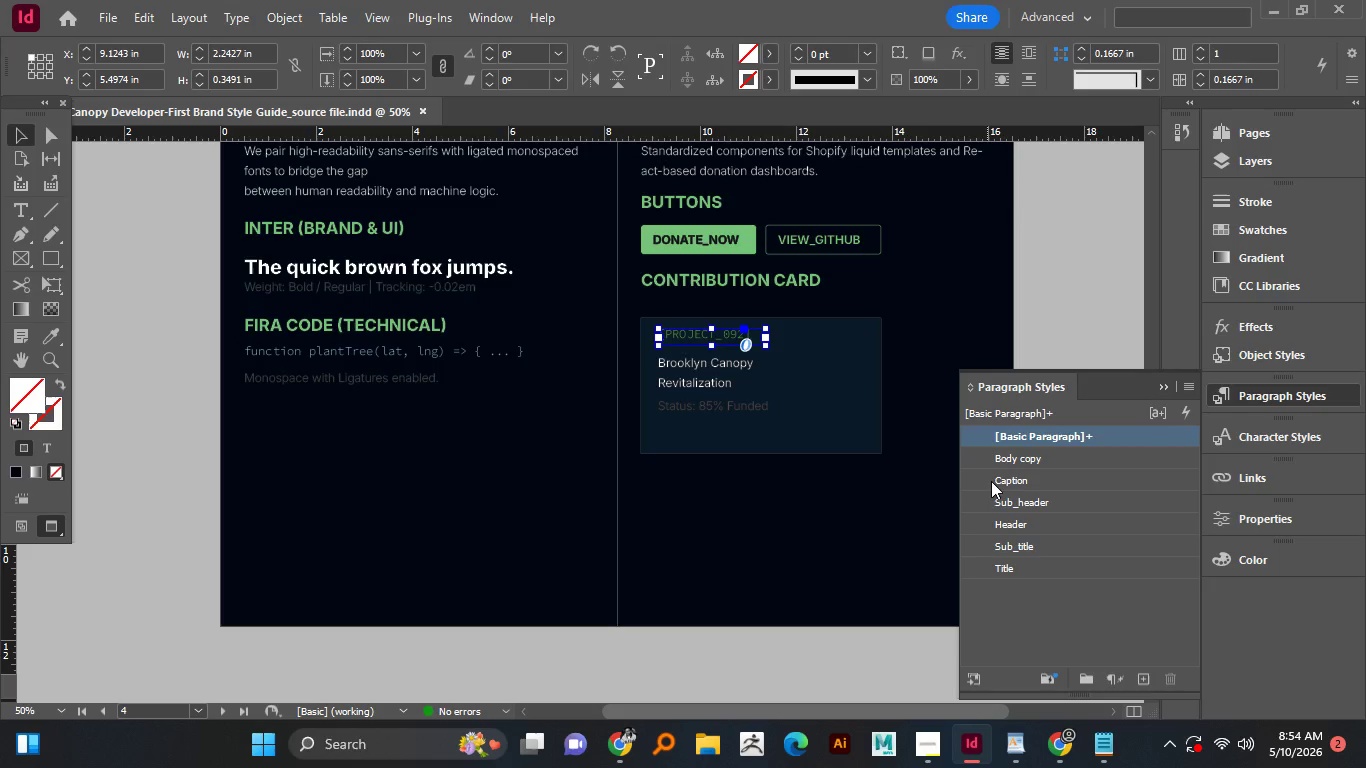 
left_click([994, 482])
 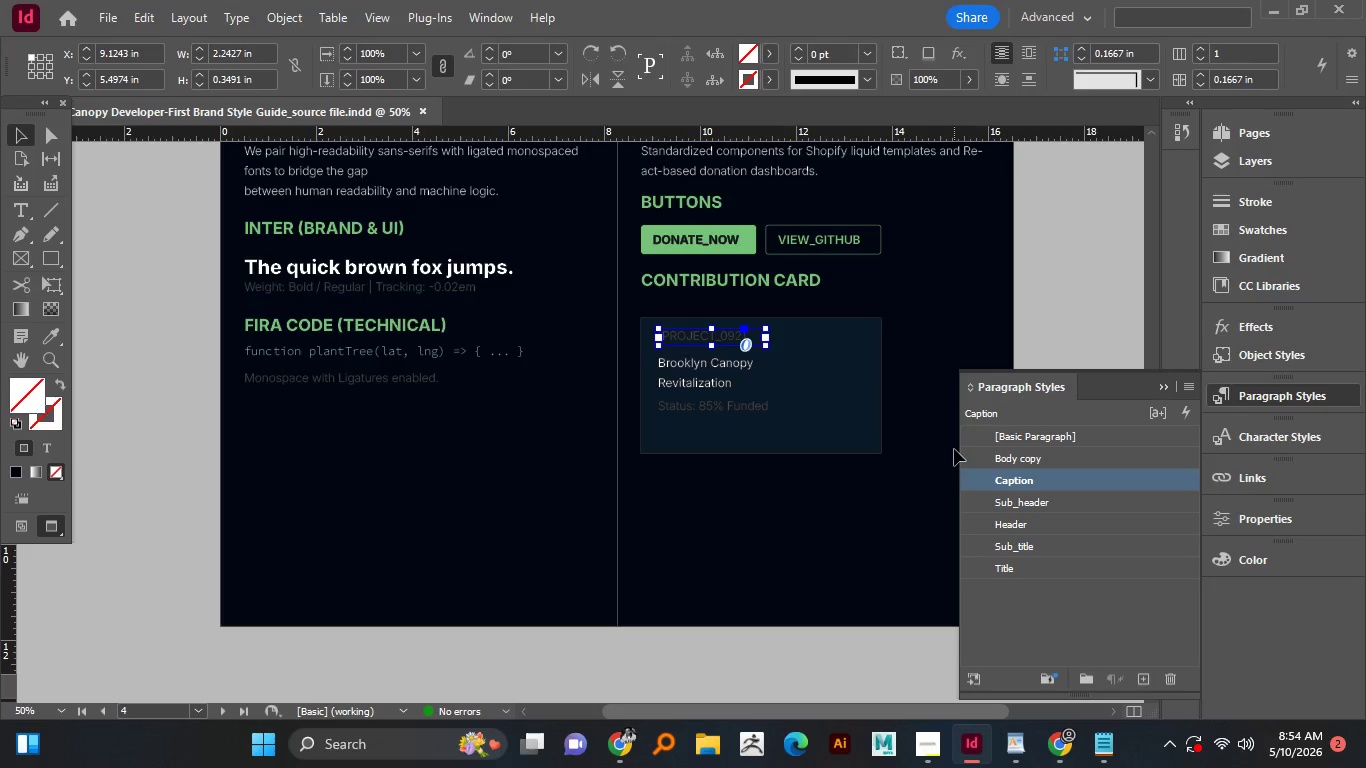 
hold_key(key=AltLeft, duration=1.3)
scroll: coordinate [767, 327], scroll_direction: up, amount: 2.0
 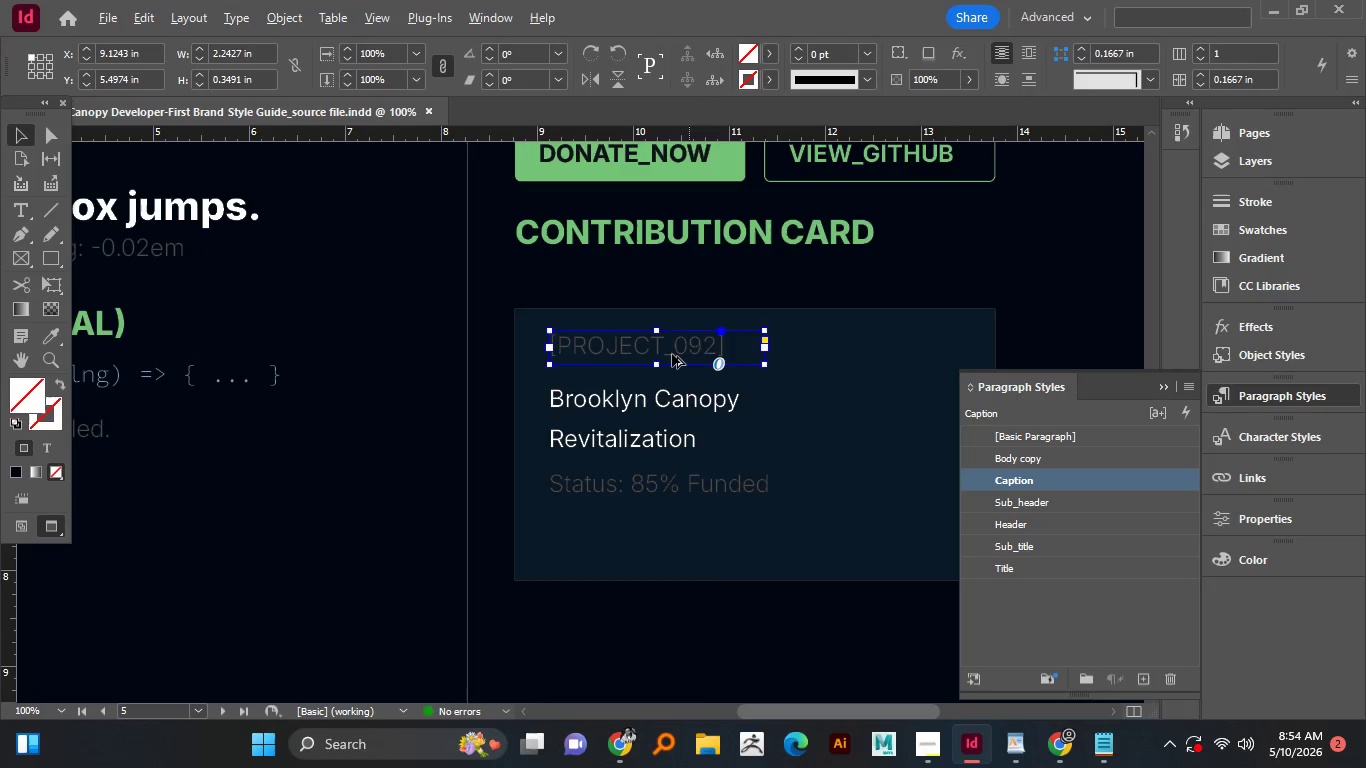 
hold_key(key=AltLeft, duration=8.27)
double_click([670, 348])
 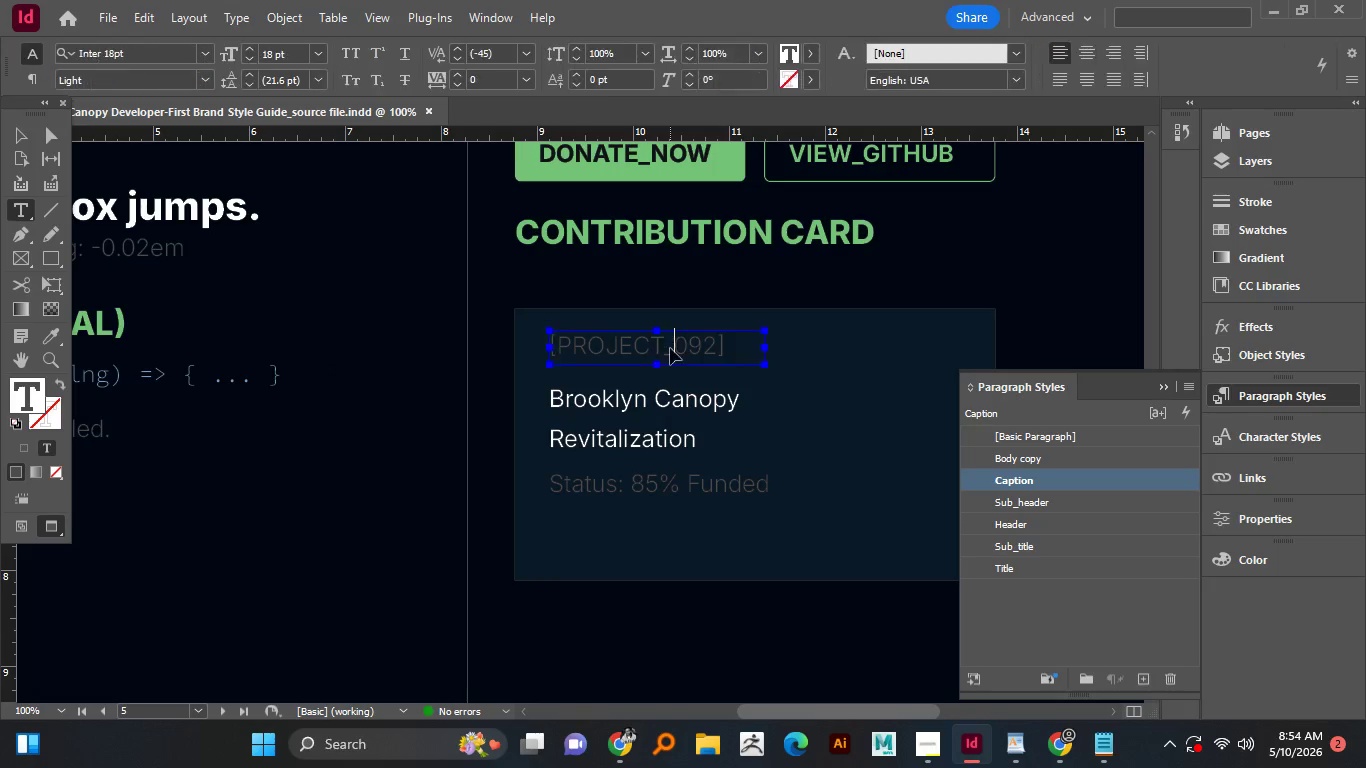 
key(Control+A)
 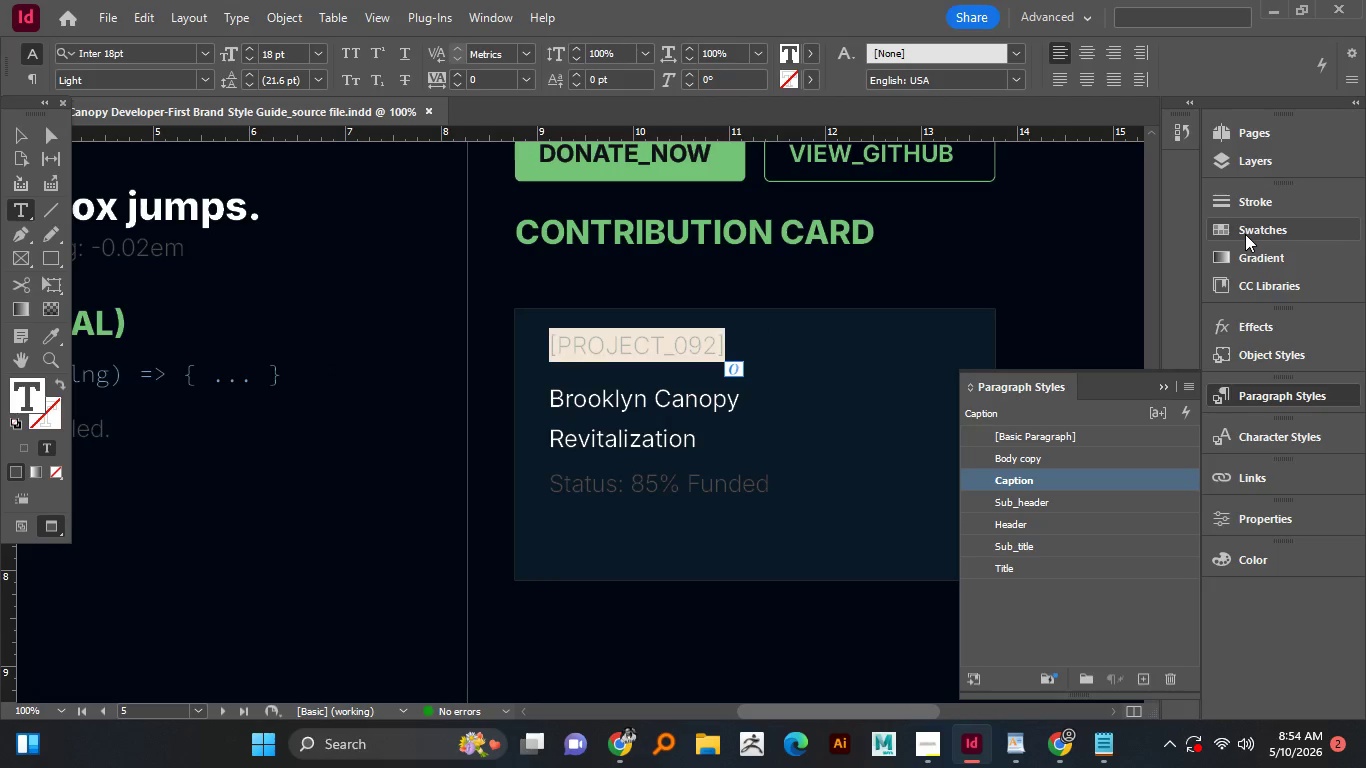 
left_click([1240, 229])
 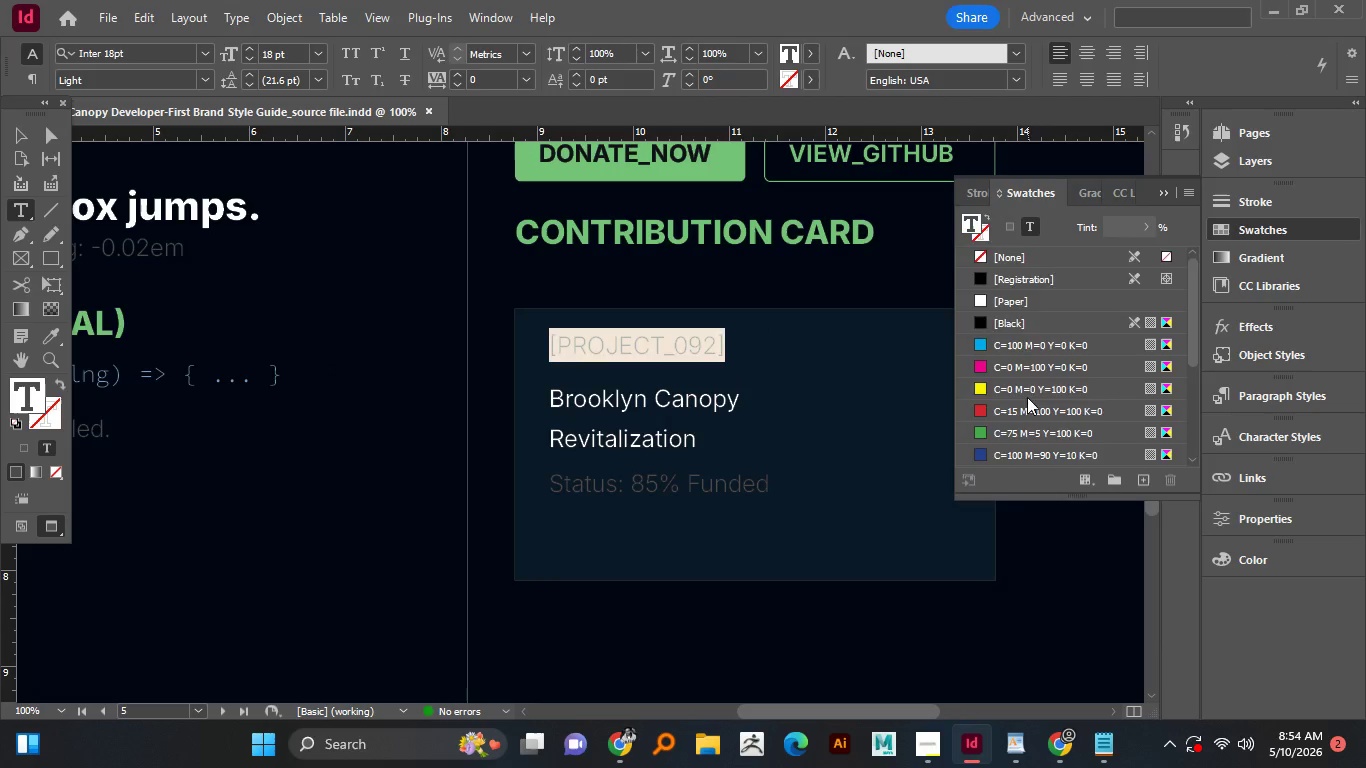 
scroll: coordinate [1015, 411], scroll_direction: down, amount: 12.0
 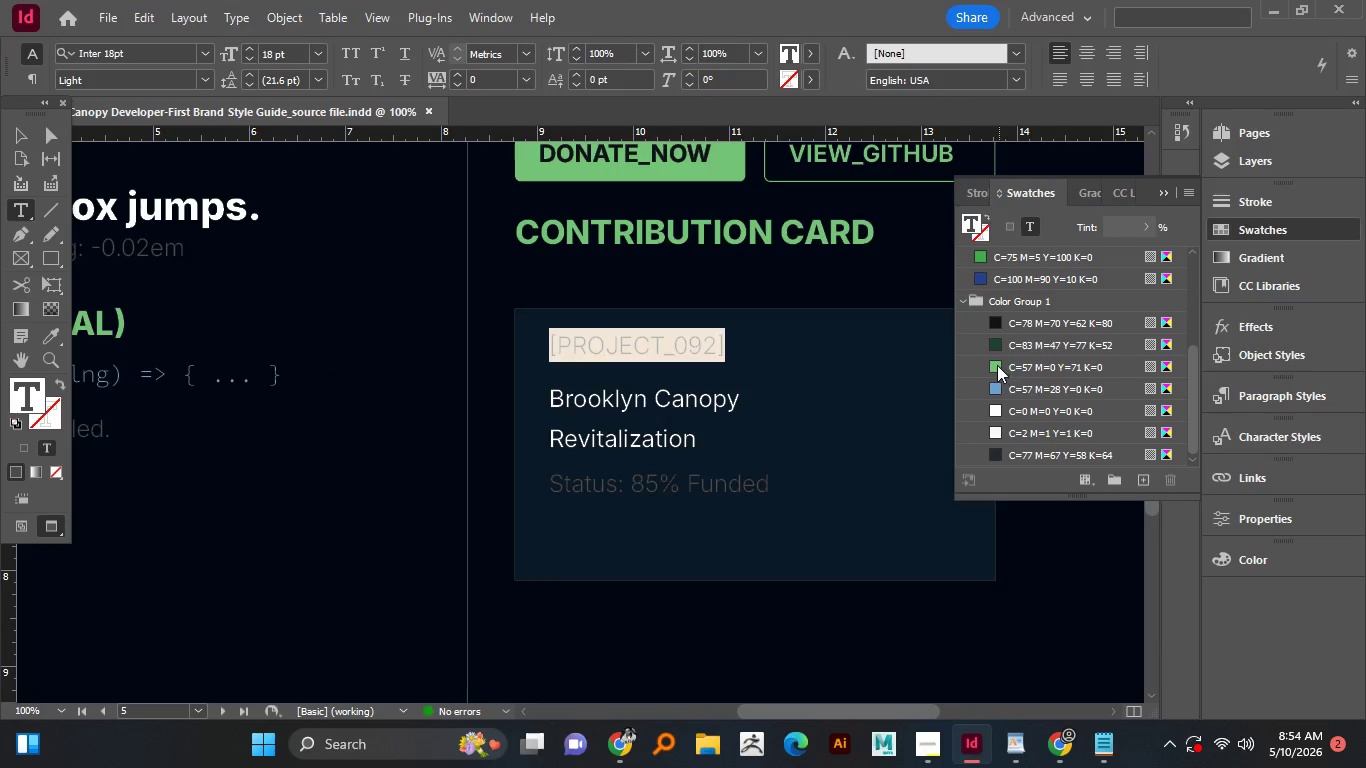 
left_click([997, 364])
 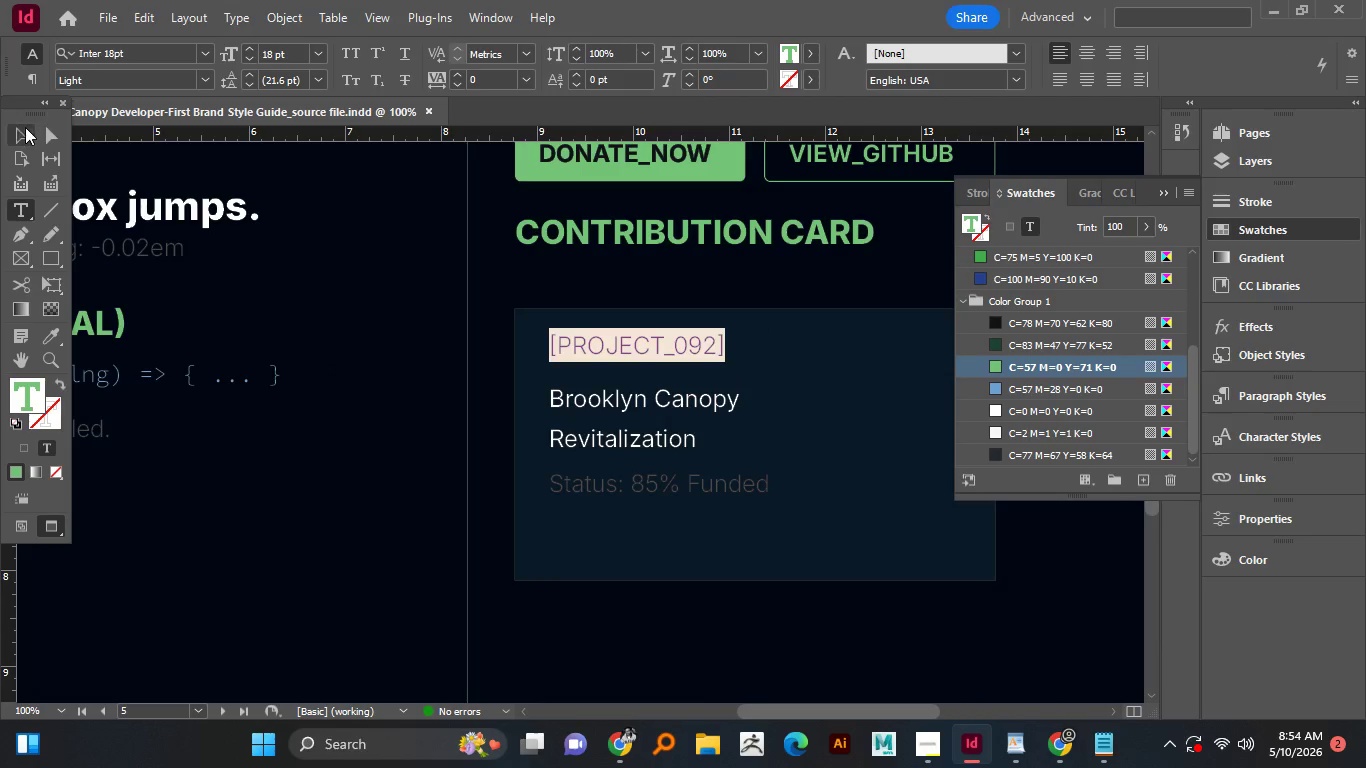 
left_click([20, 133])
 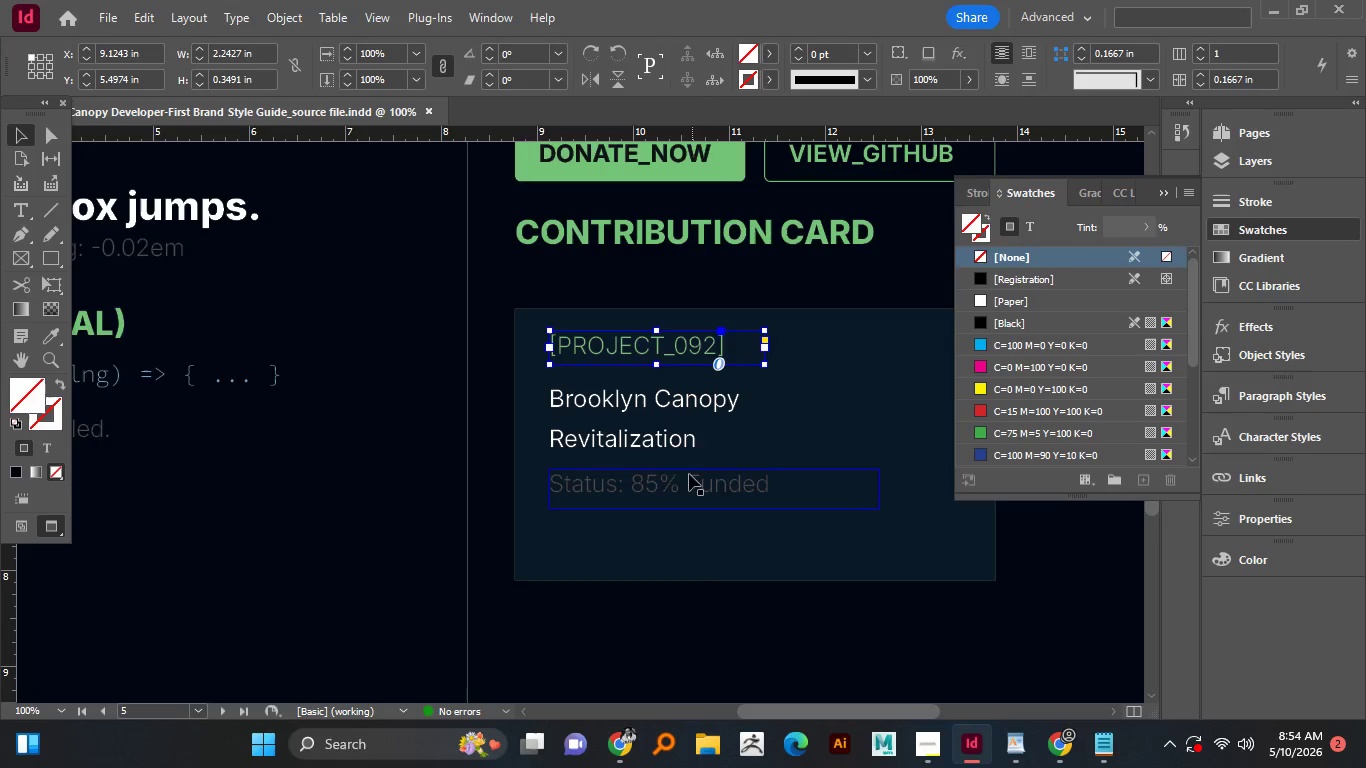 
hold_key(key=AltLeft, duration=1.0)
scroll: coordinate [682, 461], scroll_direction: down, amount: 3.0
 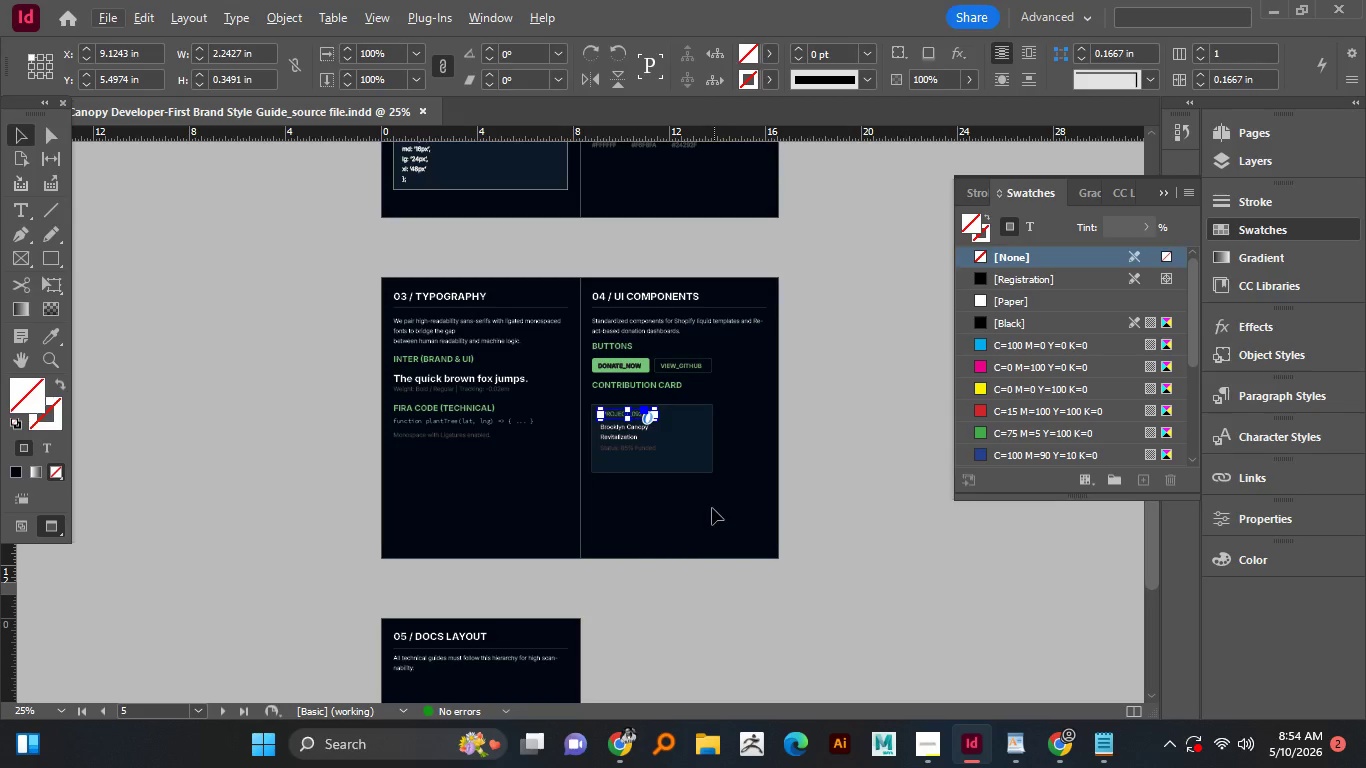 
hold_key(key=AltLeft, duration=0.89)
scroll: coordinate [649, 467], scroll_direction: up, amount: 2.0
 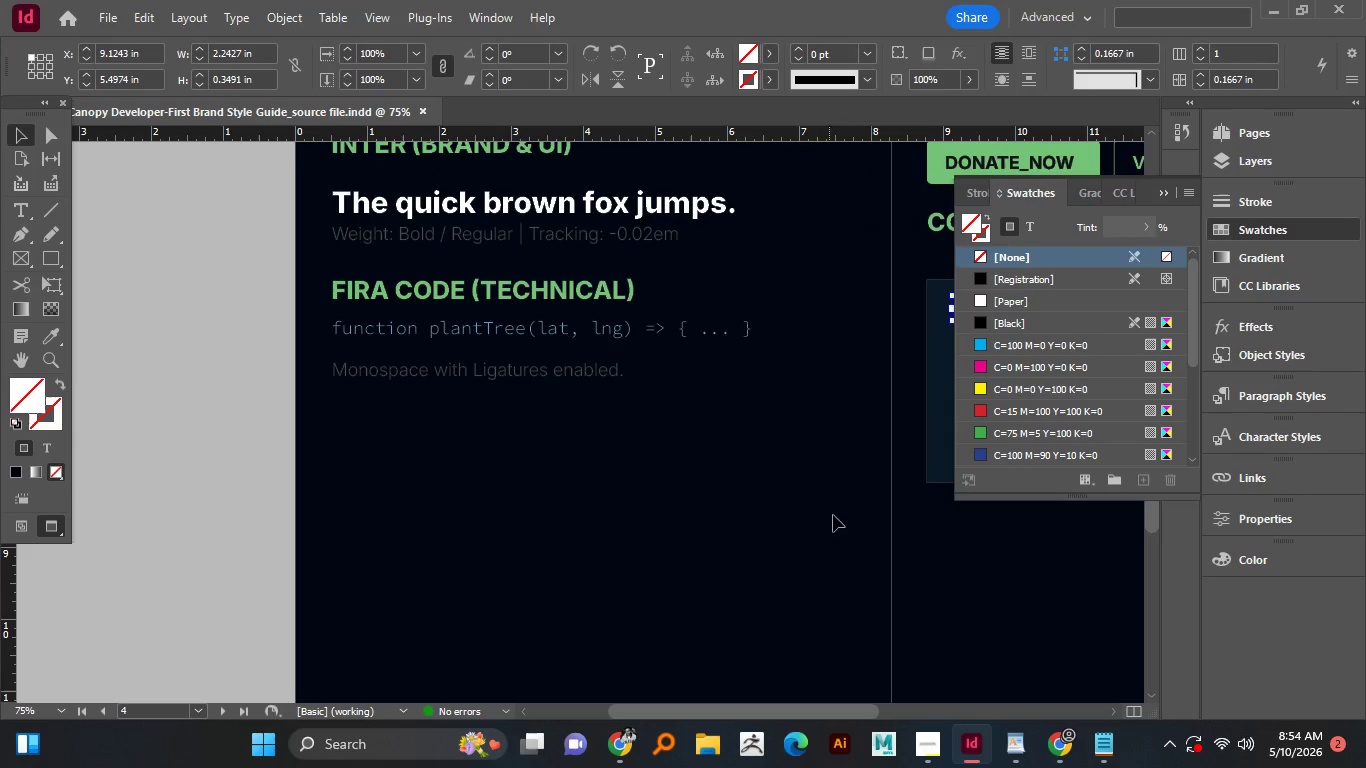 
hold_key(key=Space, duration=1.17)
 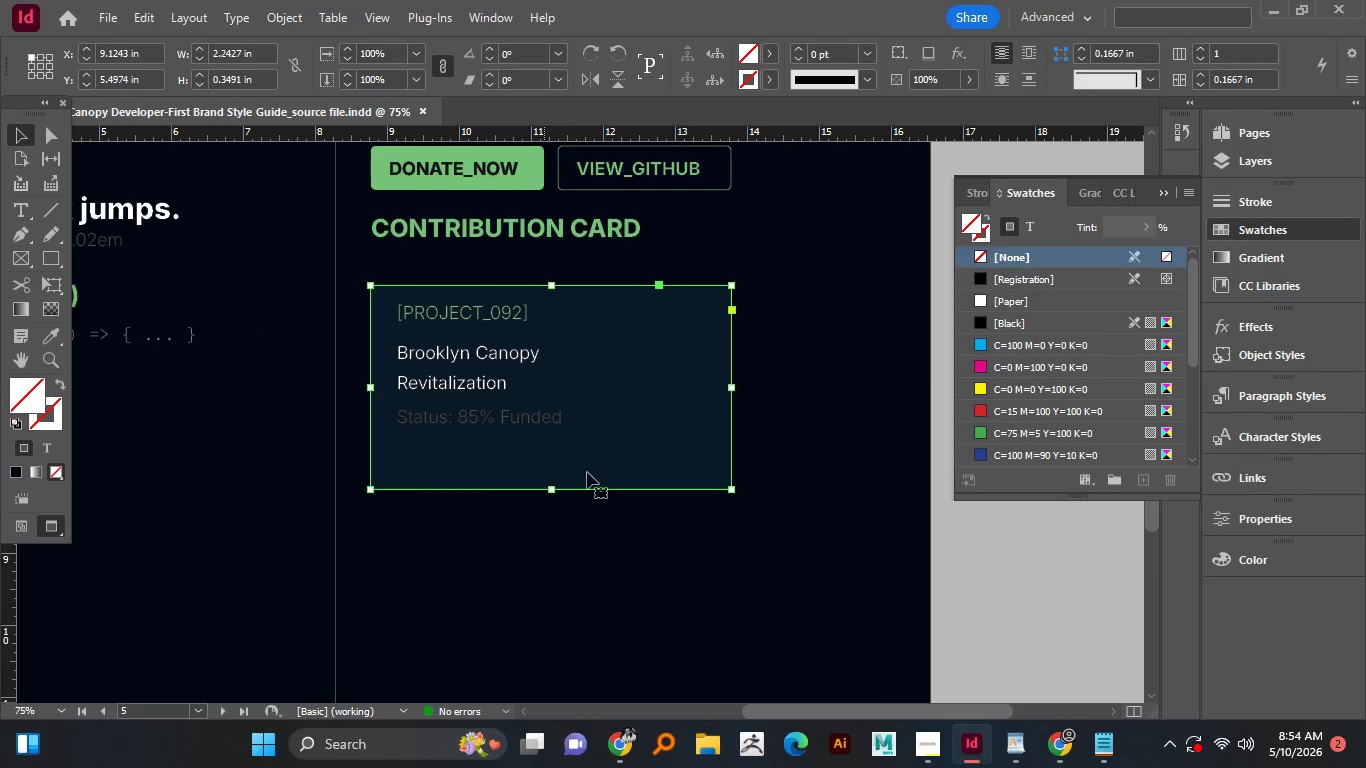 
left_click_drag(start_coordinate=[810, 508], to_coordinate=[423, 512])
 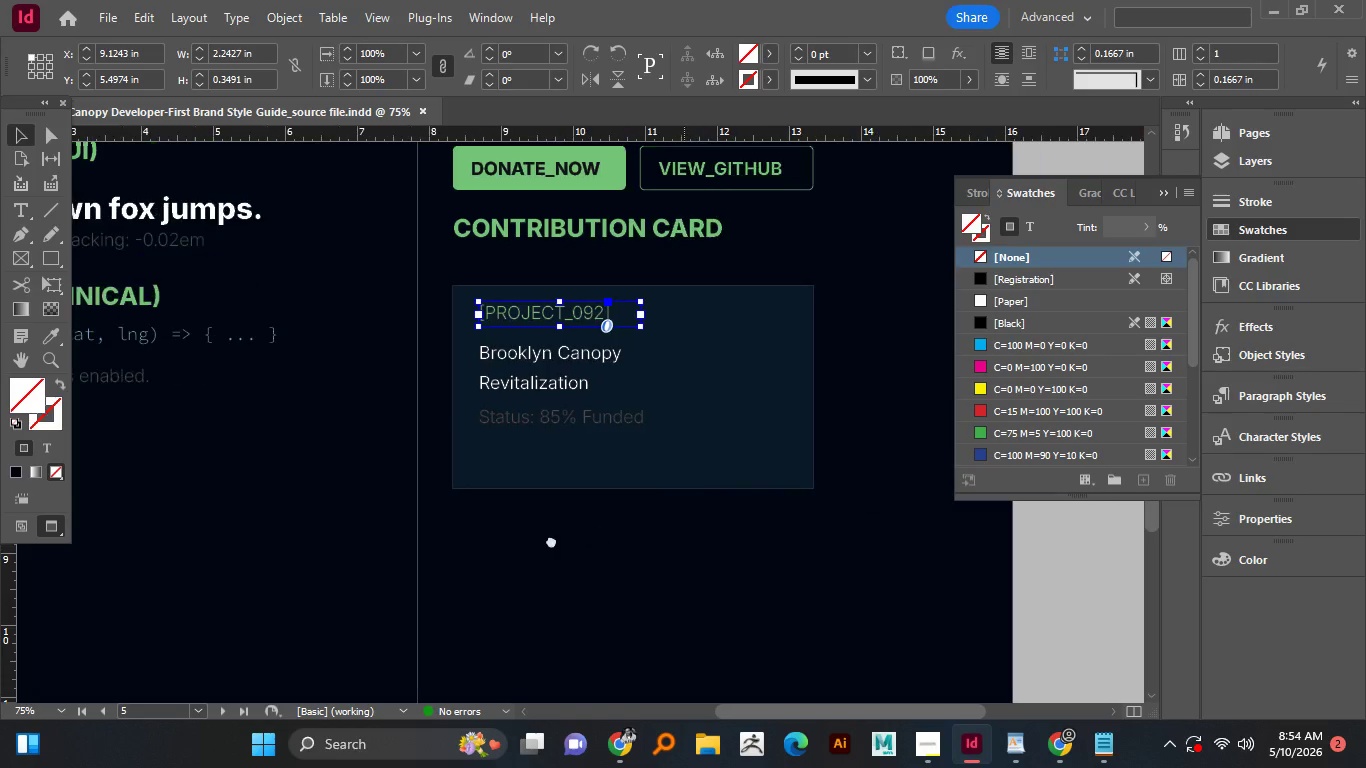 
left_click_drag(start_coordinate=[678, 538], to_coordinate=[511, 540])
 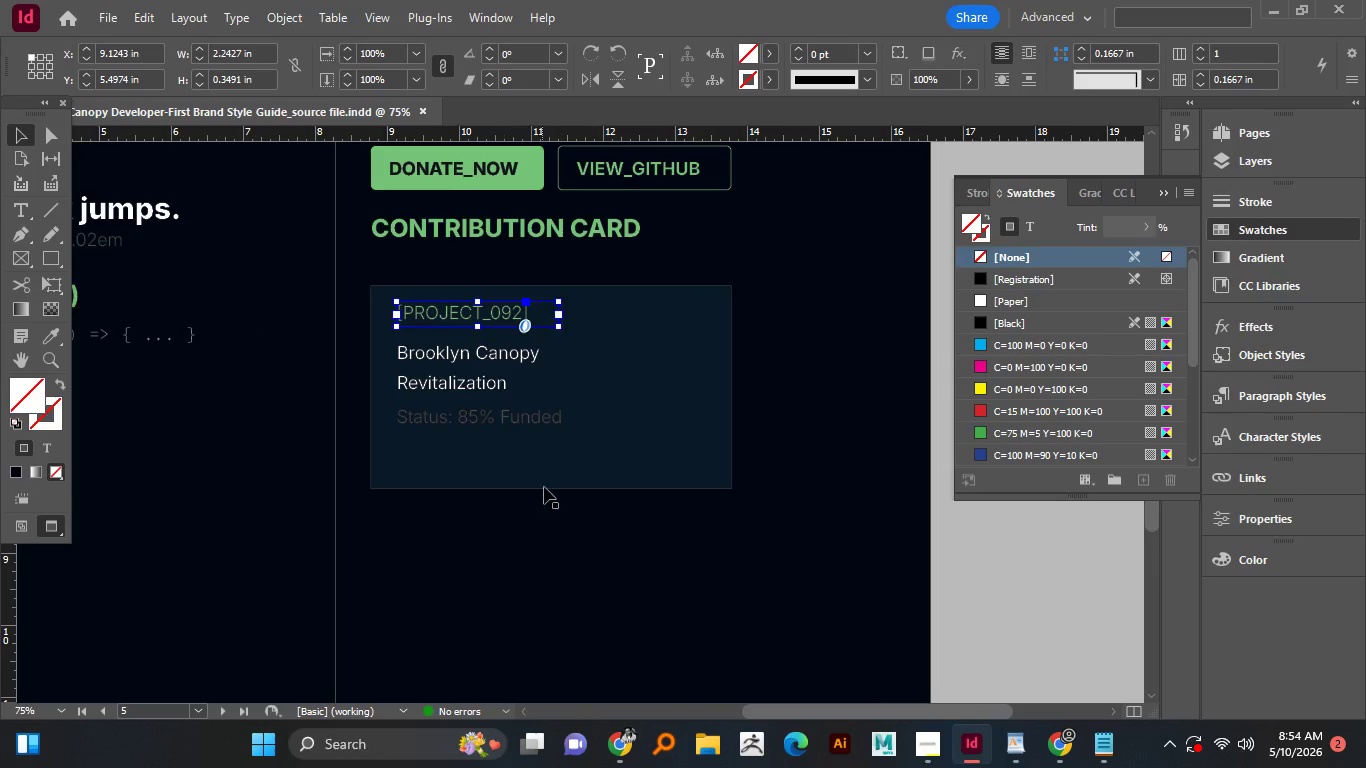 
left_click([544, 487])
 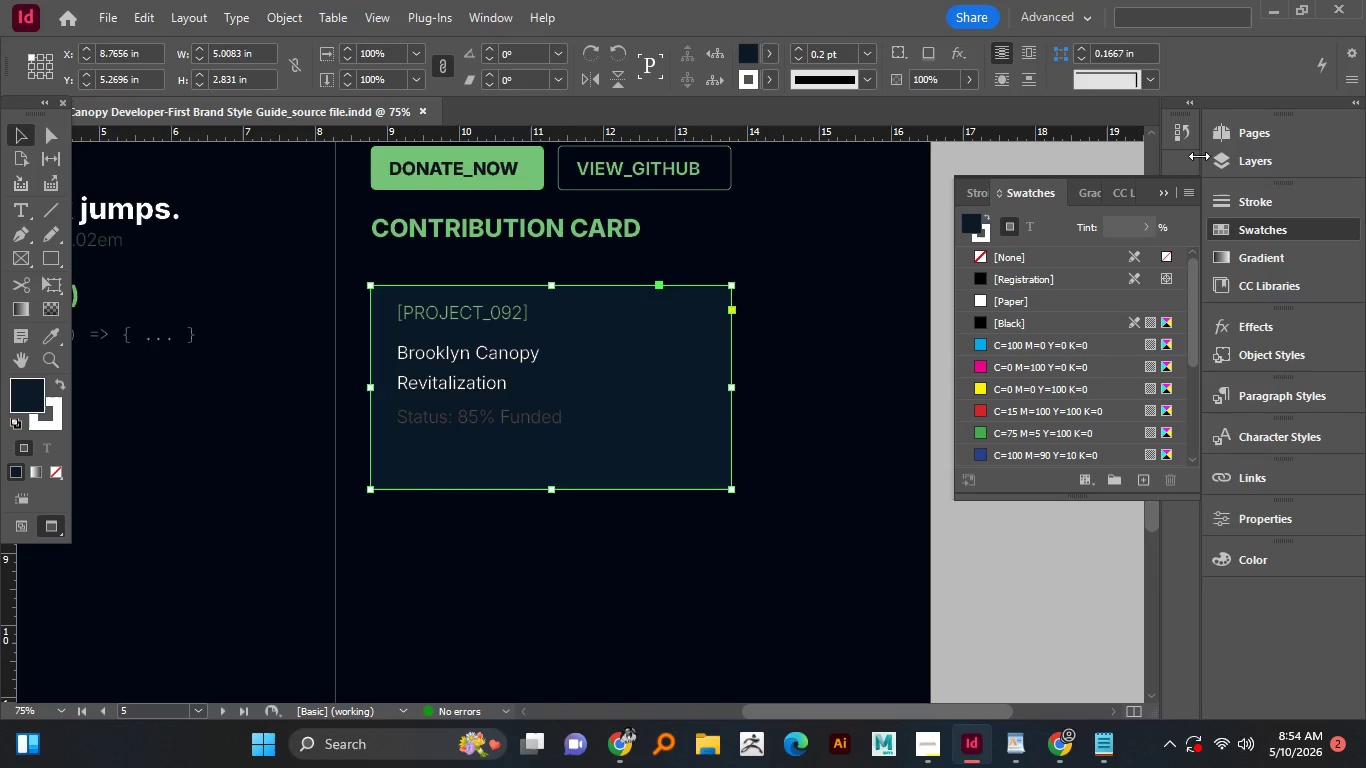 
left_click([1218, 165])
 